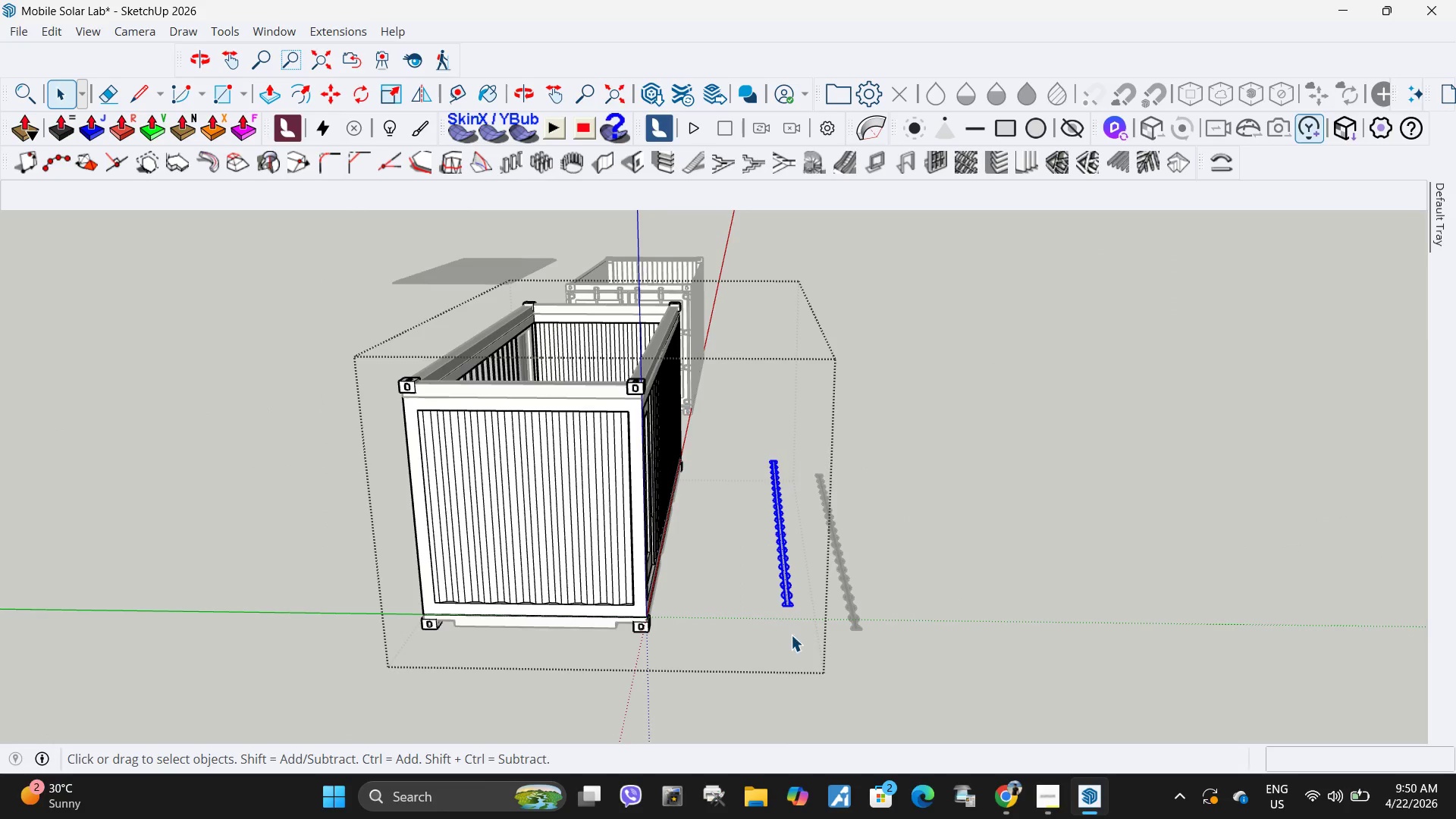 
scroll: coordinate [795, 598], scroll_direction: up, amount: 12.0
 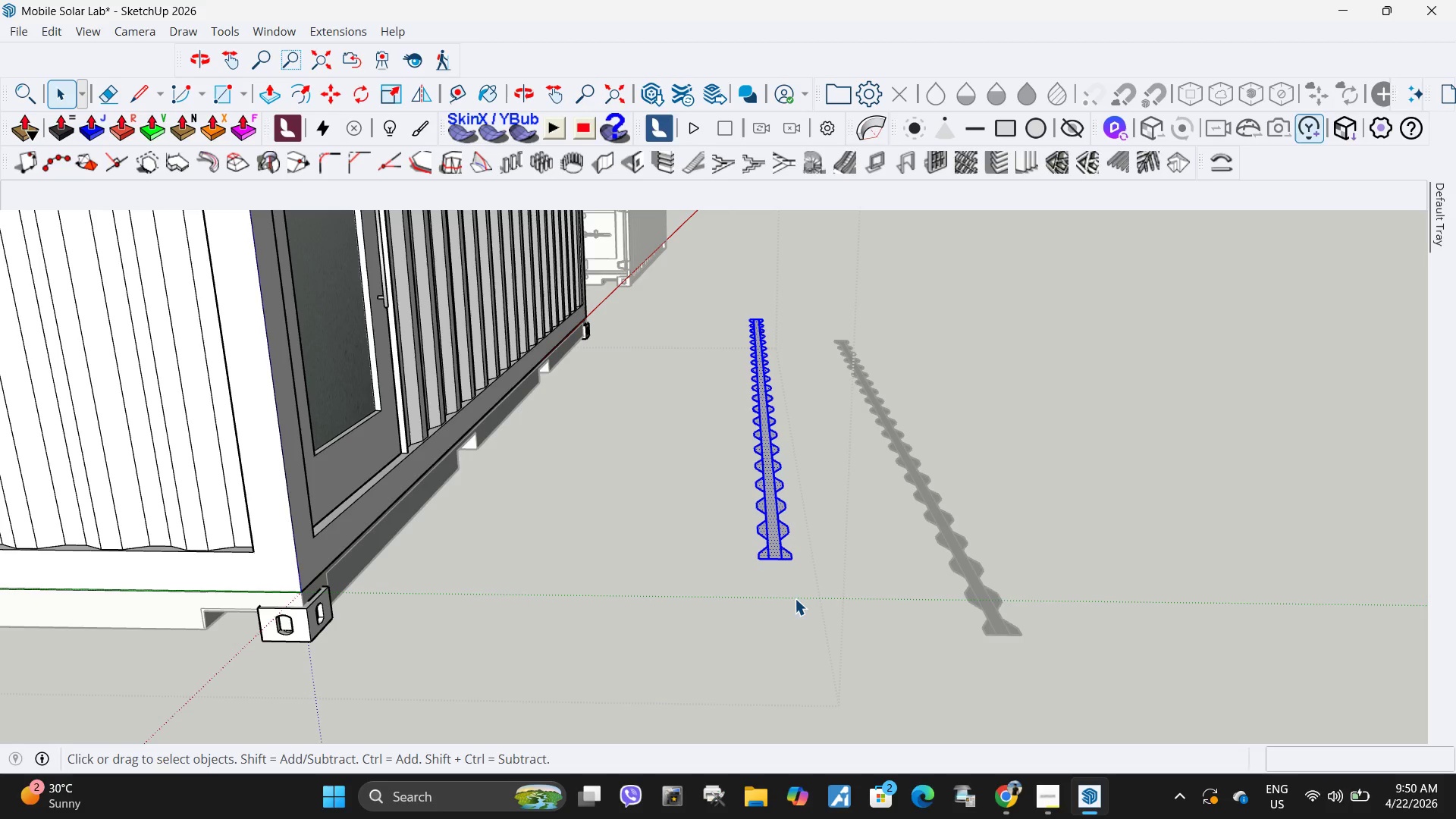 
wait(23.94)
 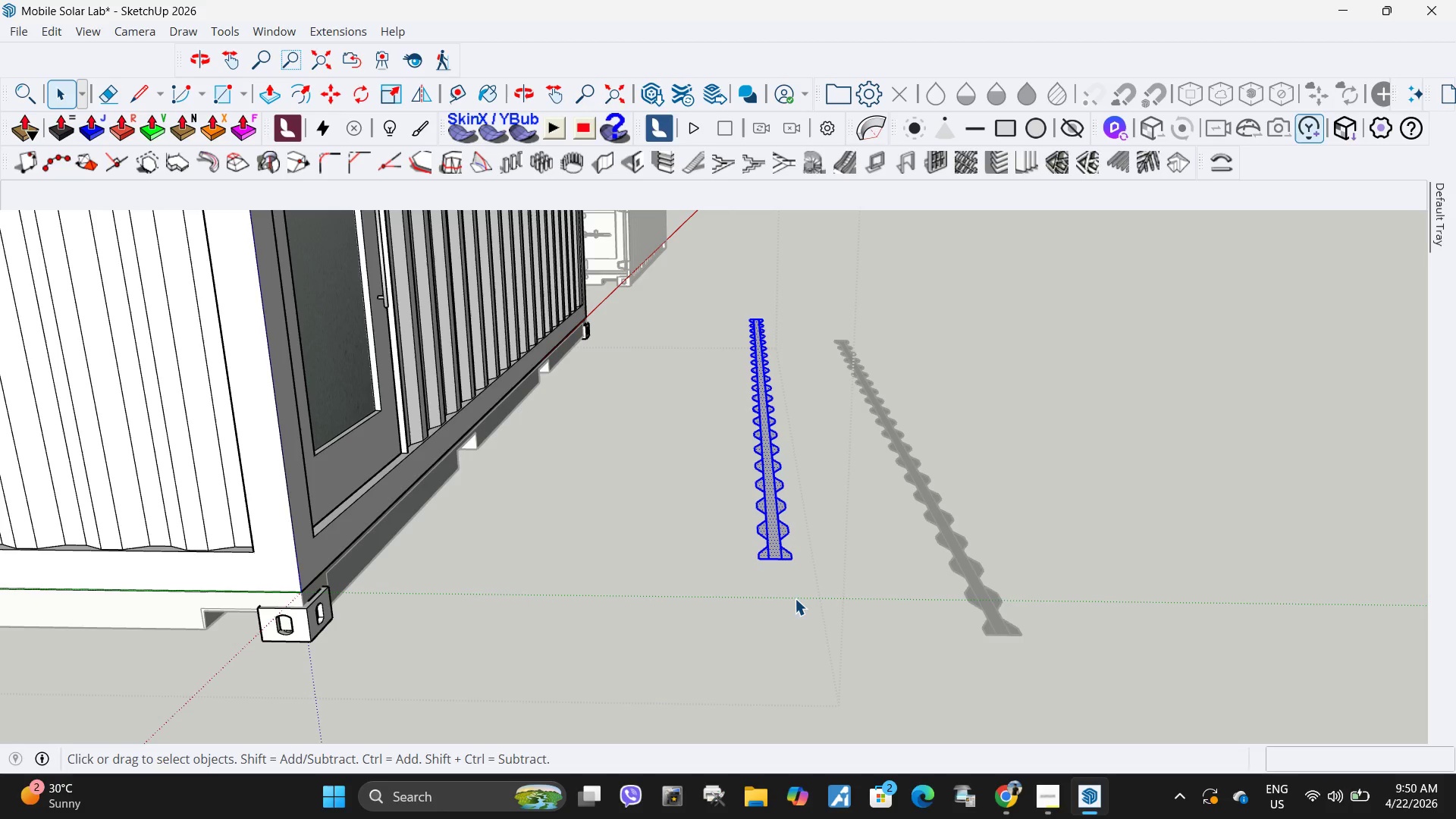 
scroll: coordinate [795, 598], scroll_direction: down, amount: 2.0
 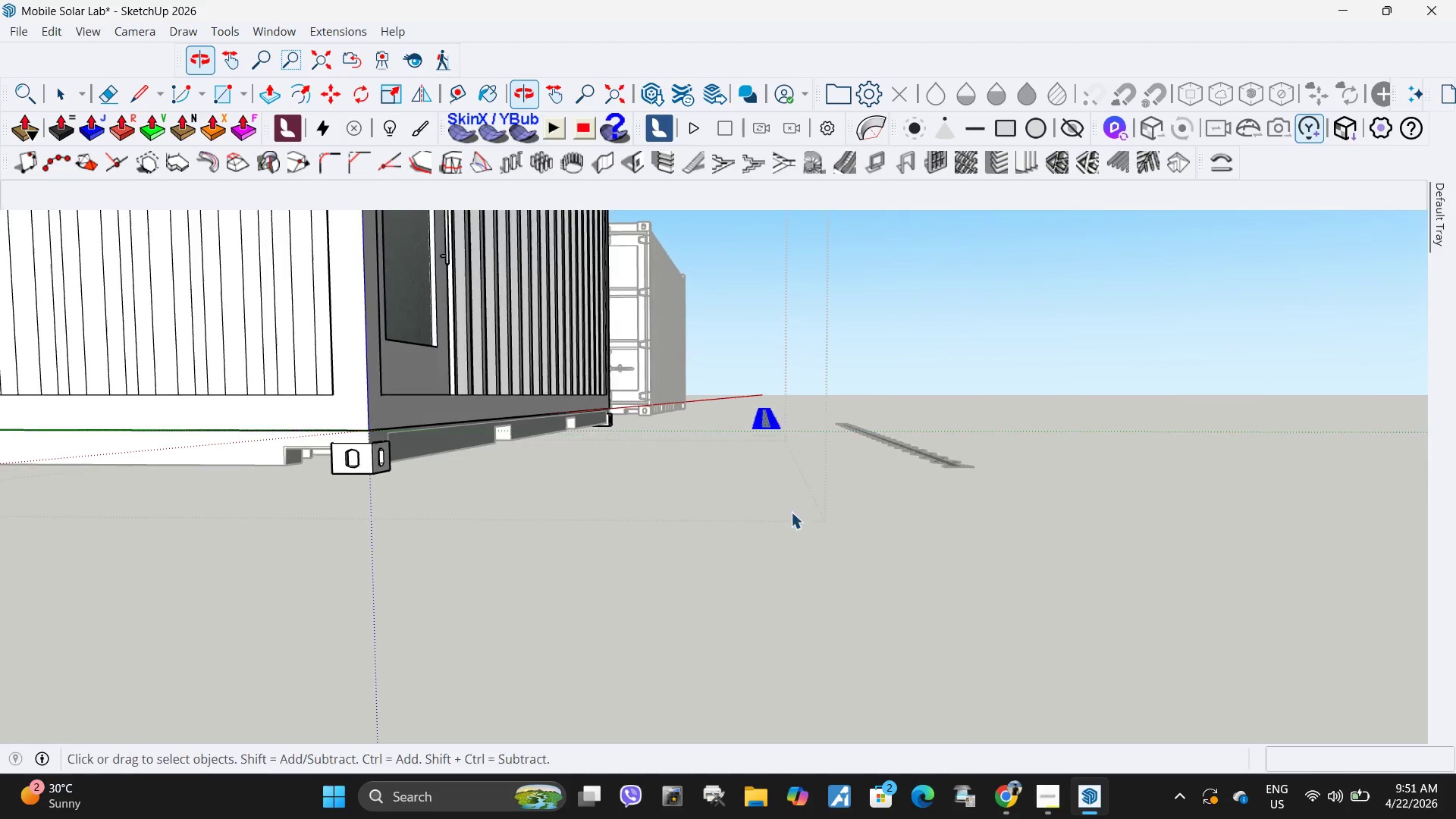 
key(Q)
 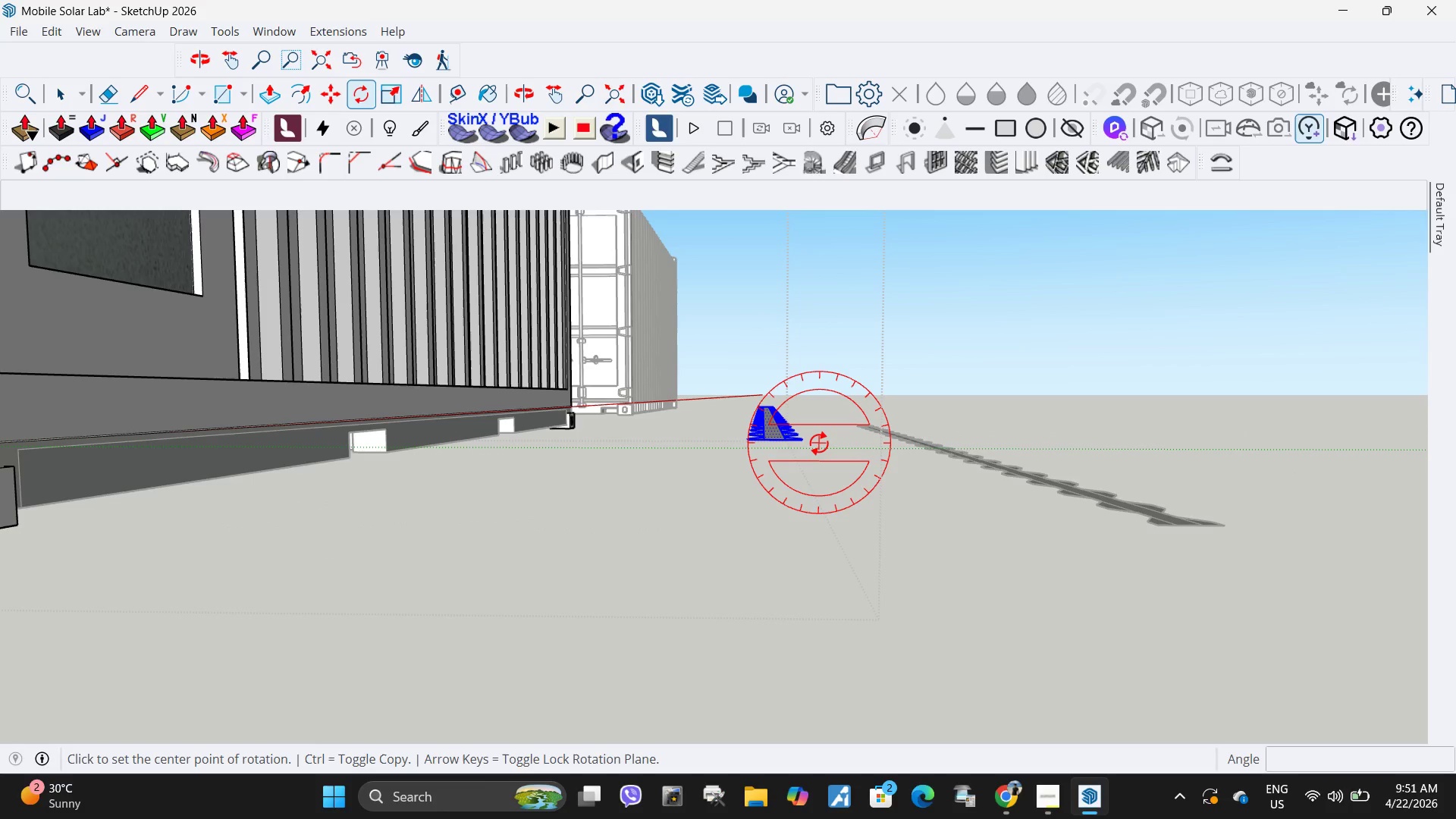 
scroll: coordinate [755, 408], scroll_direction: up, amount: 4.0
 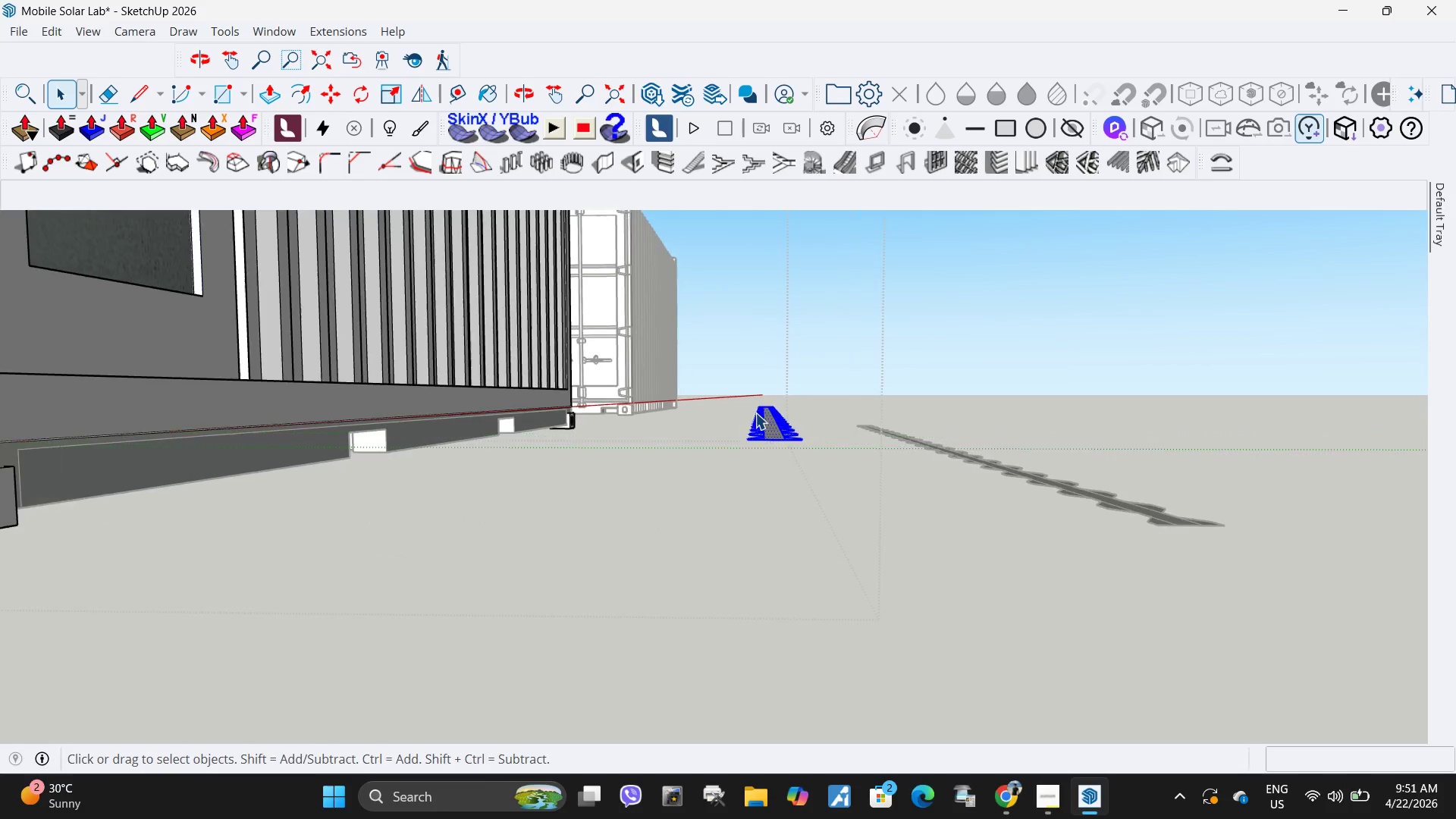 
left_click([819, 443])
 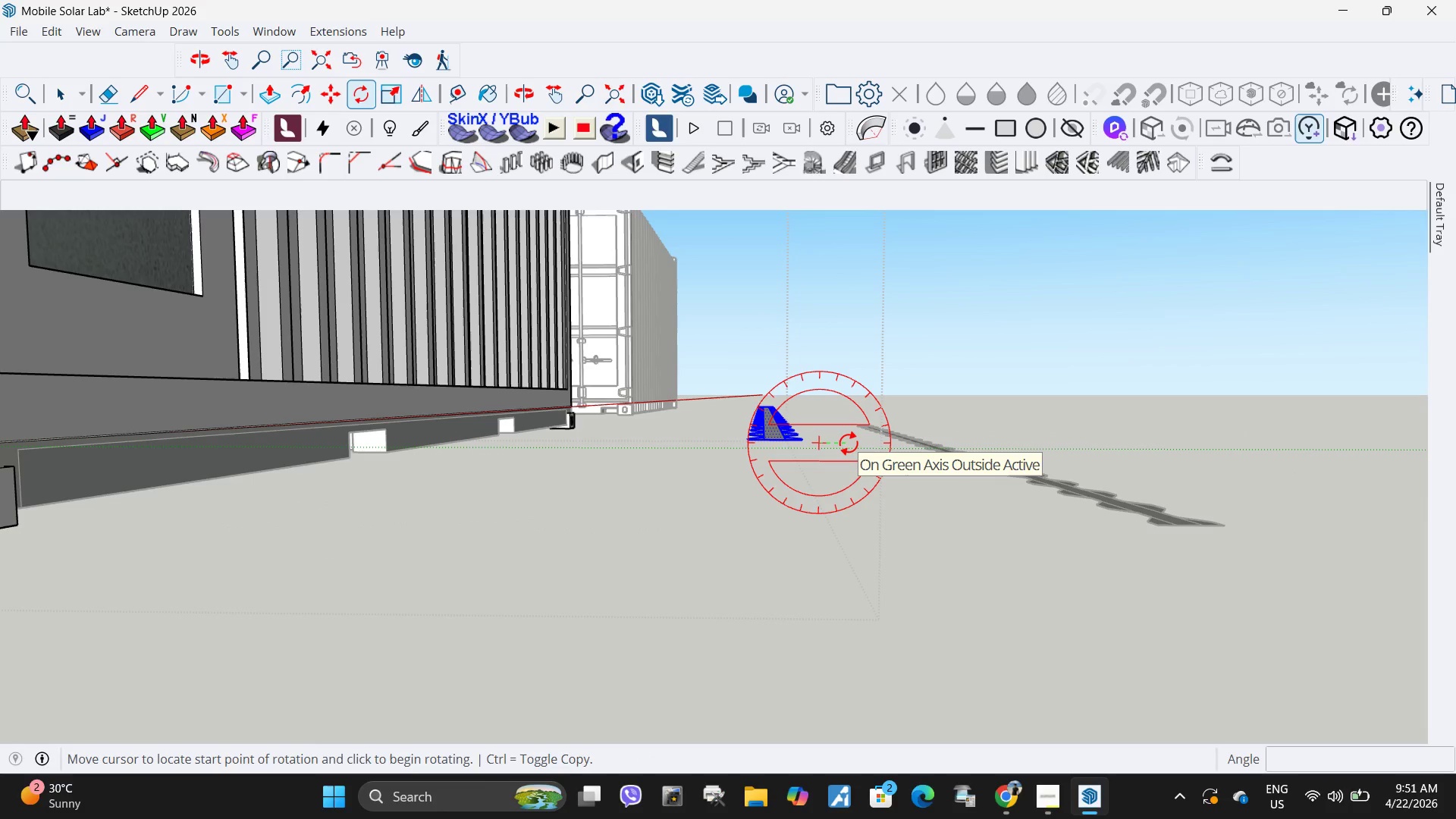 
left_click([849, 443])
 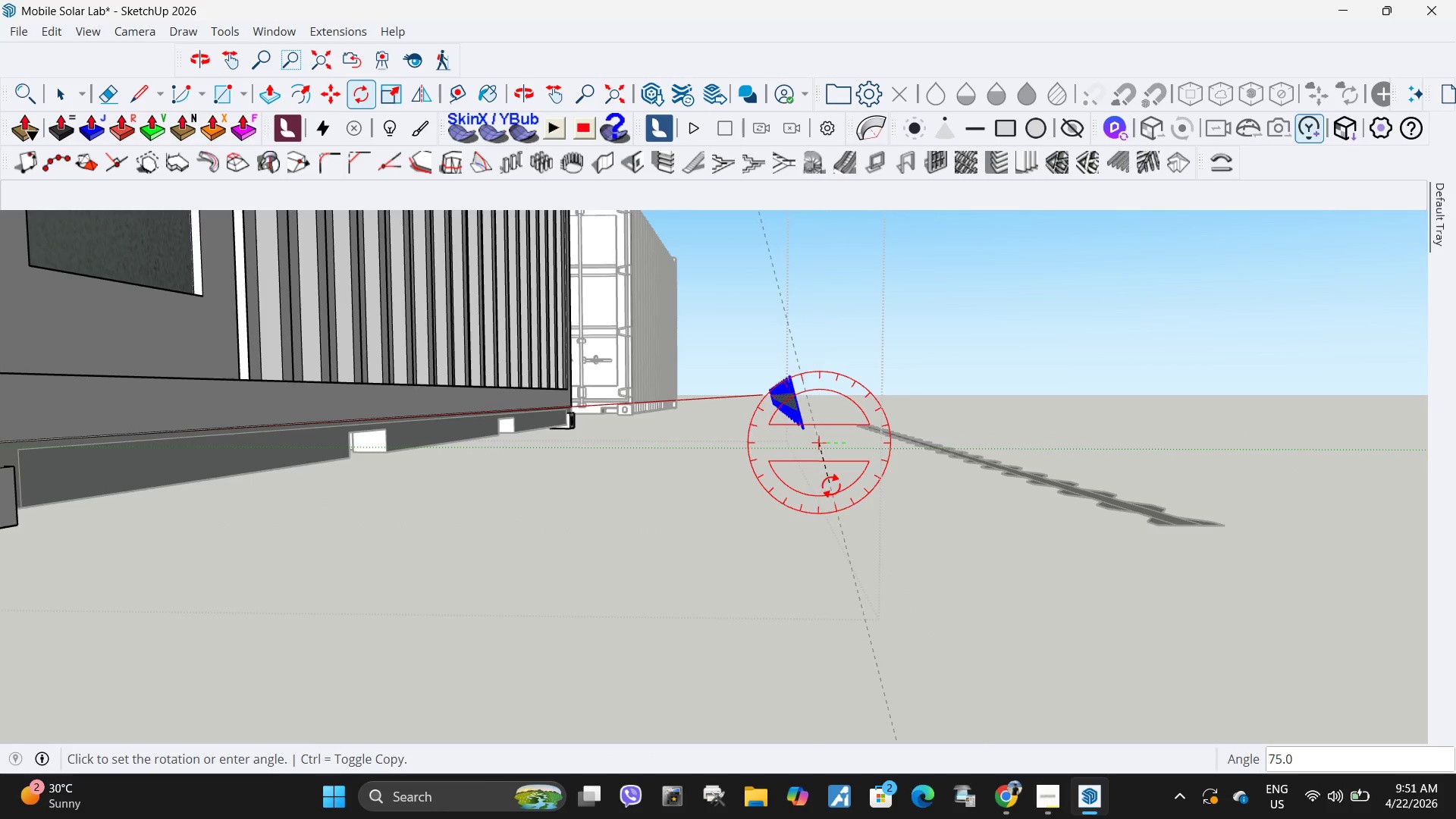 
key(Escape)
 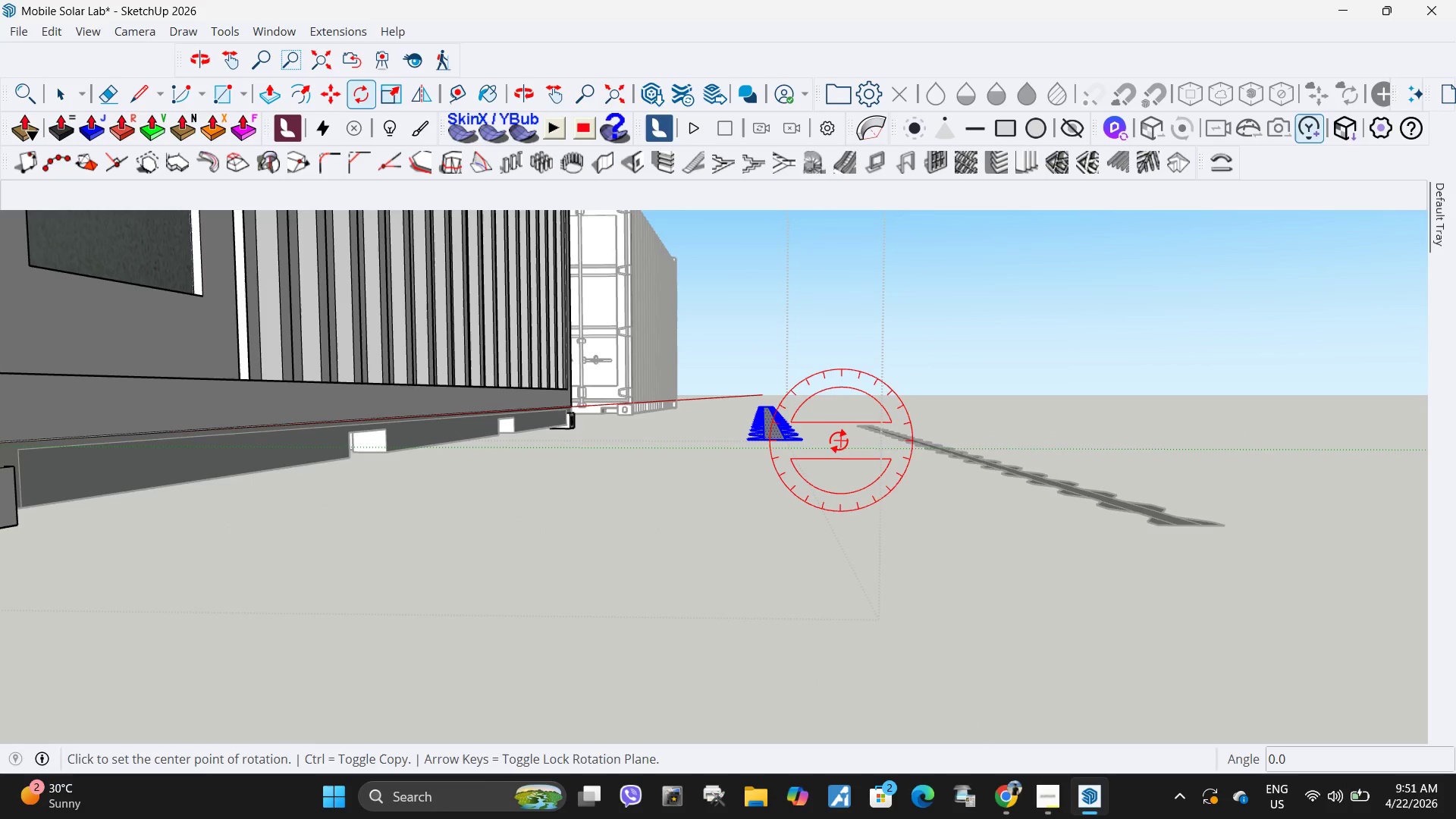 
left_click([839, 441])
 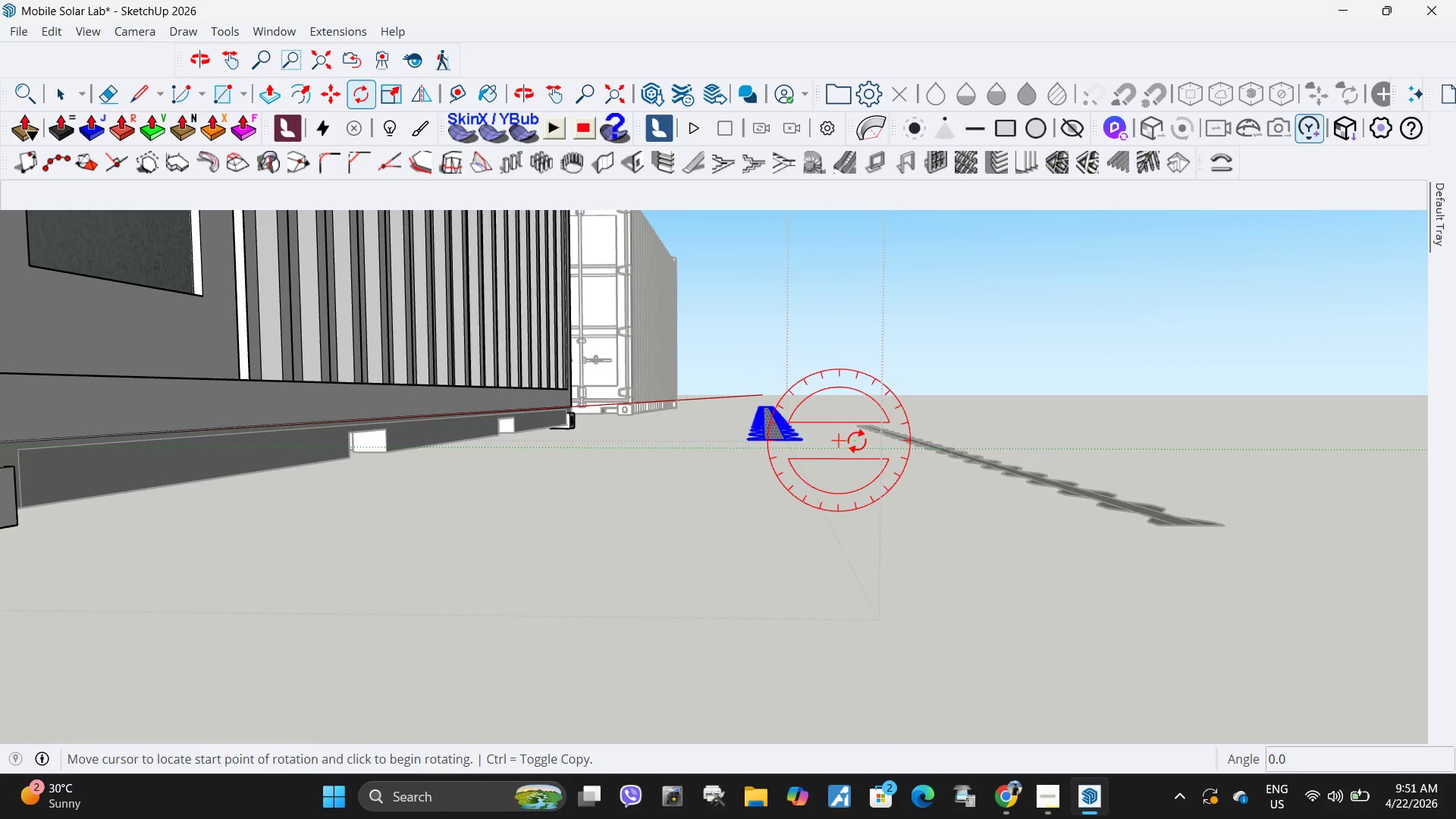 
left_click([857, 441])
 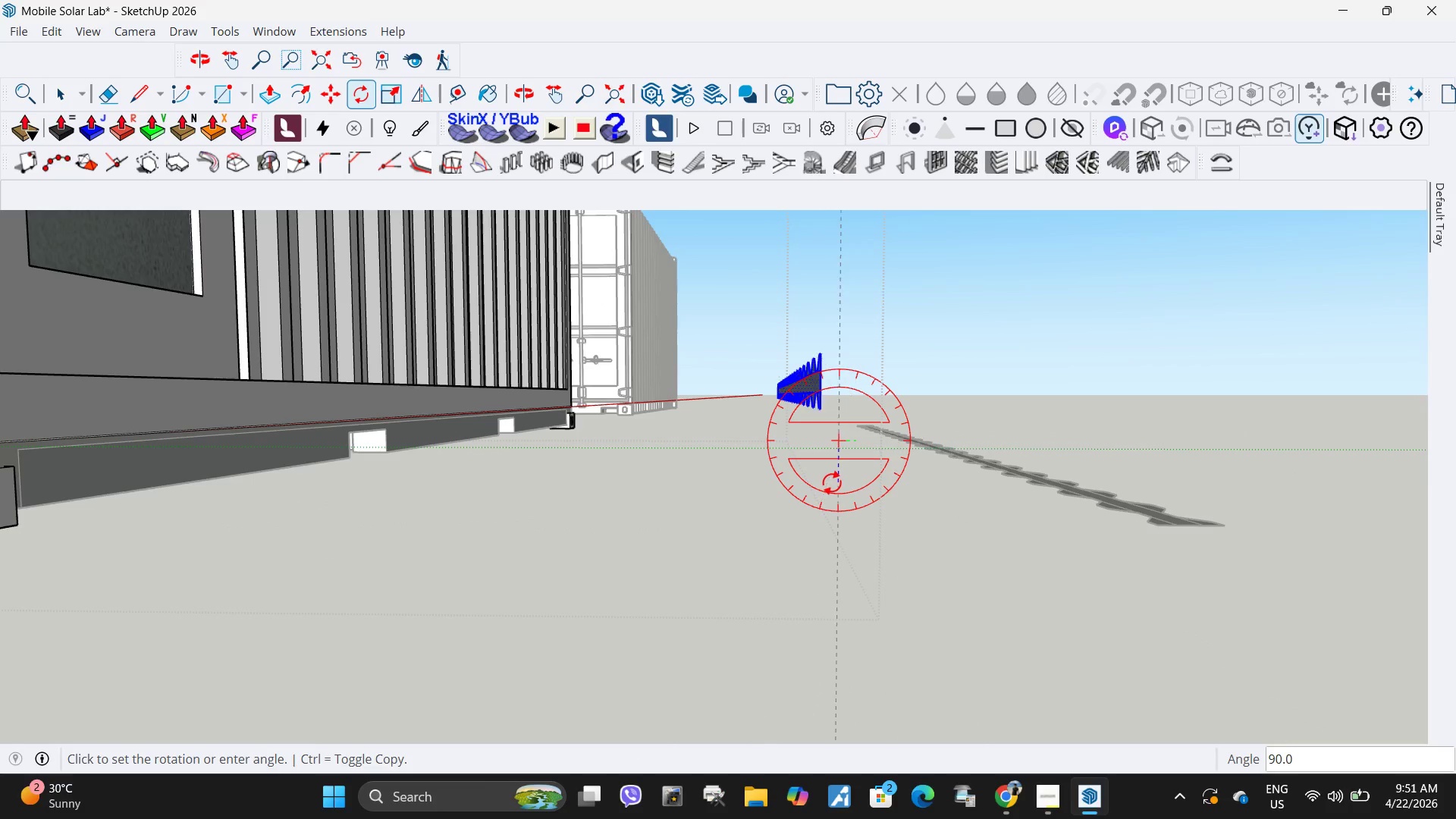 
left_click([834, 482])
 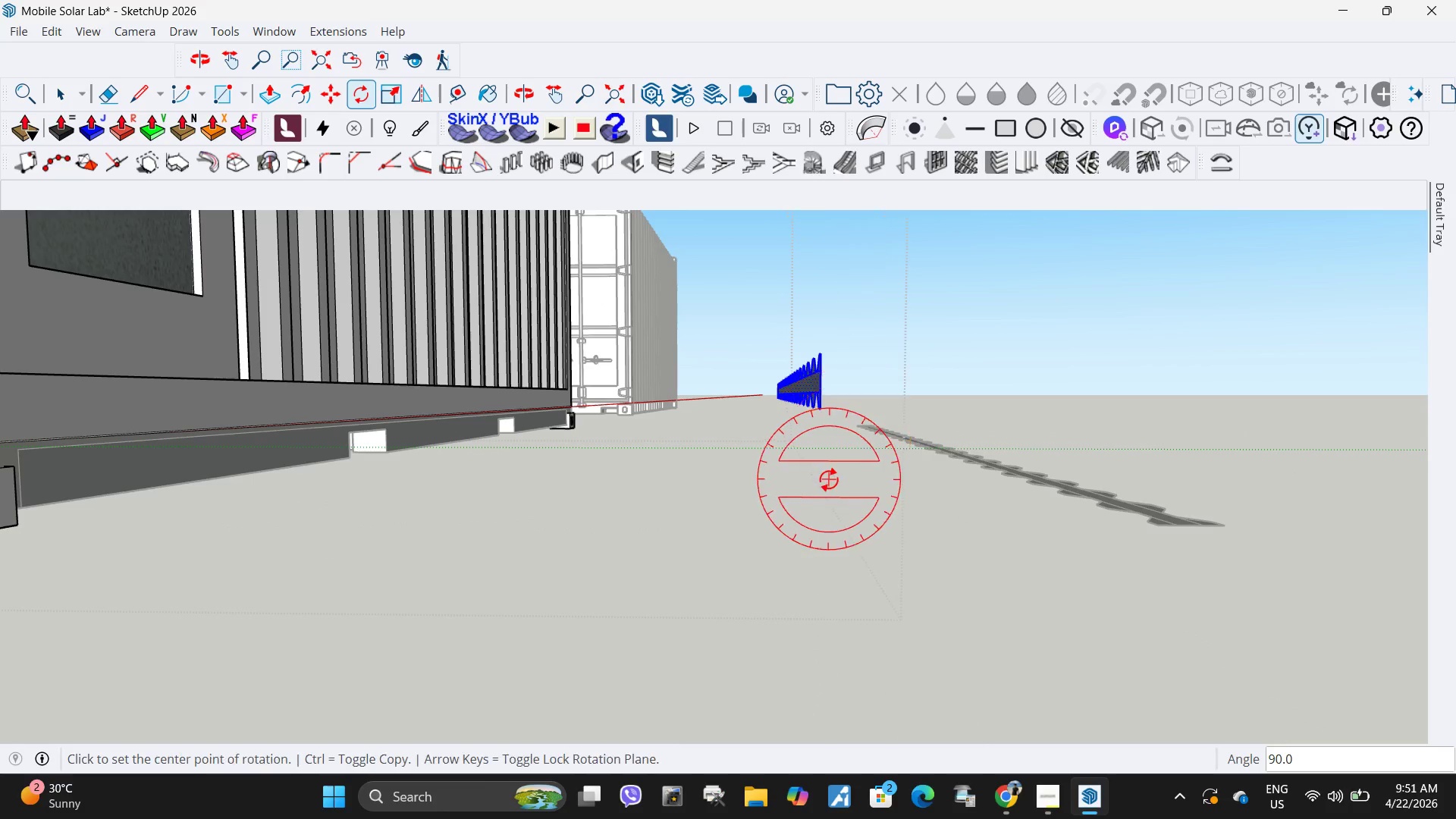 
scroll: coordinate [873, 471], scroll_direction: down, amount: 11.0
 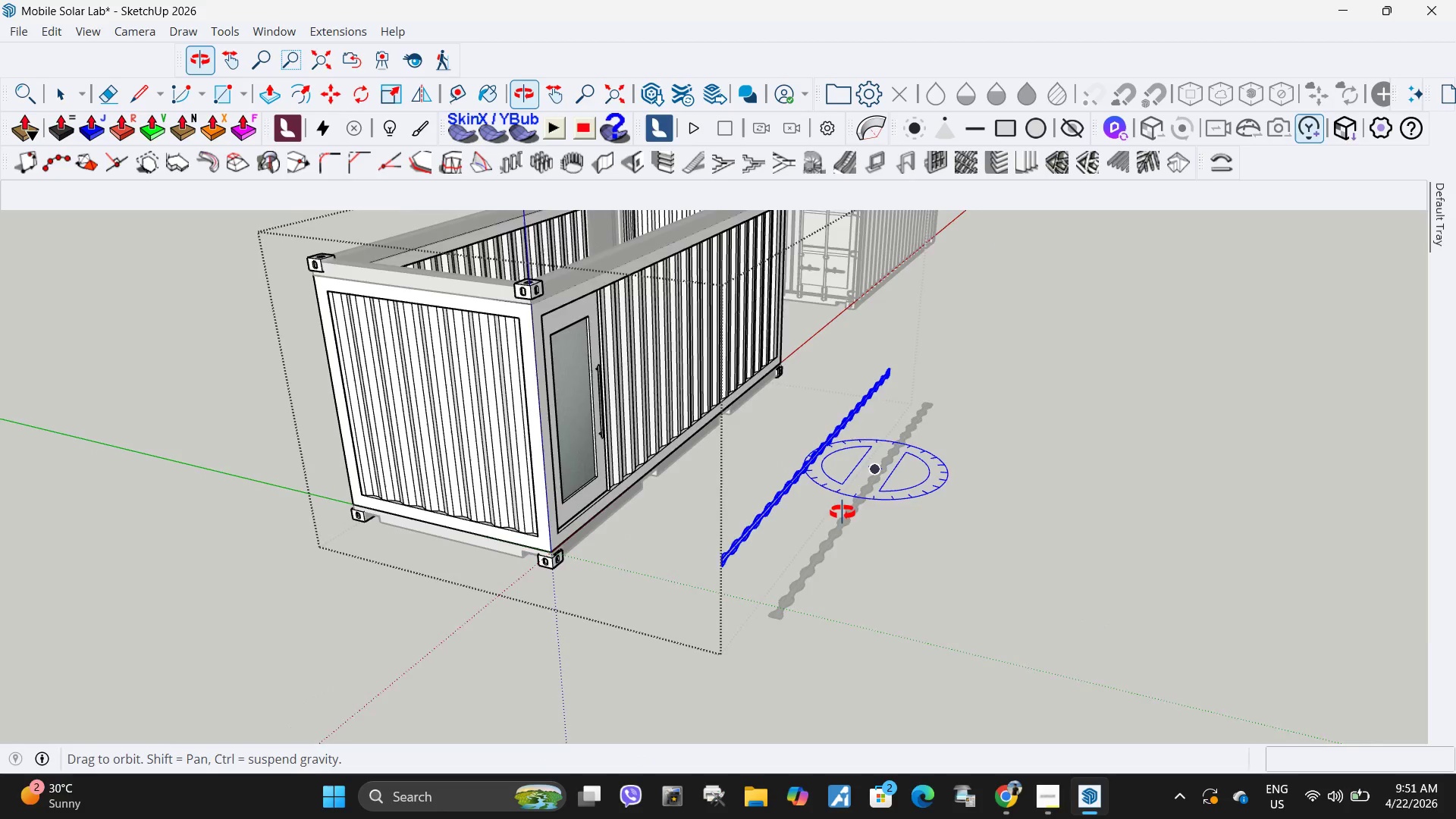 
scroll: coordinate [868, 533], scroll_direction: up, amount: 13.0
 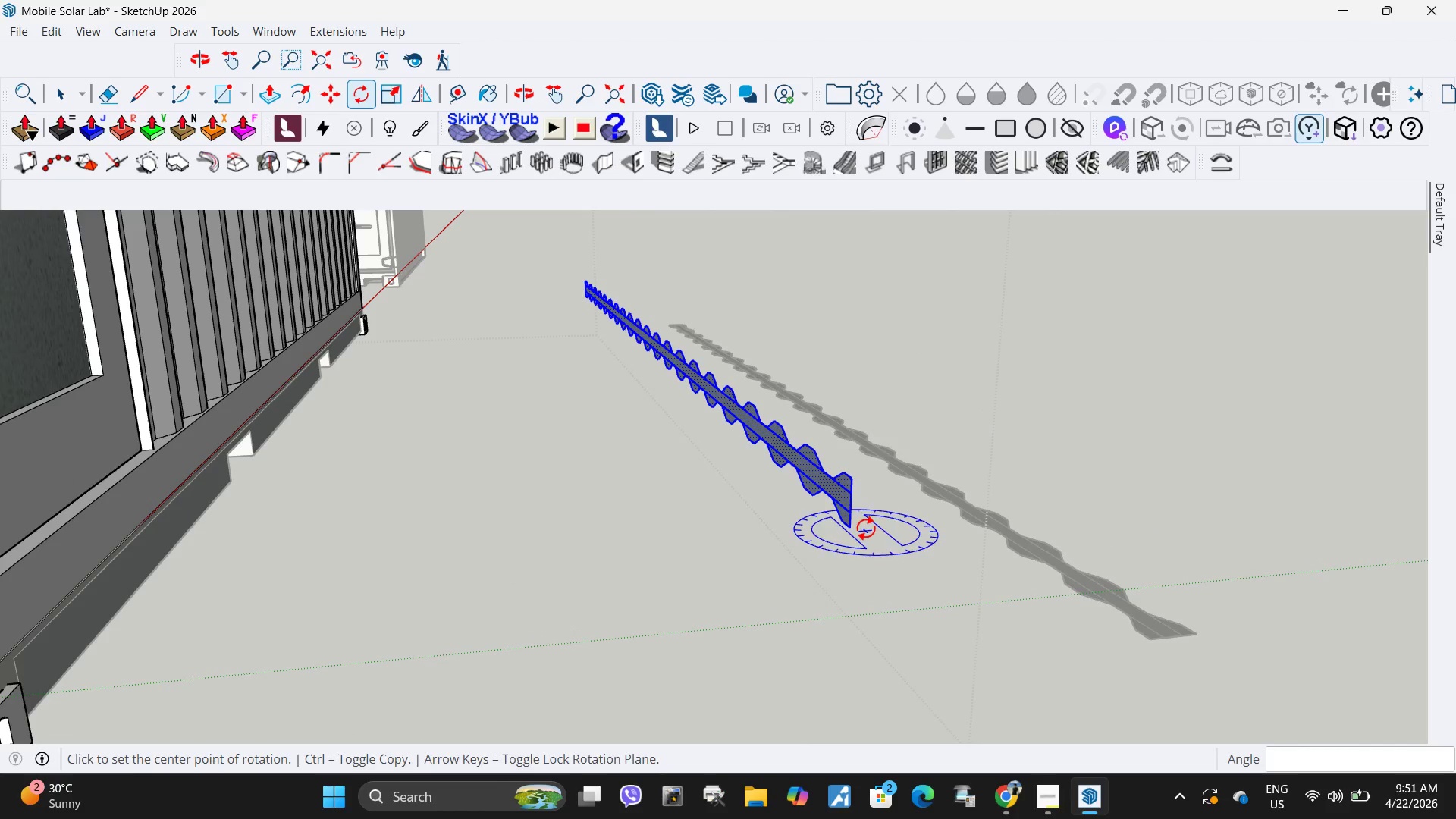 
key(M)
 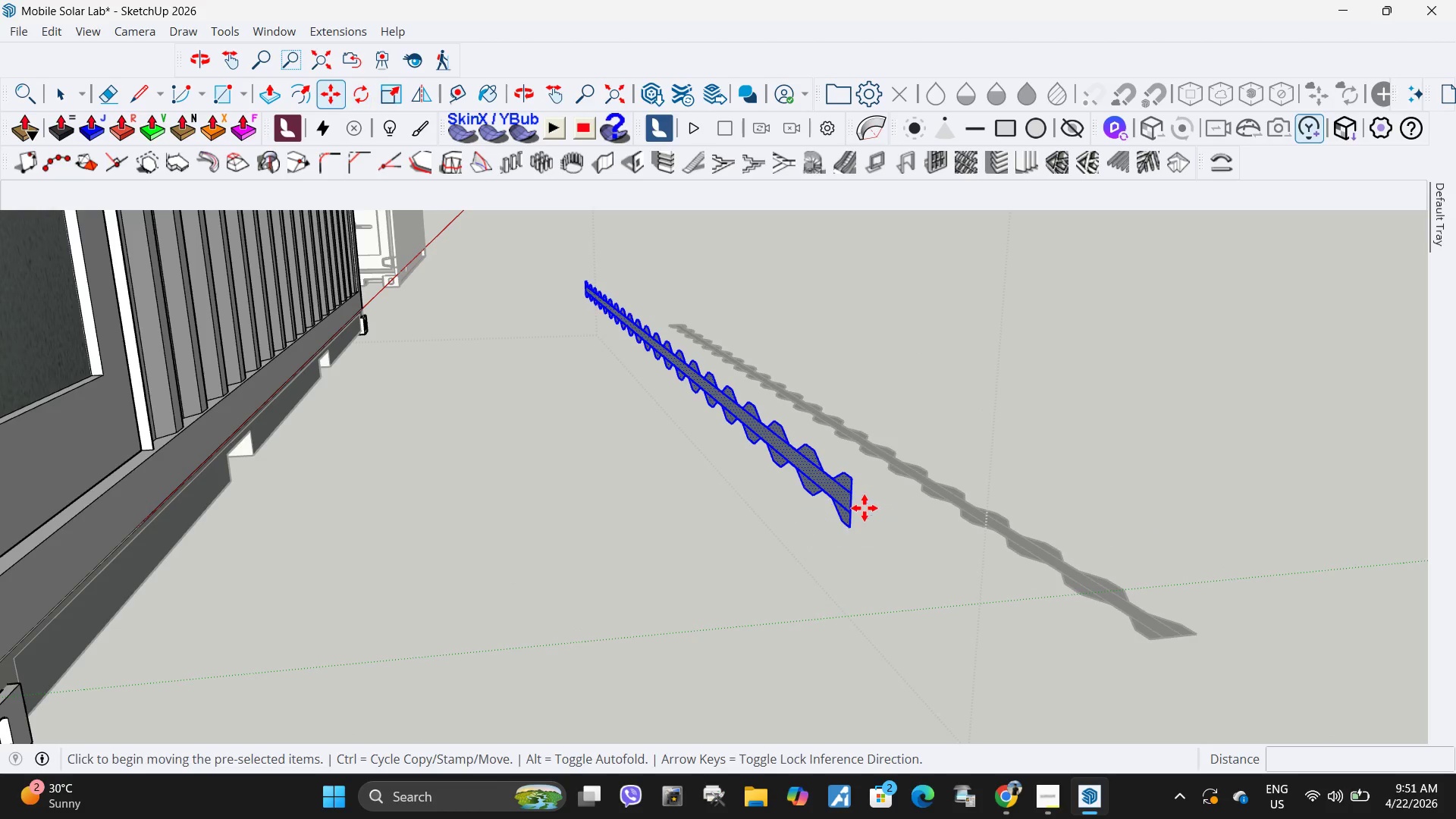 
mouse_move([865, 525])
 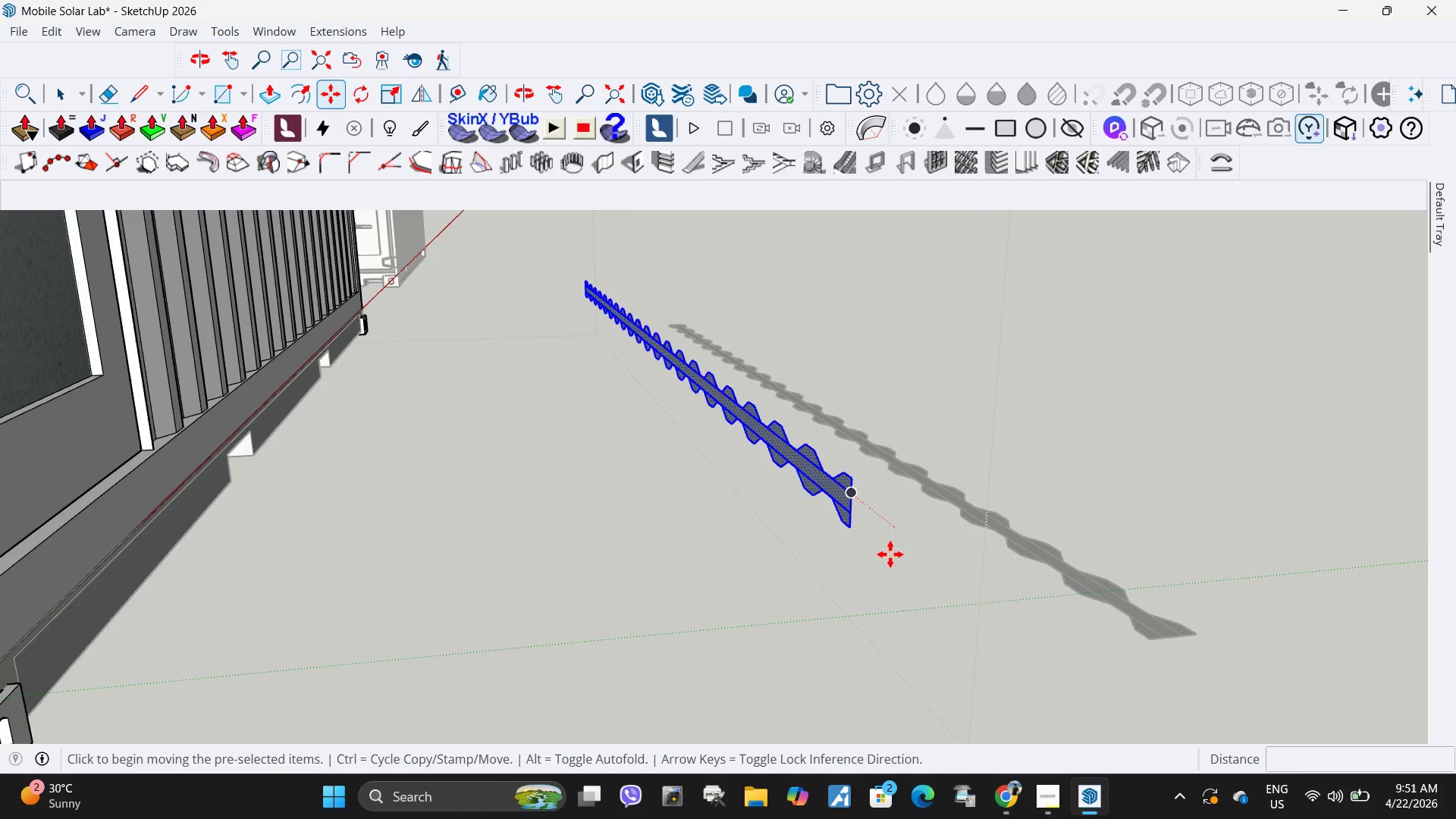 
scroll: coordinate [894, 557], scroll_direction: down, amount: 19.0
 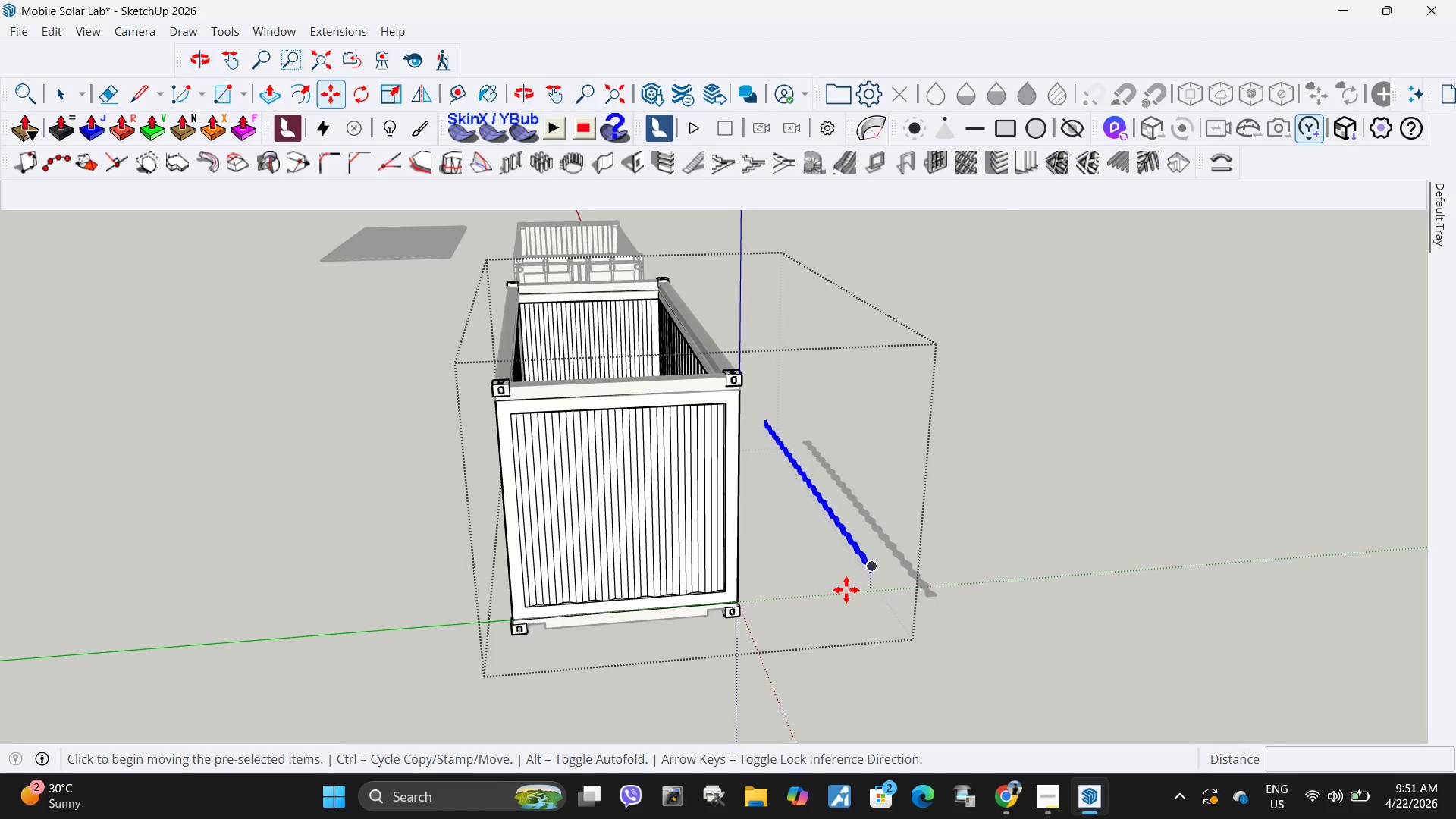 
key(Control+ControlLeft)
 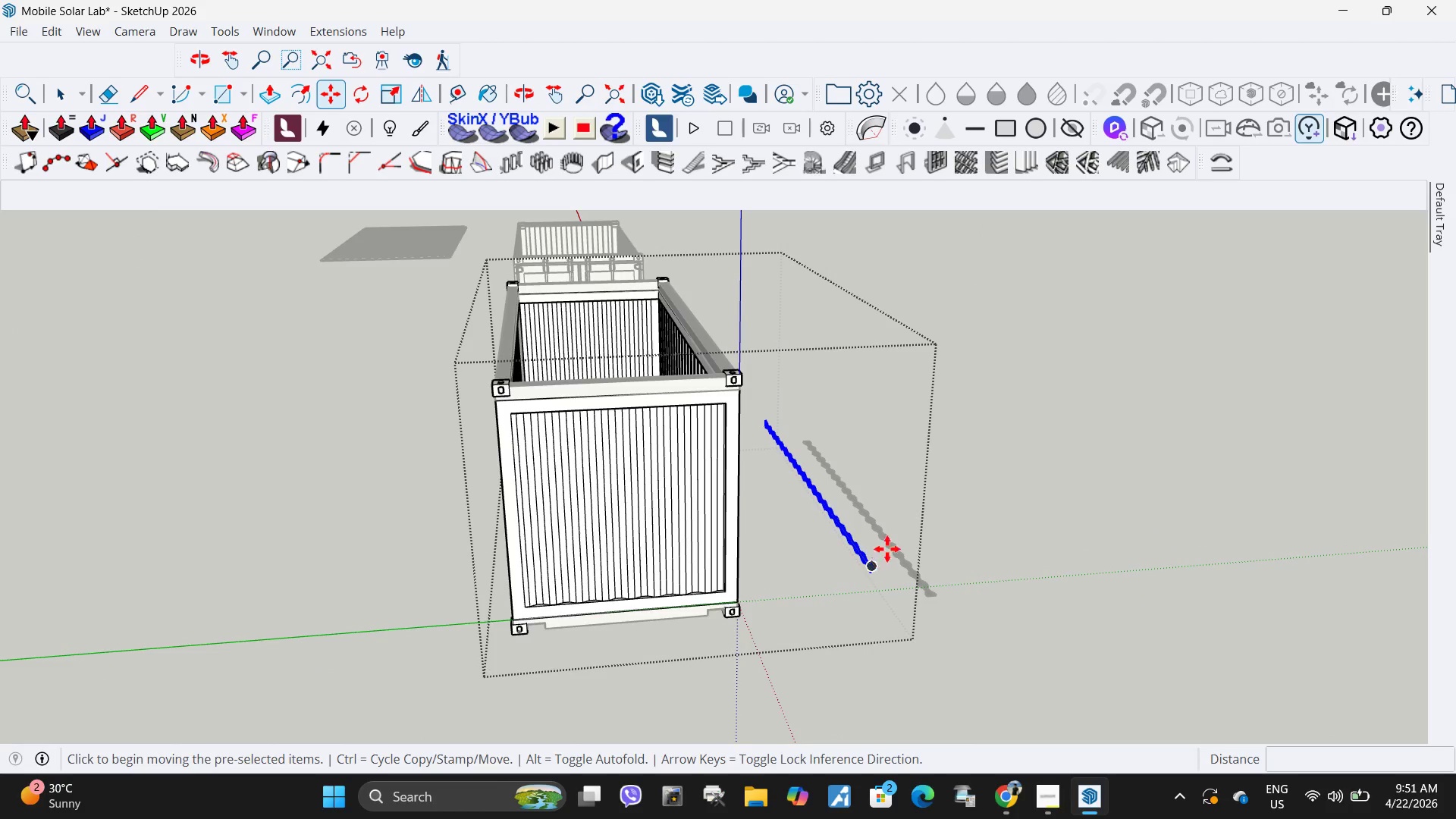 
key(Control+C)
 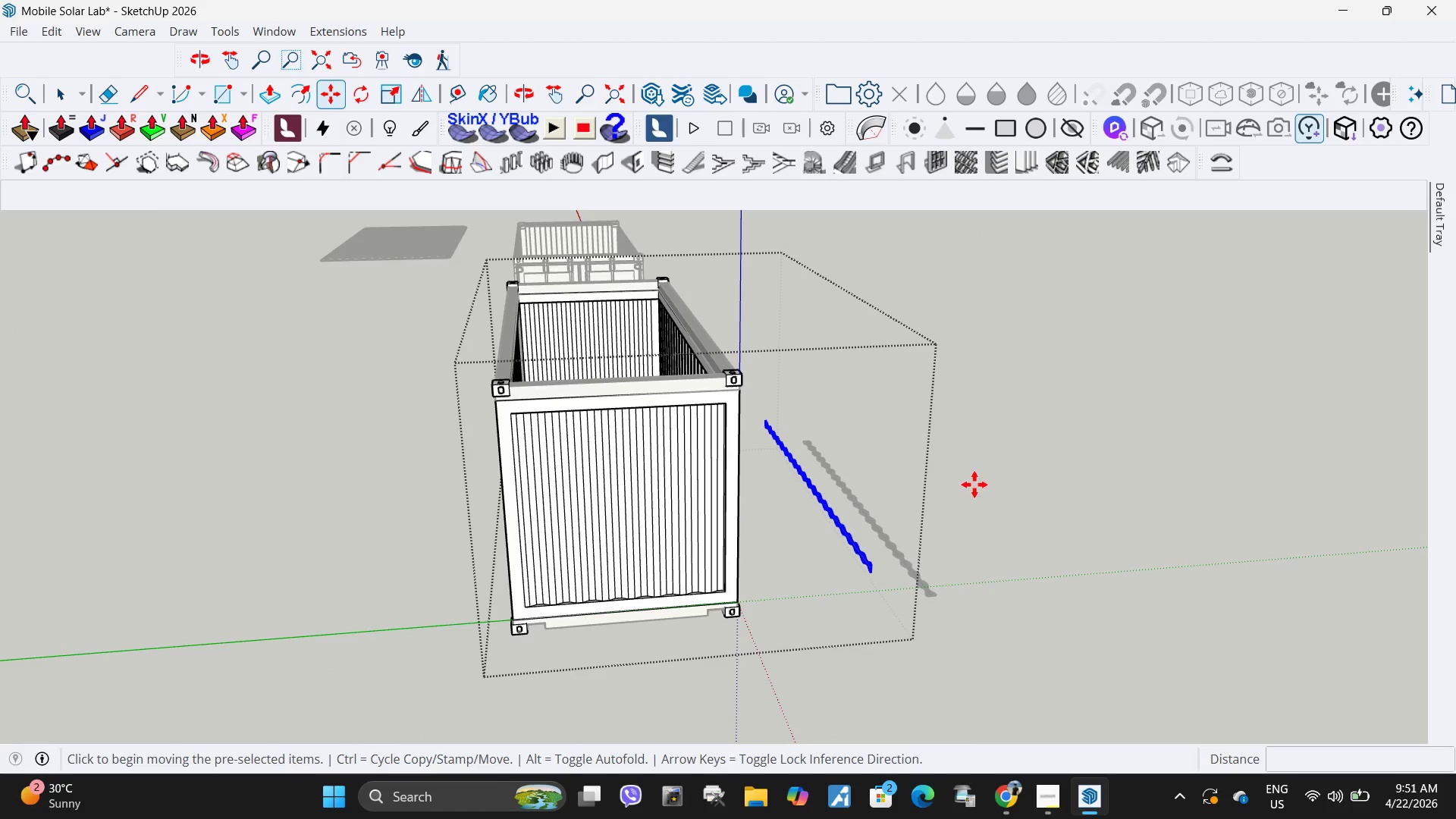 
key(Space)
 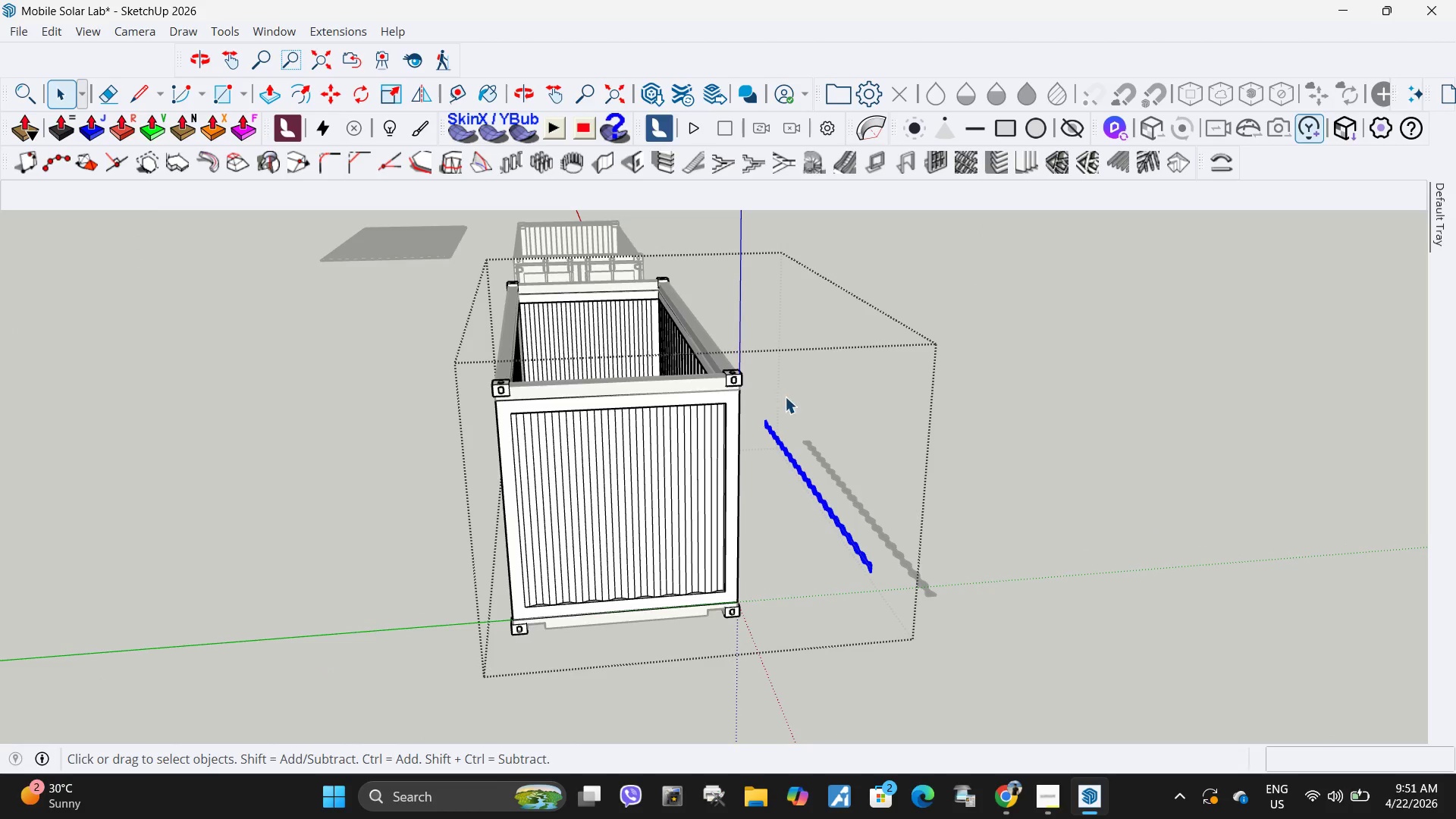 
key(Escape)
 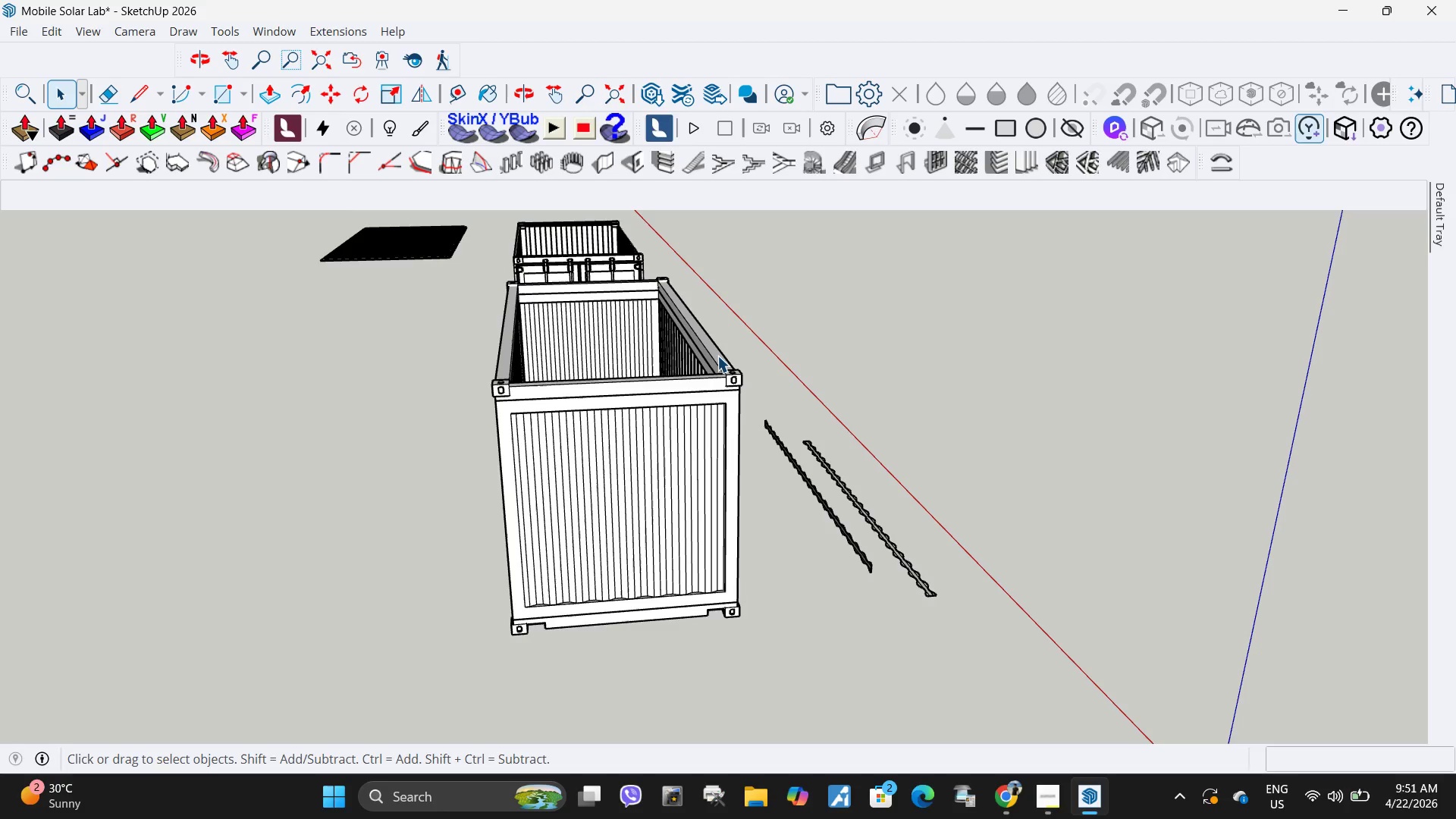 
double_click([717, 356])
 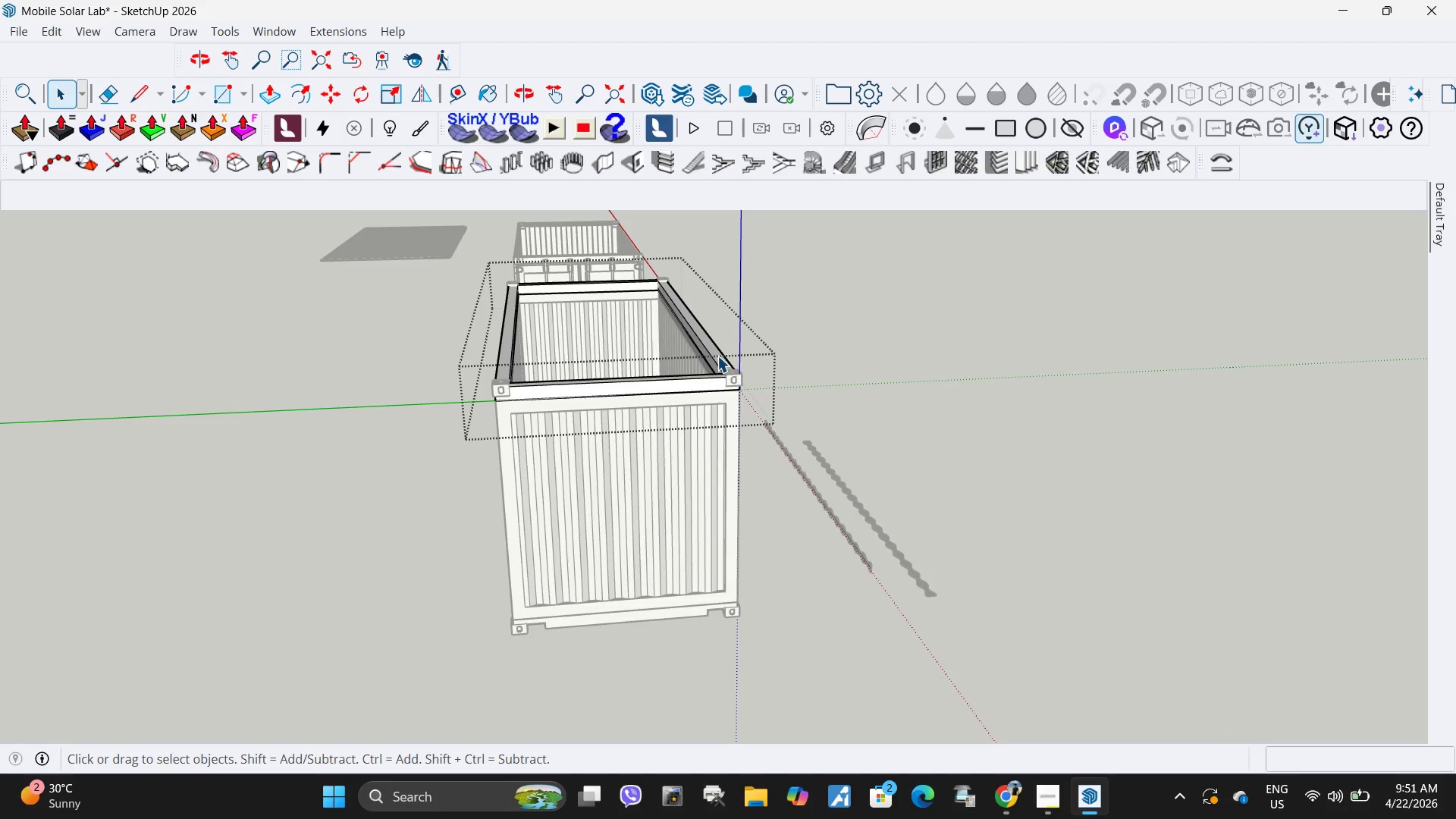 
triple_click([717, 356])
 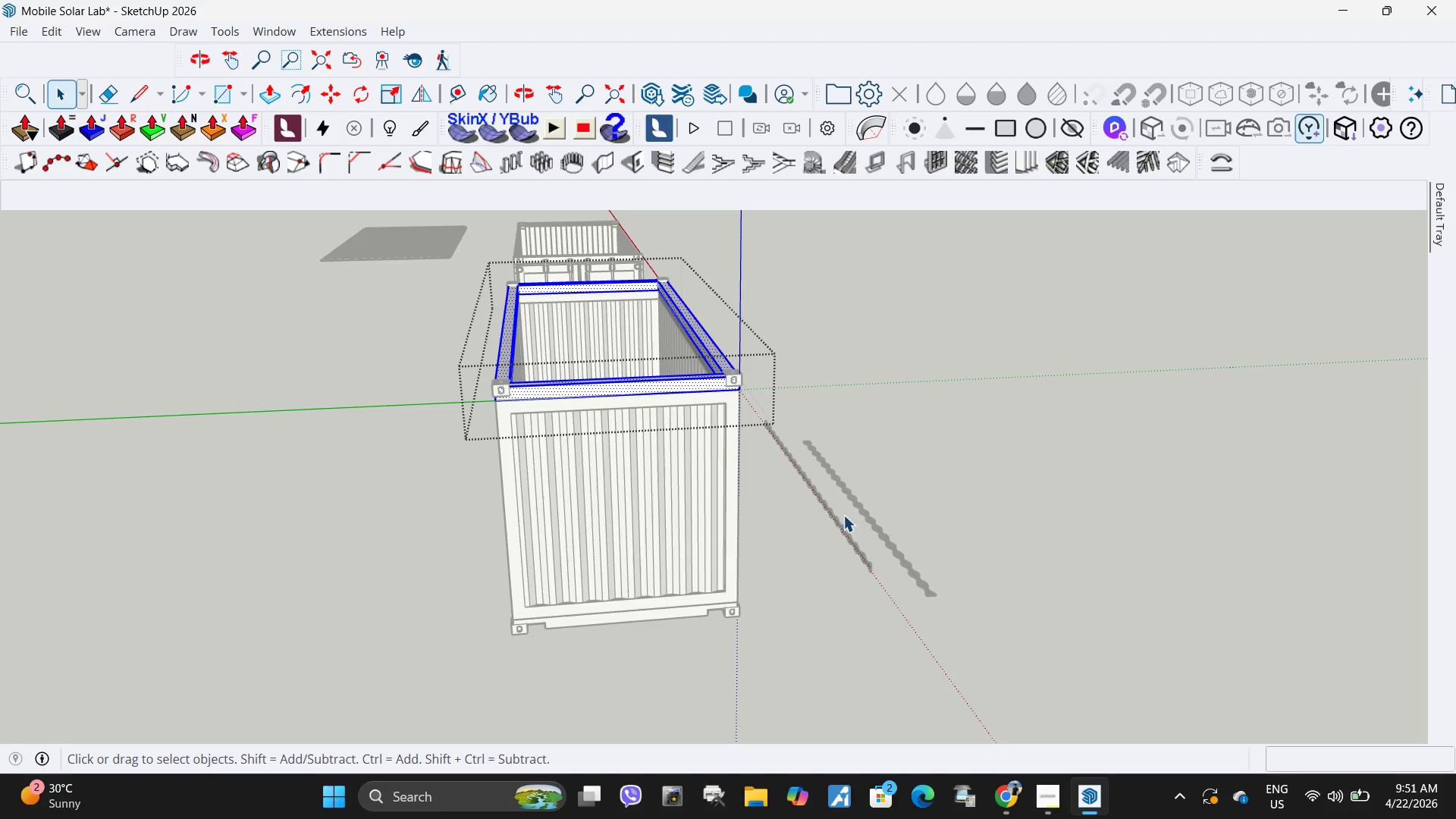 
key(Control+V)
 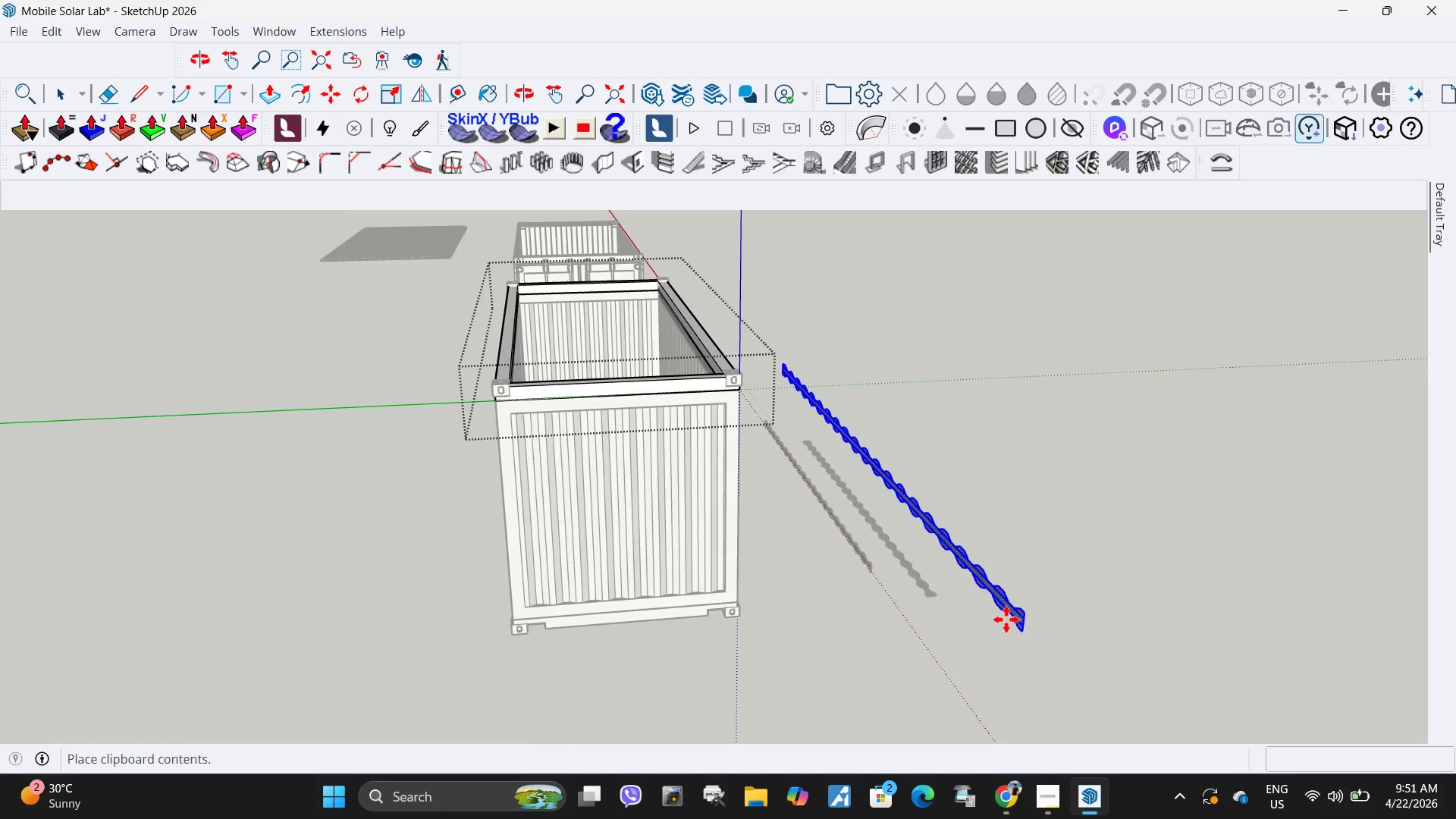 
left_click([1050, 572])
 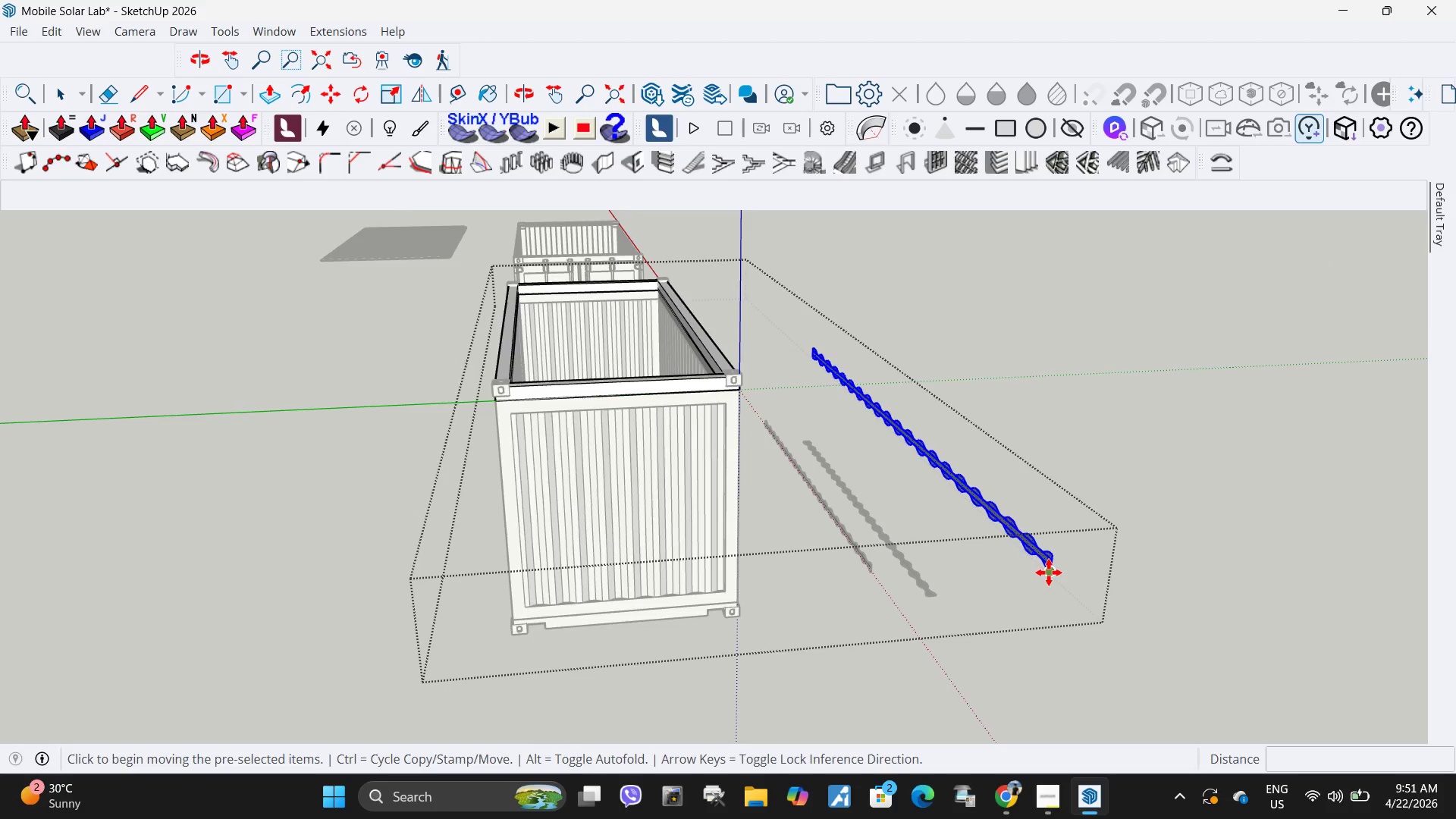 
scroll: coordinate [1017, 487], scroll_direction: up, amount: 21.0
 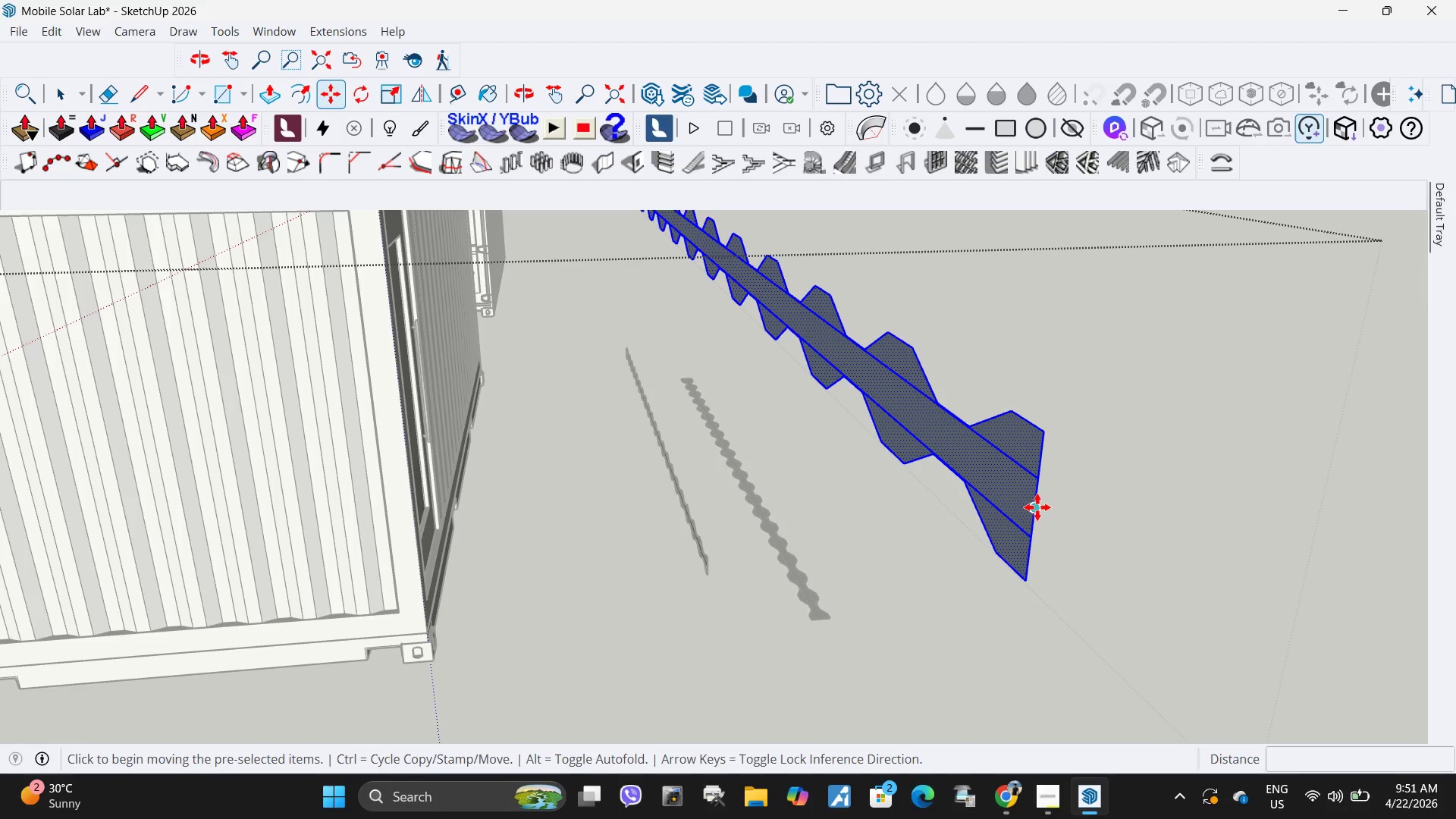 
left_click([1036, 507])
 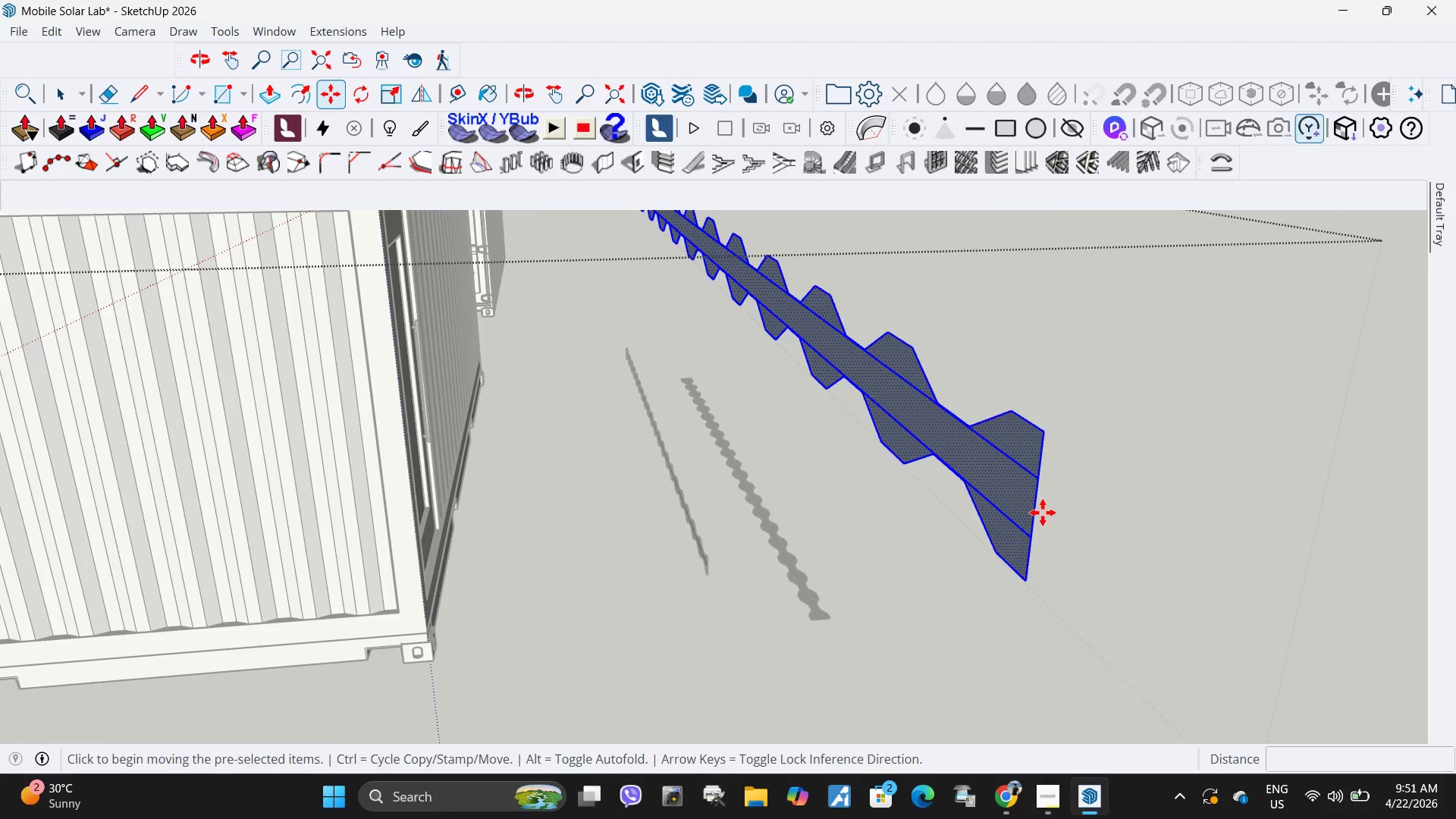 
scroll: coordinate [1050, 572], scroll_direction: down, amount: 20.0
 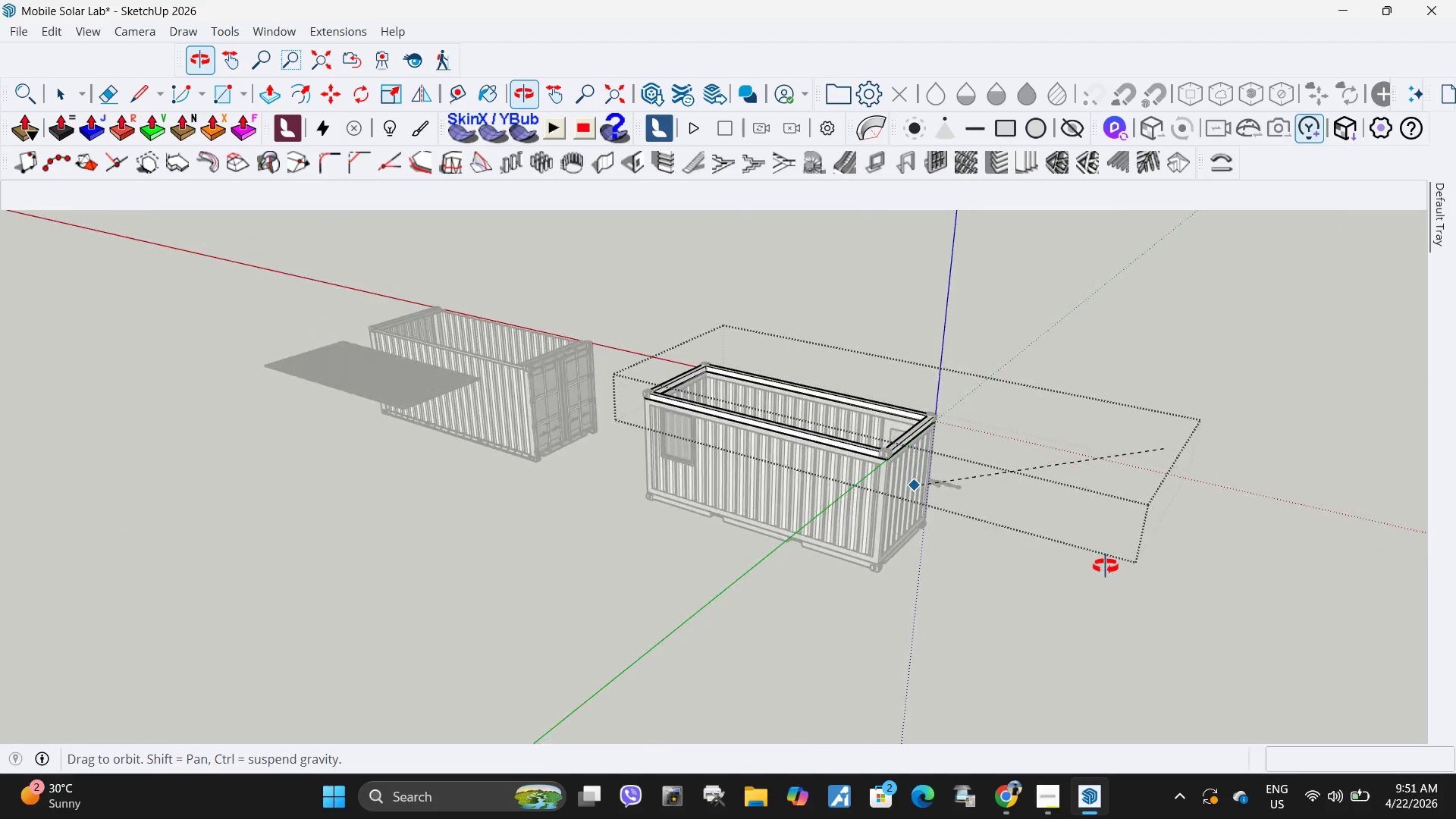 
scroll: coordinate [999, 388], scroll_direction: up, amount: 32.0
 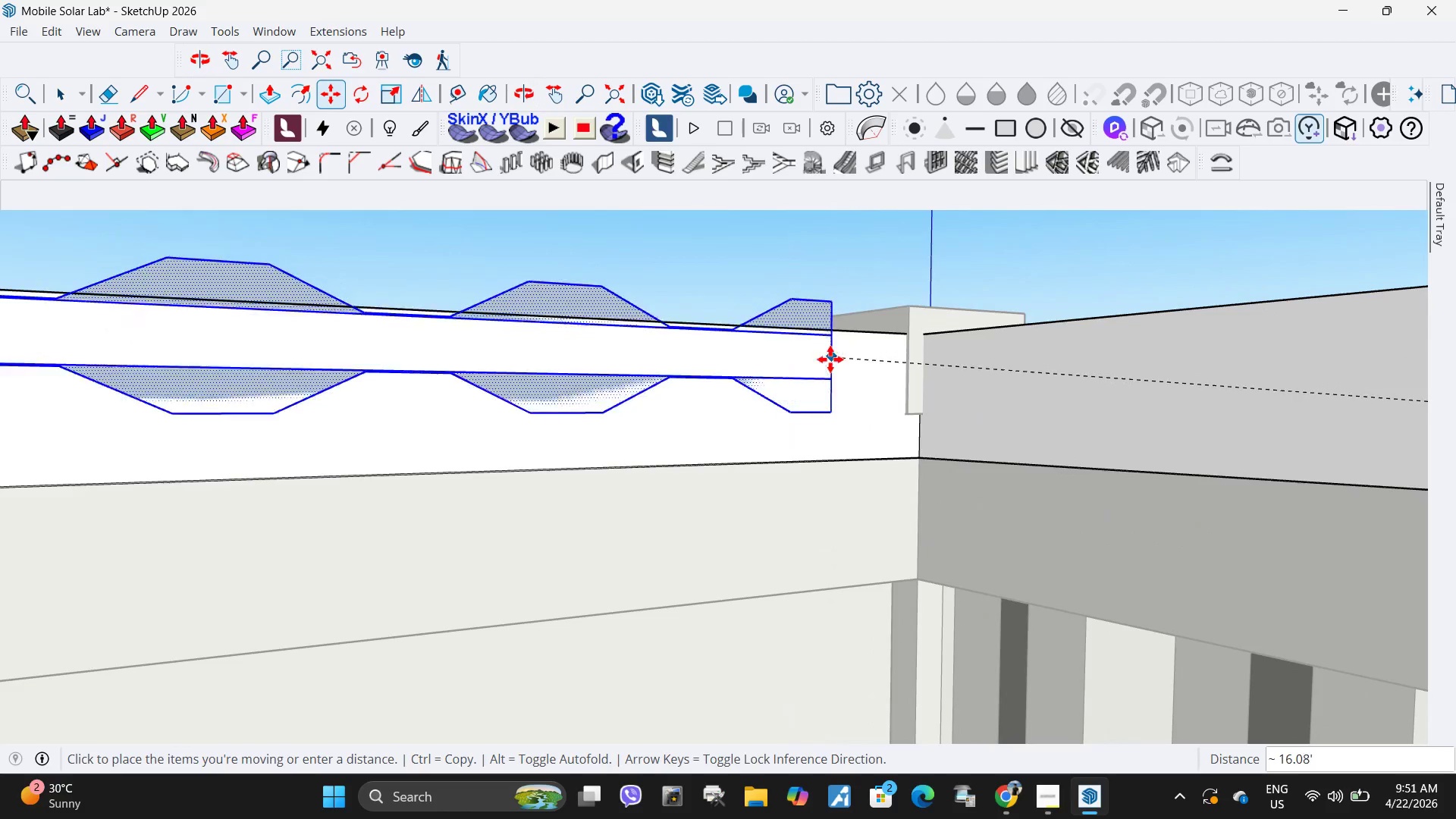 
key(K)
 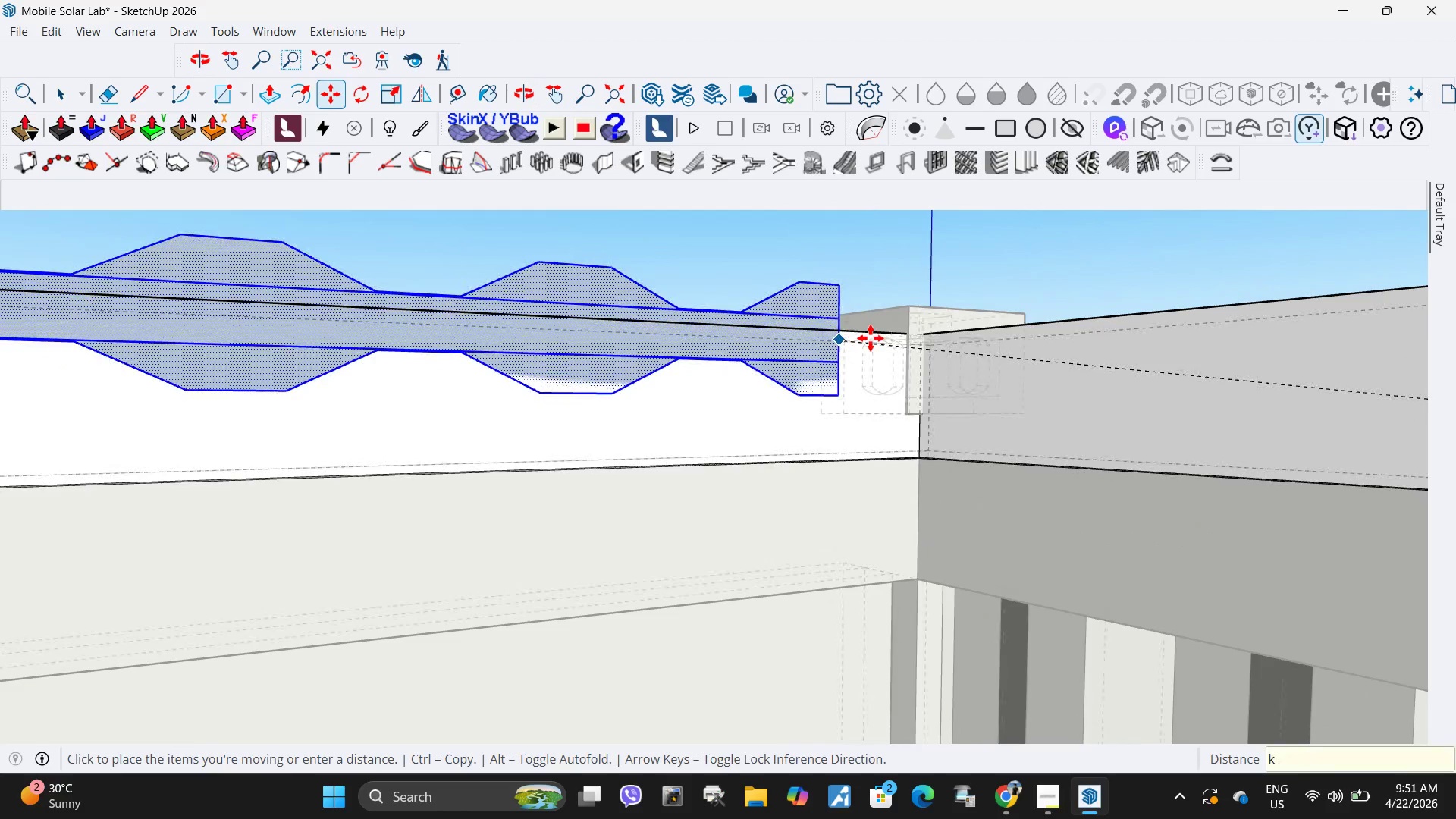 
scroll: coordinate [900, 374], scroll_direction: up, amount: 9.0
 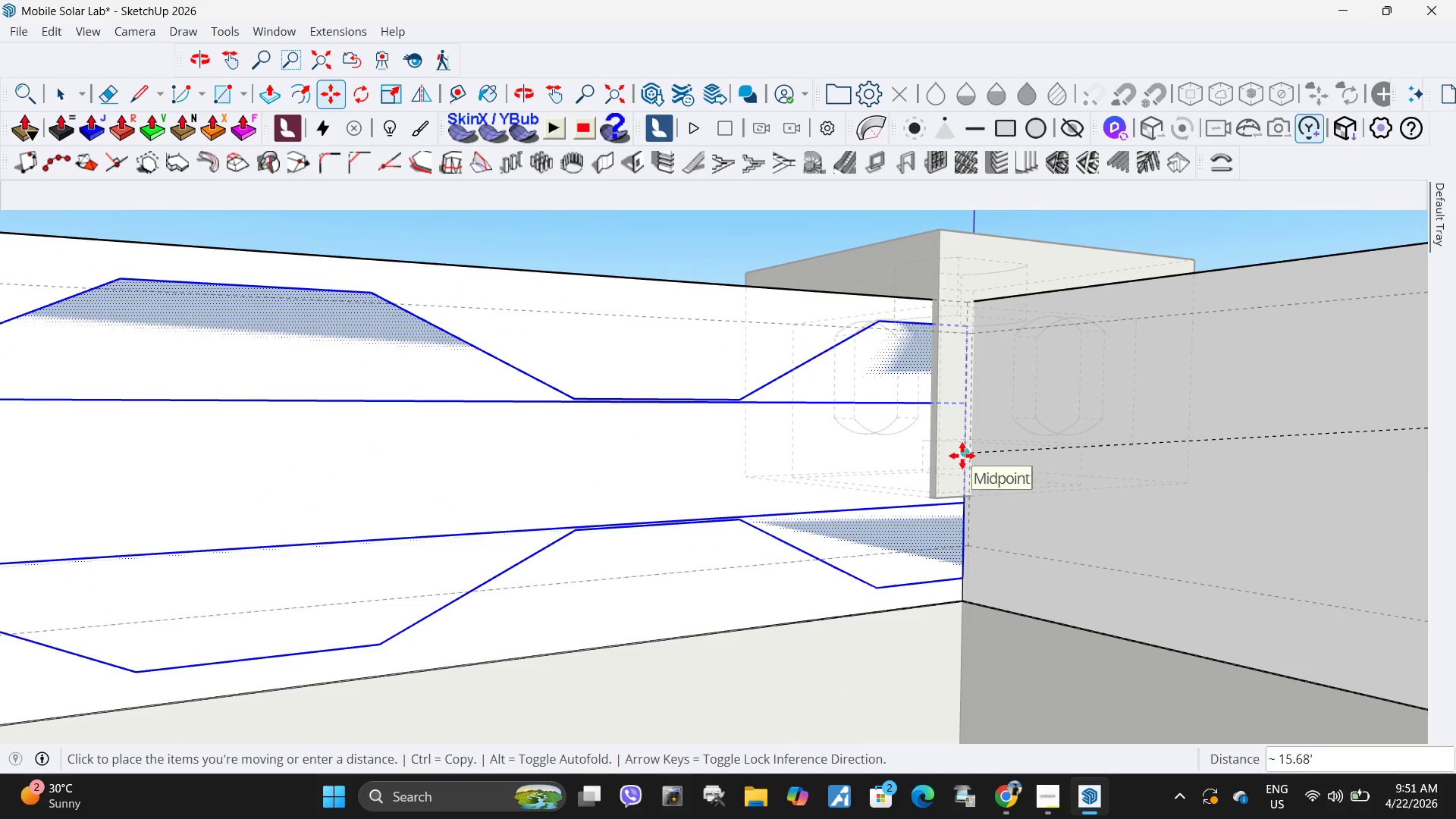 
left_click([962, 456])
 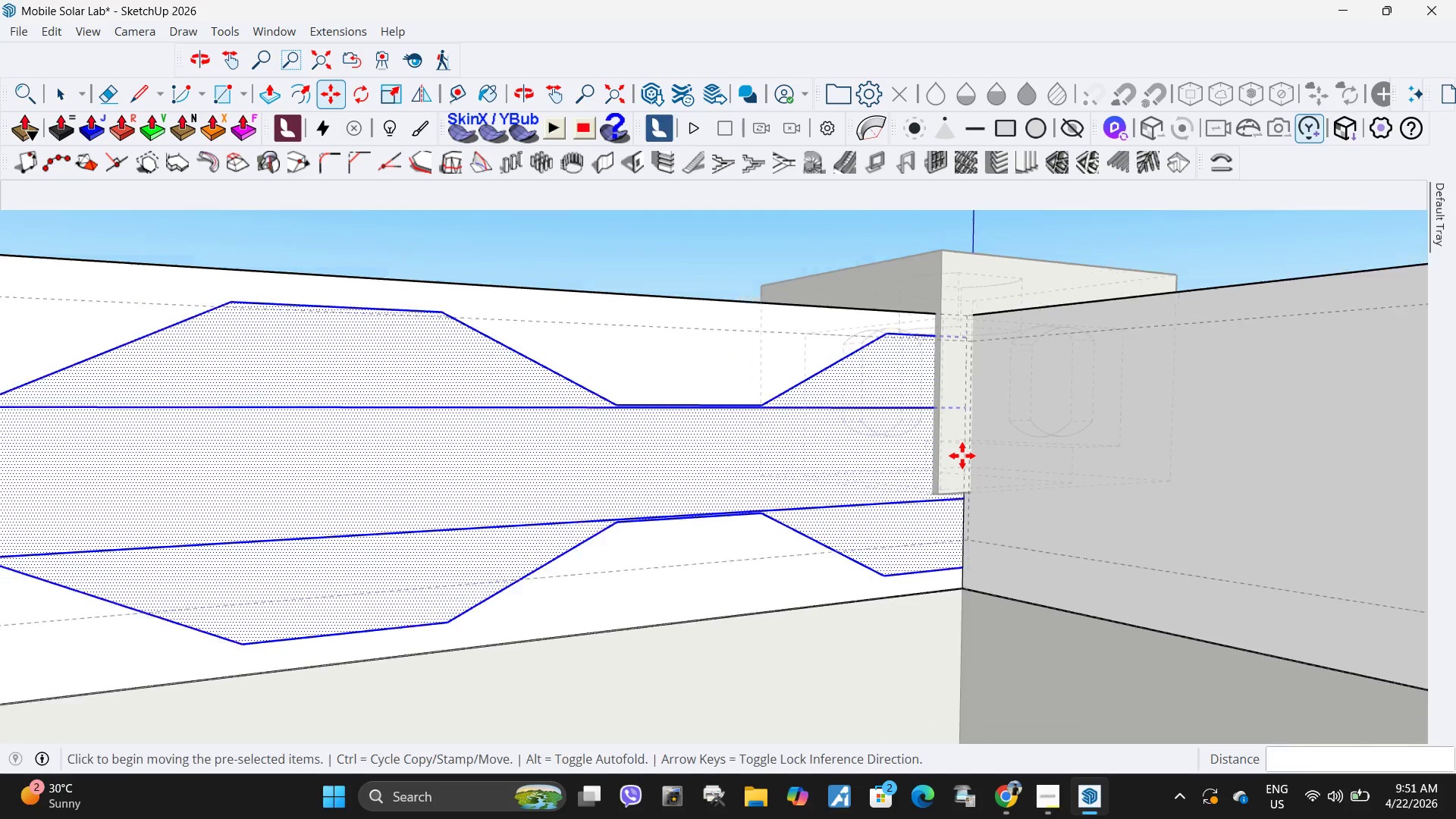 
scroll: coordinate [346, 470], scroll_direction: down, amount: 34.0
 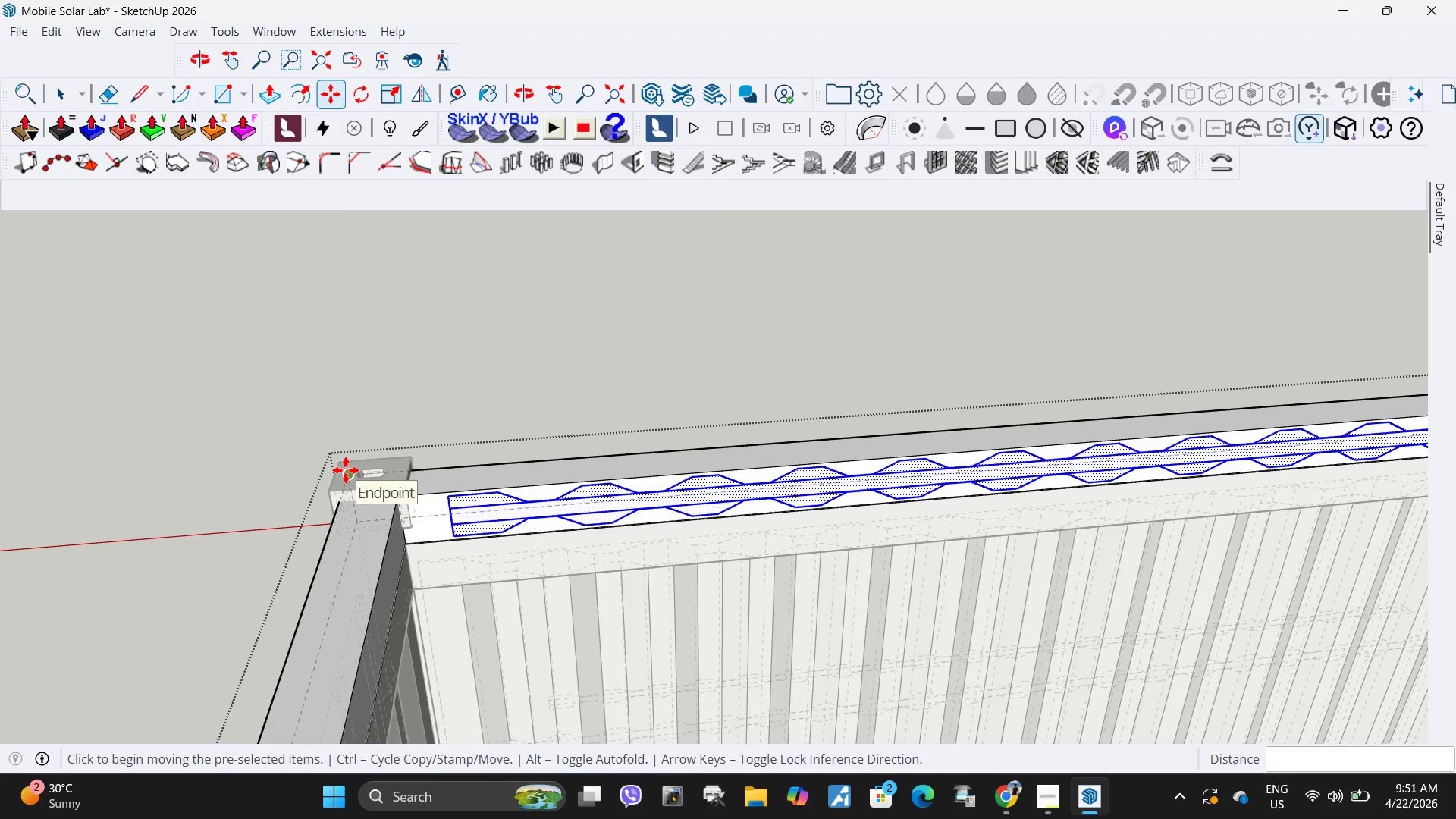 
wait(5.08)
 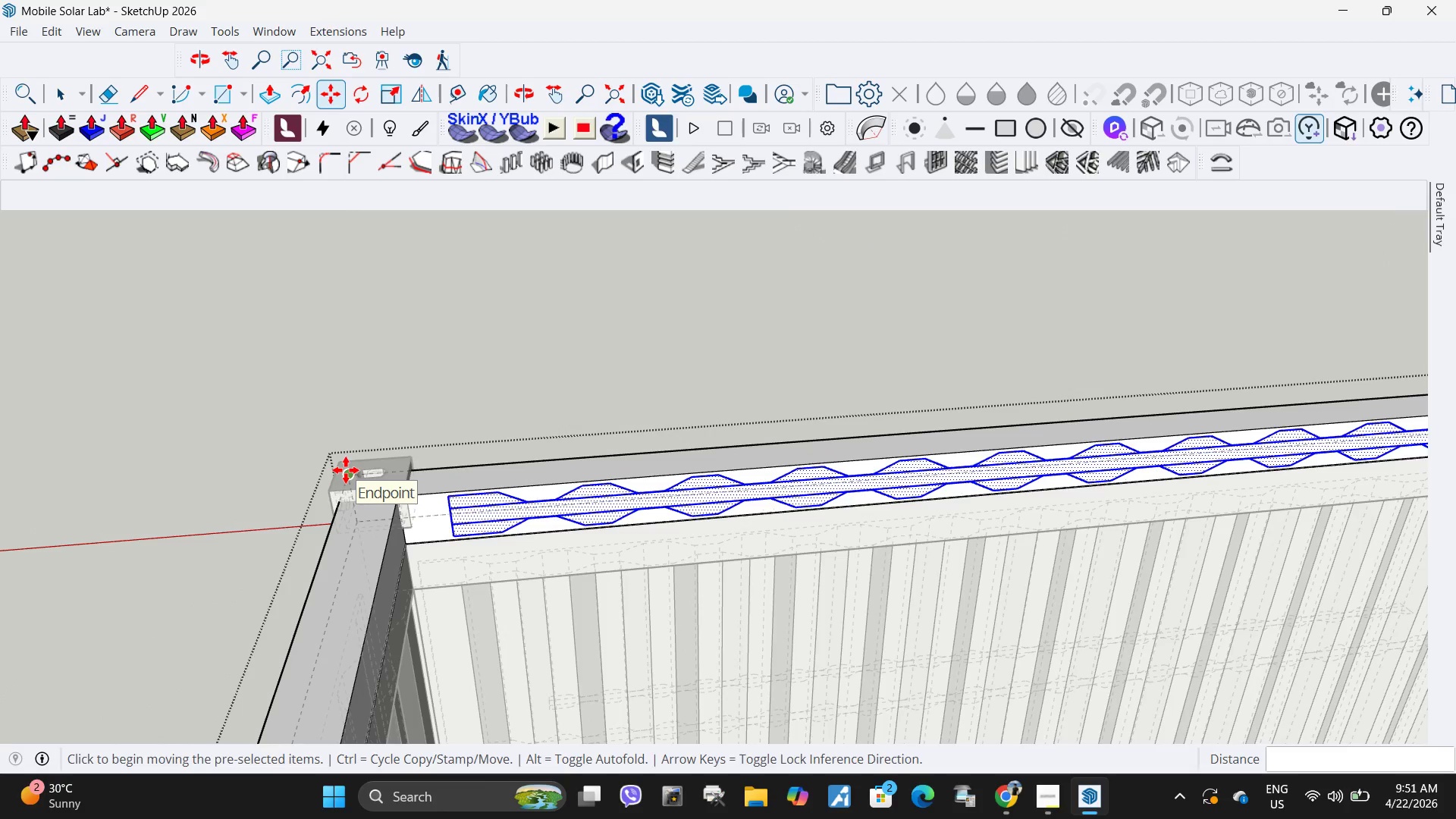 
scroll: coordinate [446, 513], scroll_direction: down, amount: 2.0
 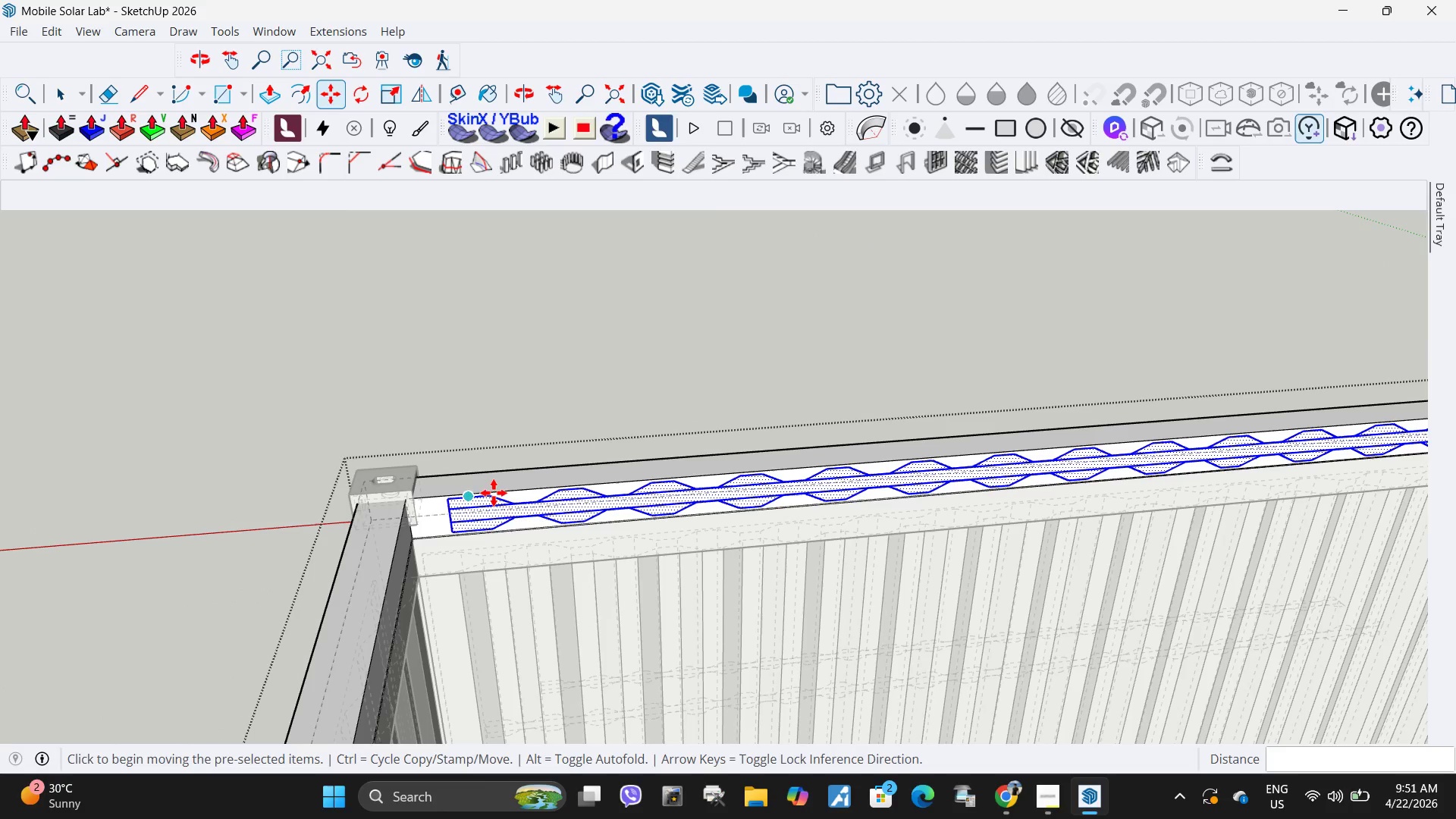 
scroll: coordinate [498, 463], scroll_direction: up, amount: 14.0
 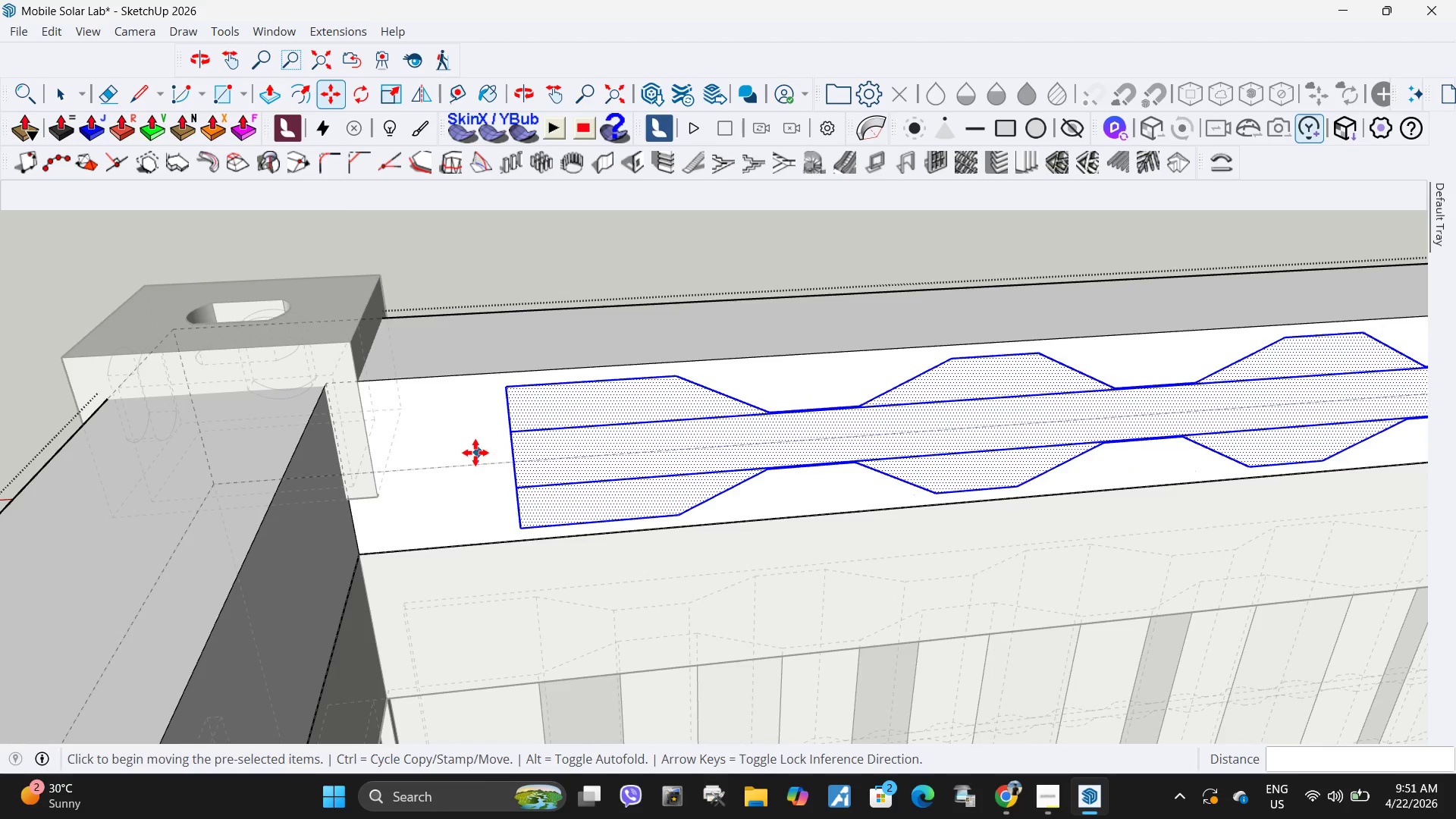 
key(Space)
 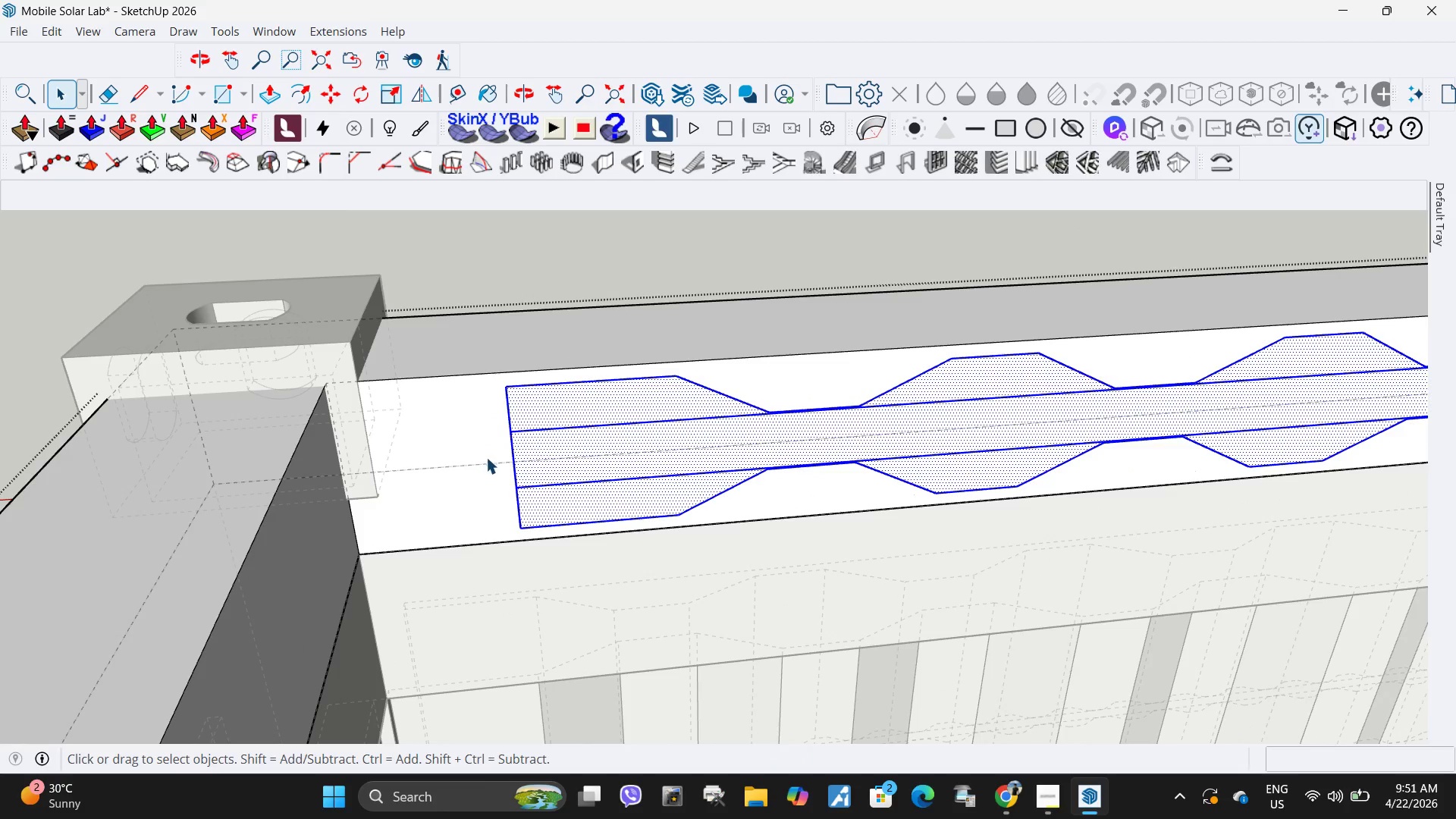 
scroll: coordinate [472, 455], scroll_direction: down, amount: 5.0
 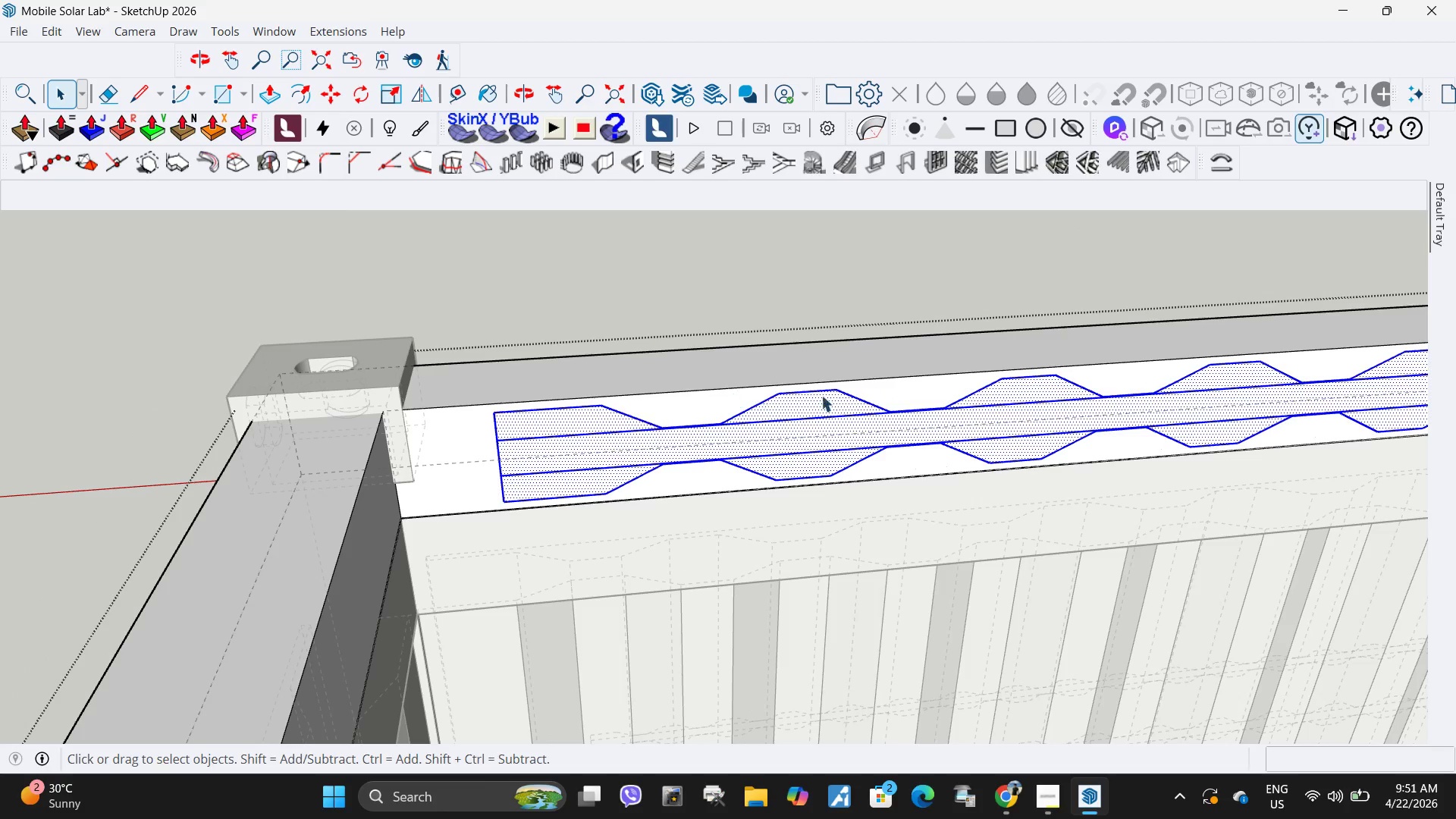 
hold_key(key=ControlLeft, duration=0.41)
 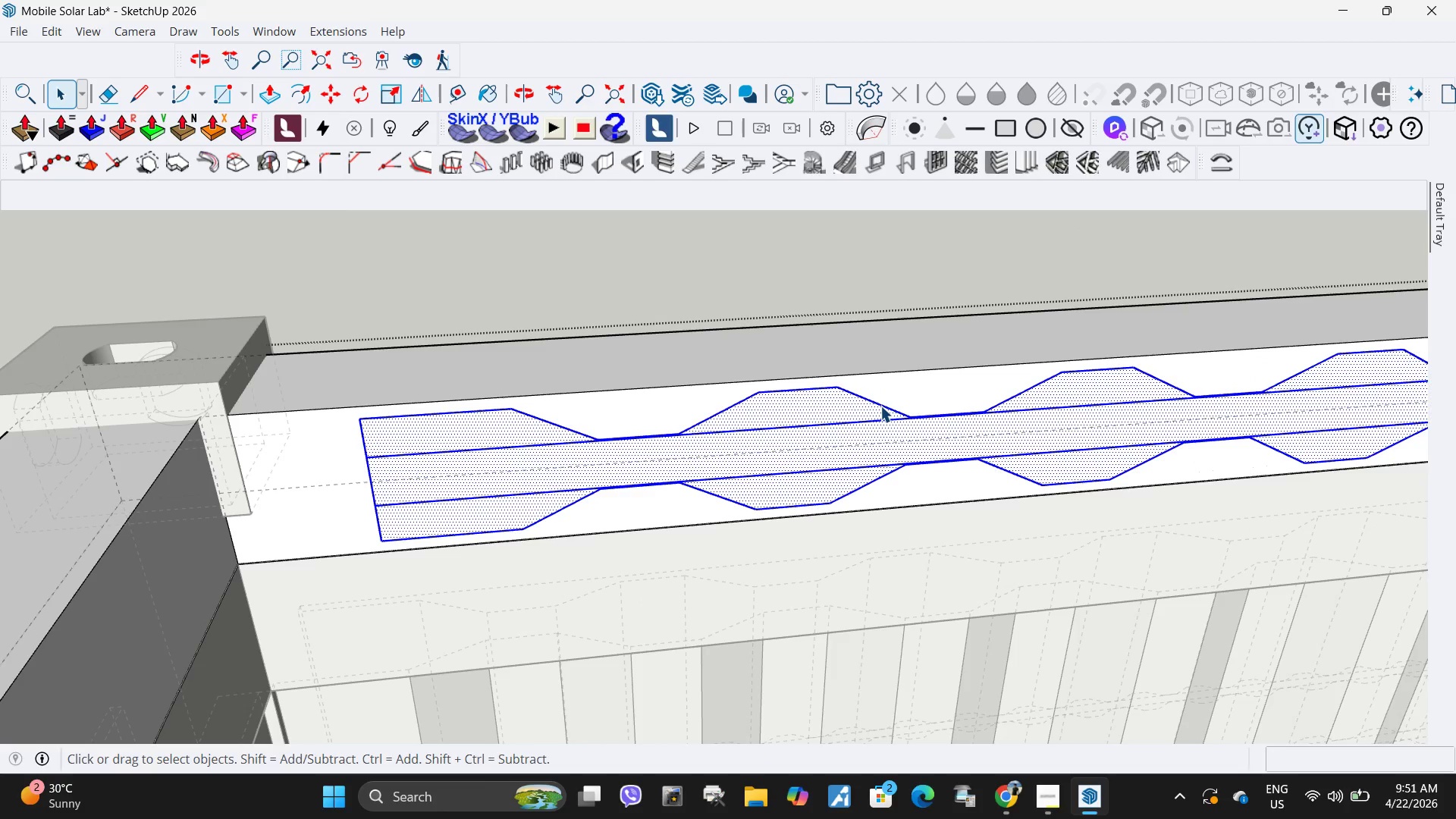 
scroll: coordinate [836, 398], scroll_direction: up, amount: 3.0
 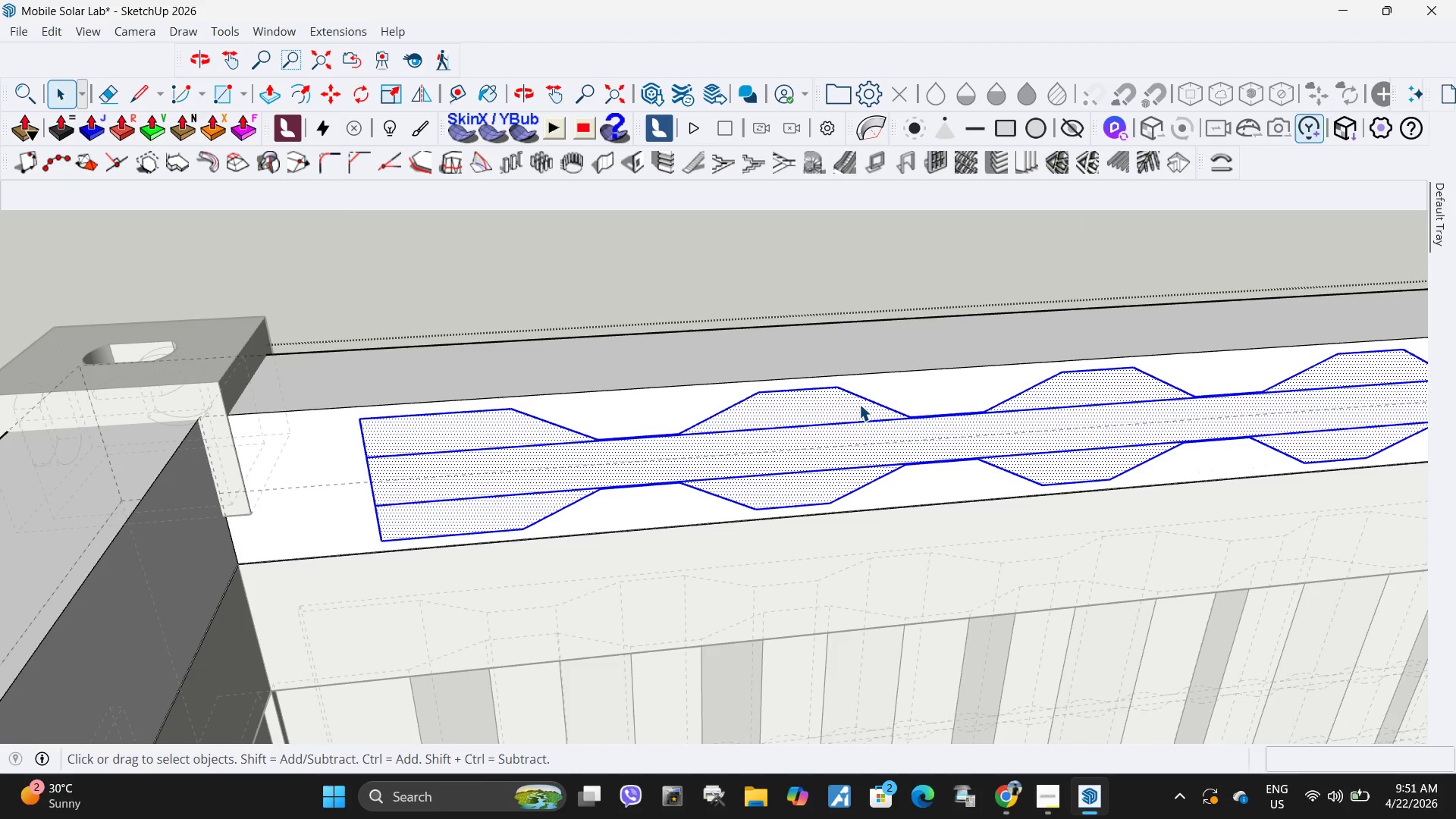 
left_click([880, 406])
 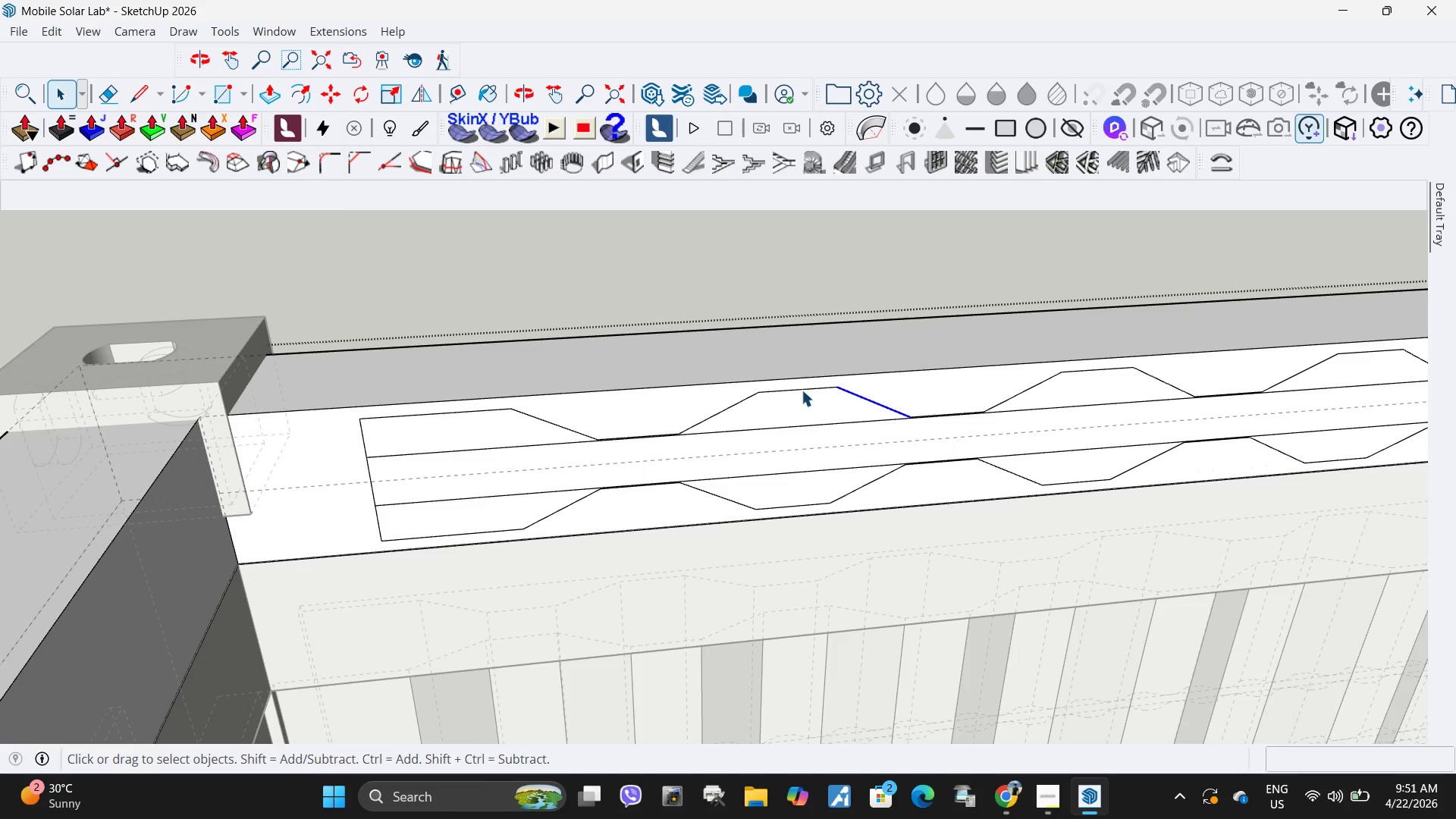 
hold_key(key=ControlLeft, duration=1.5)
left_click([797, 389])
 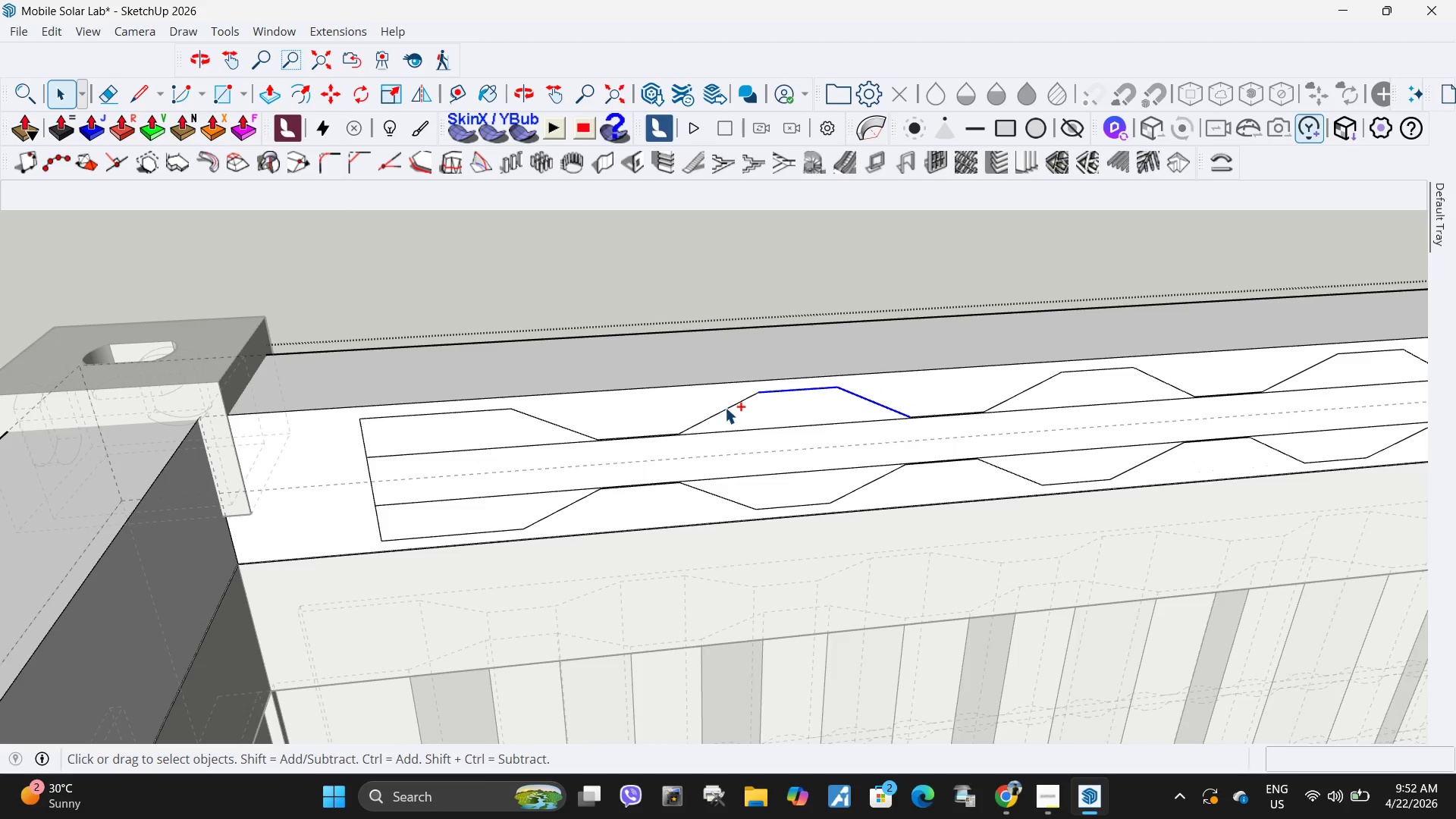 
hold_key(key=ControlLeft, duration=0.98)
left_click([721, 409])
 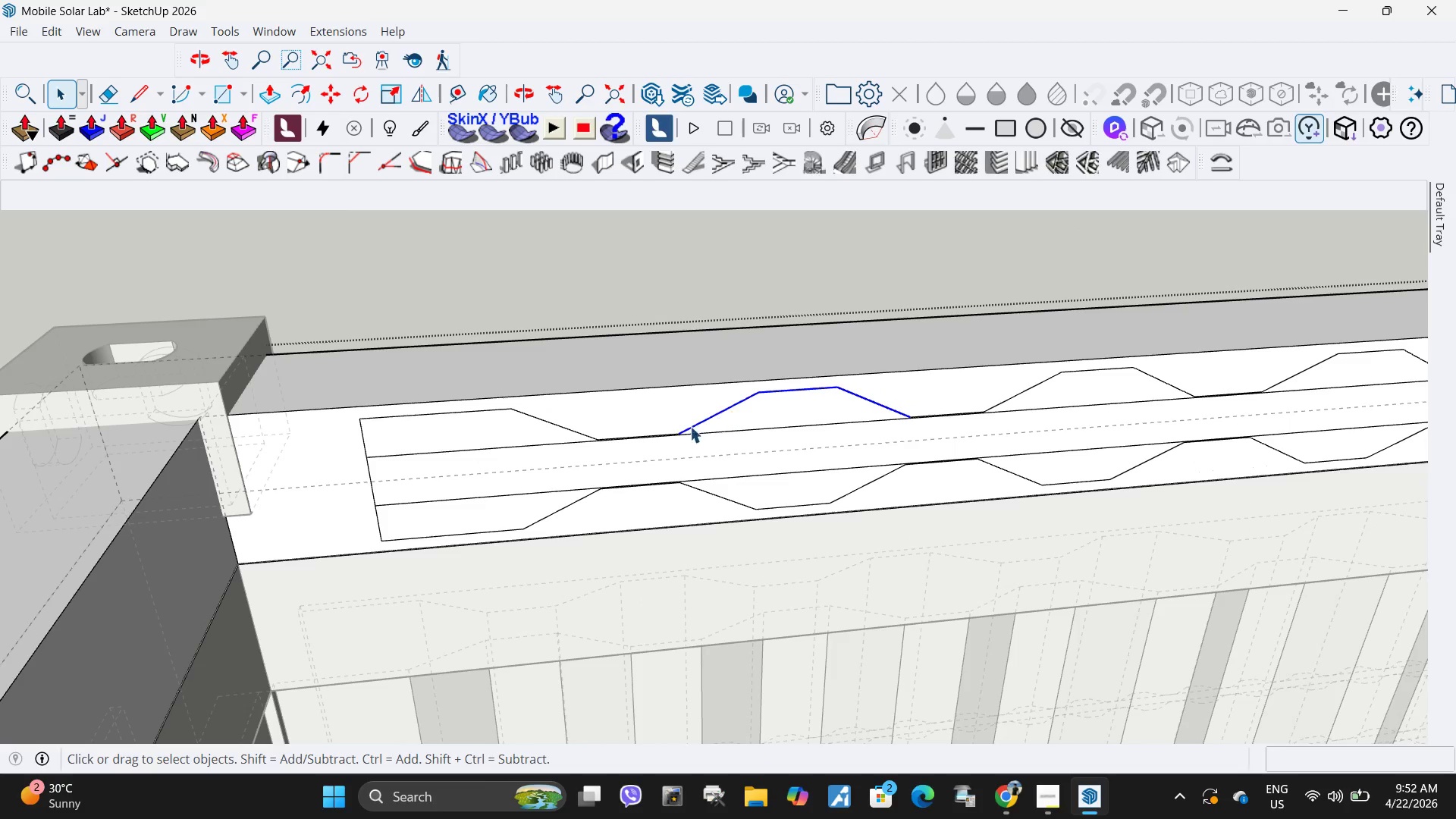 
hold_key(key=ControlLeft, duration=1.5)
scroll: coordinate [642, 436], scroll_direction: up, amount: 13.0
 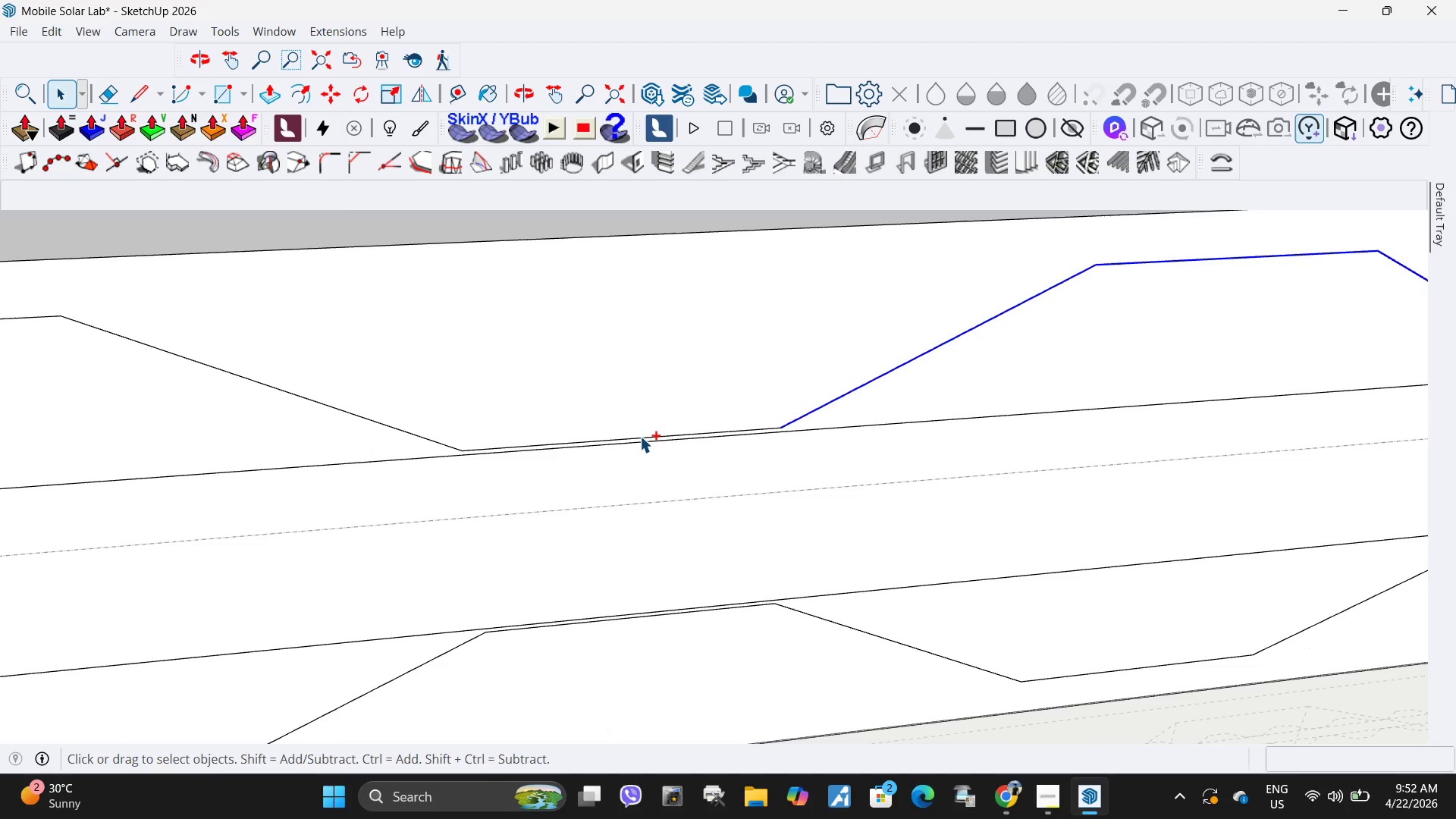 
left_click([640, 436])
 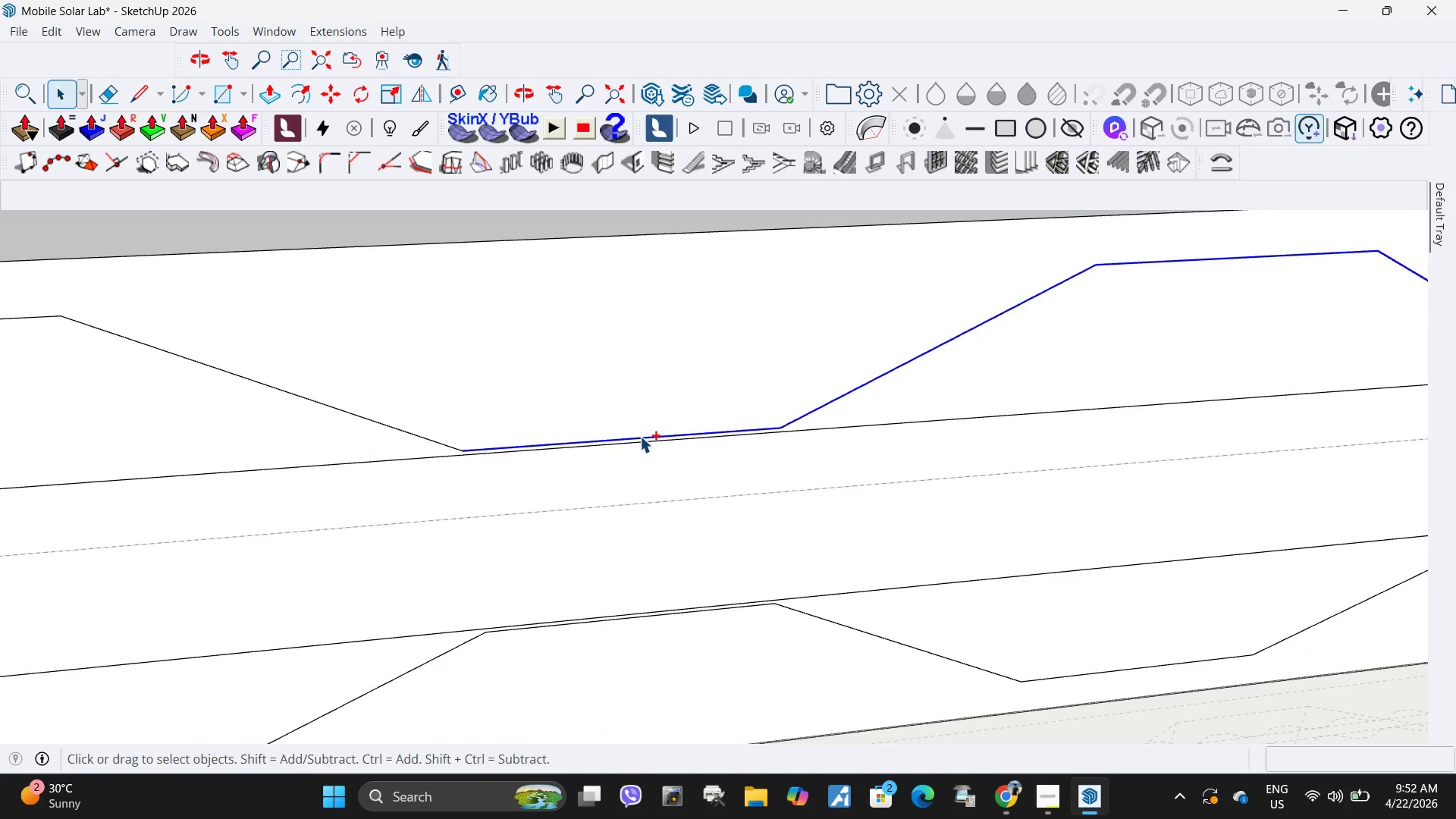 
hold_key(key=ControlLeft, duration=1.52)
left_click([686, 610])
 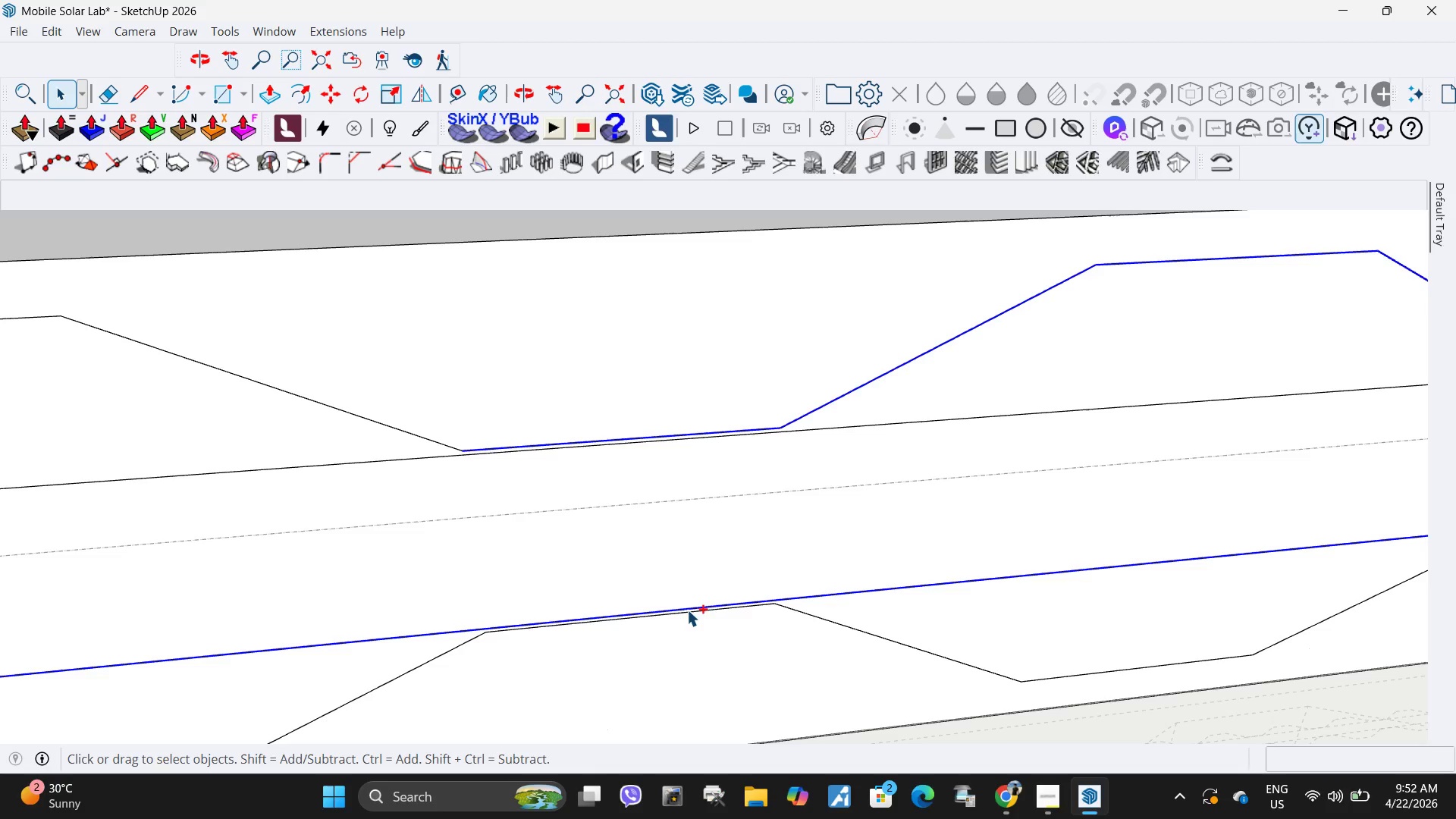 
hold_key(key=ControlLeft, duration=0.73)
 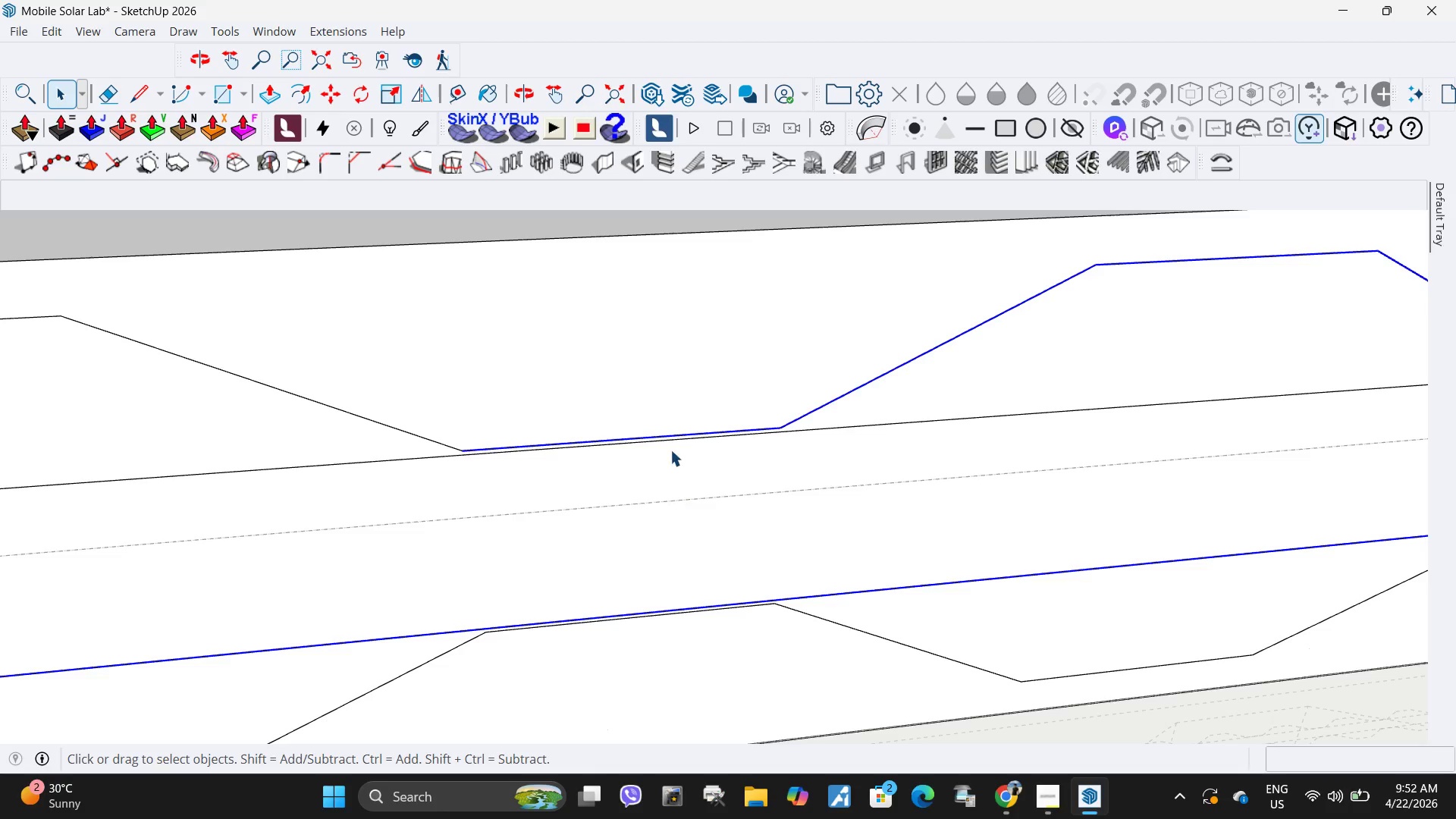 
key(Escape)
 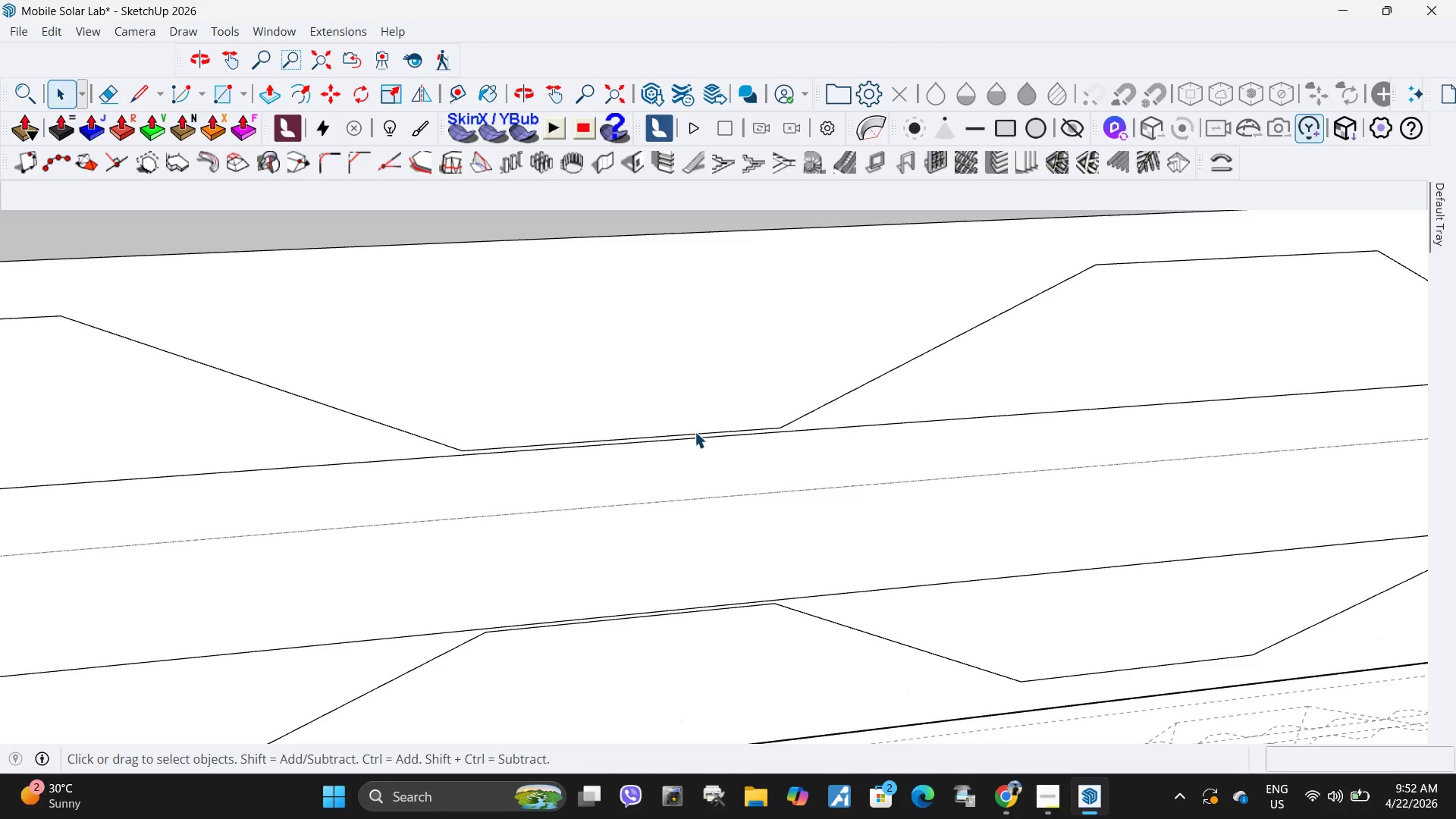 
left_click([695, 431])
 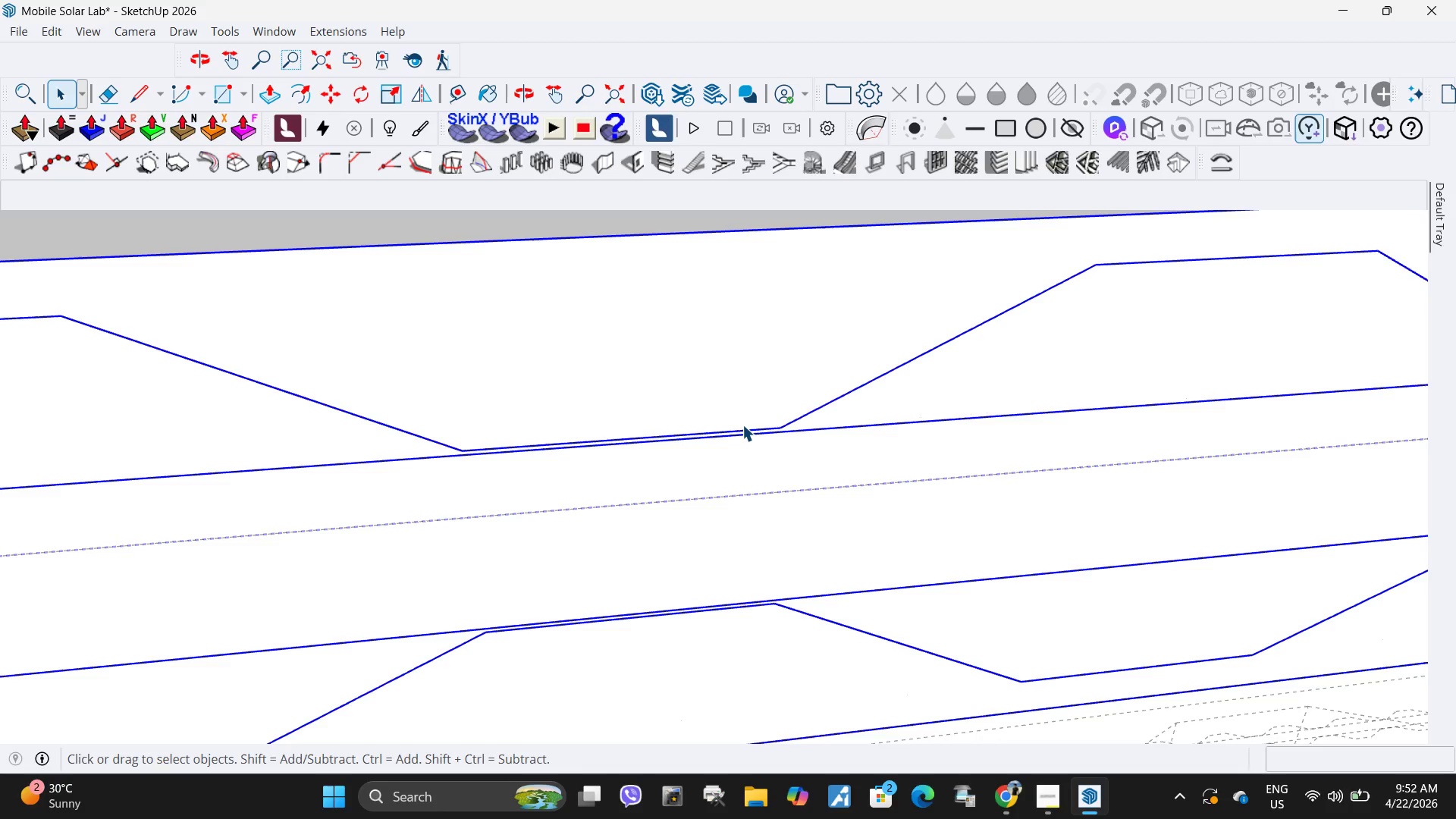 
double_click([742, 425])
 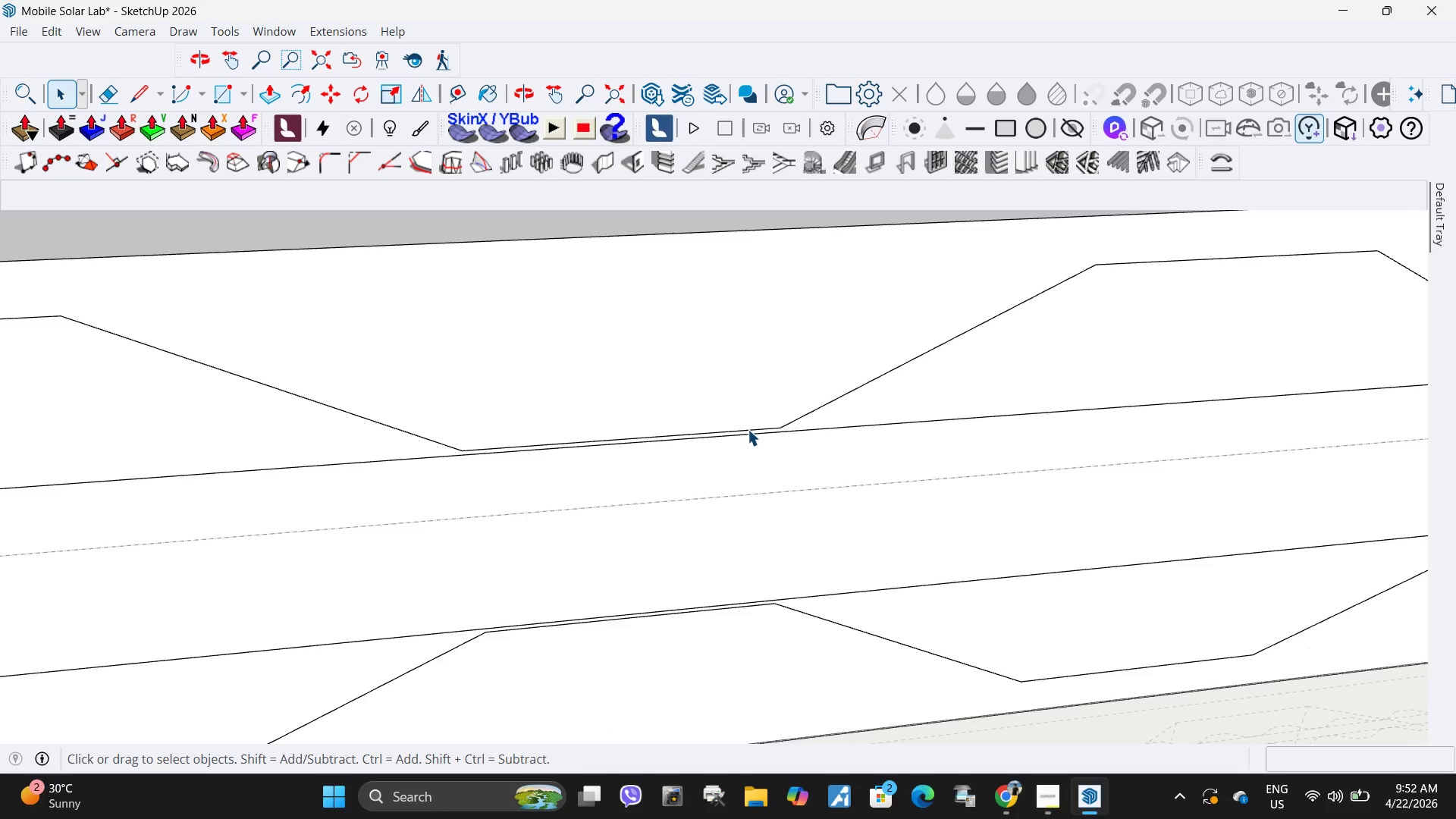 
left_click([748, 429])
 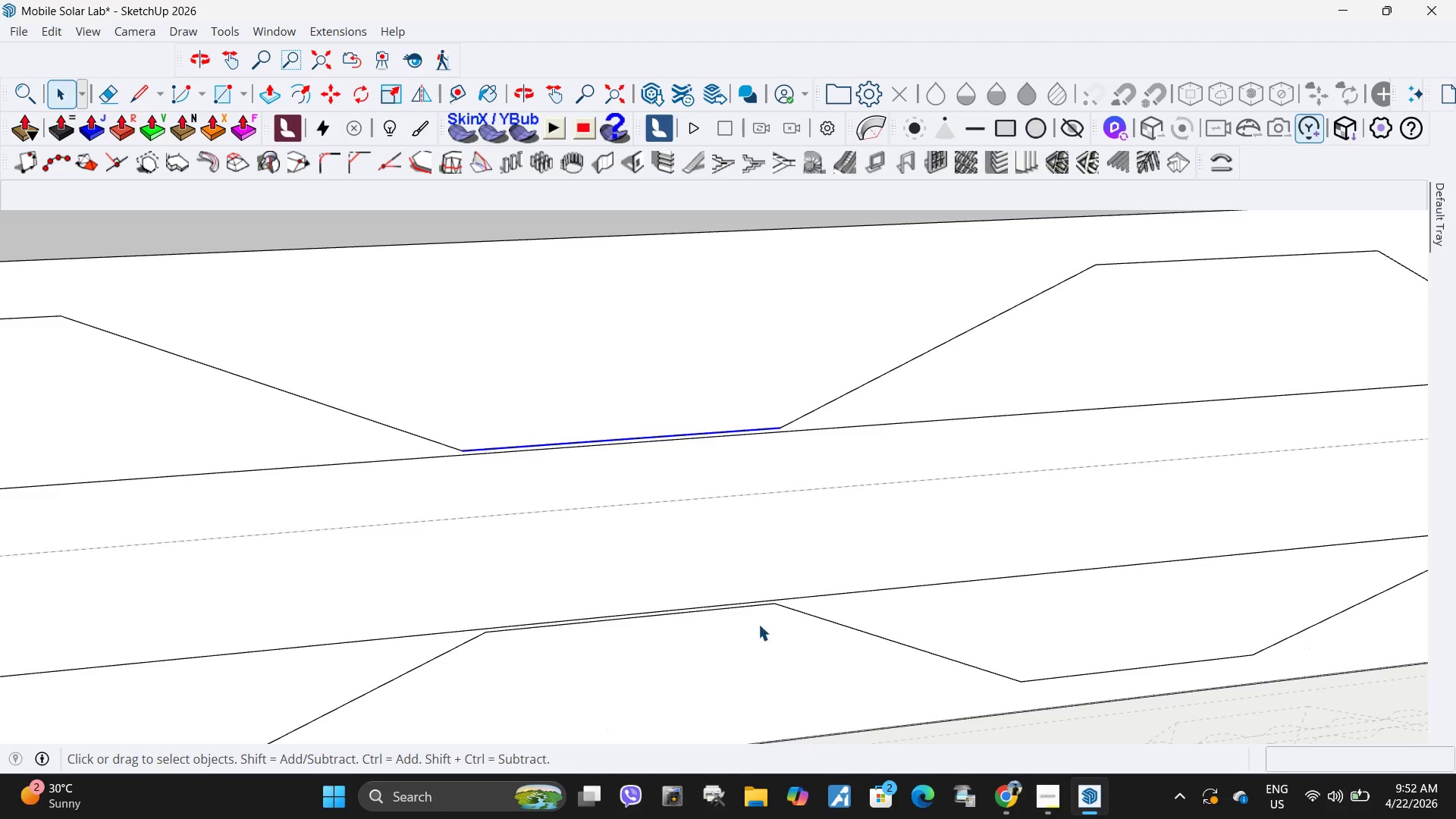 
hold_key(key=ControlLeft, duration=1.5)
left_click([756, 607])
 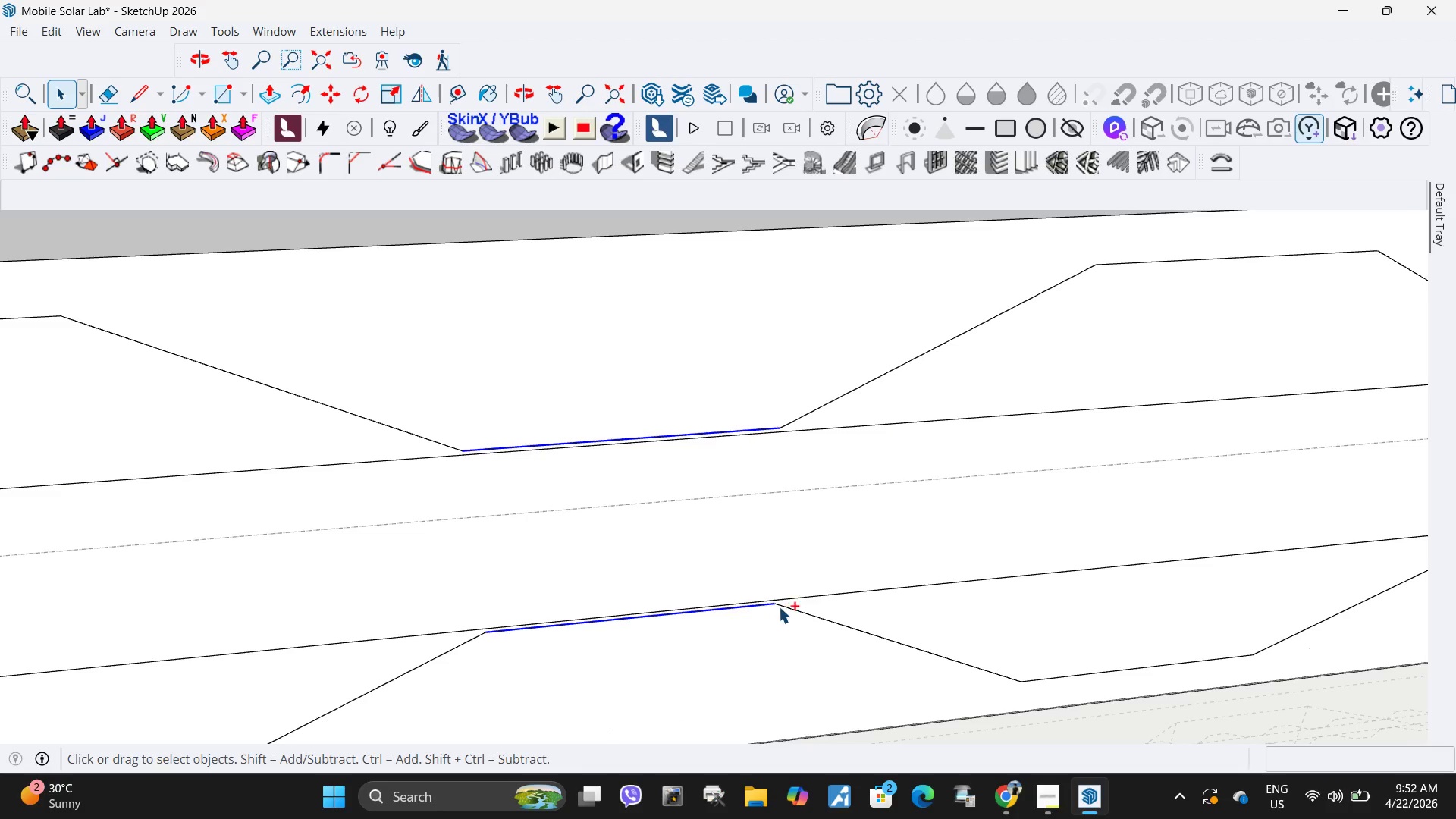 
hold_key(key=ControlLeft, duration=1.51)
left_click([798, 611])
 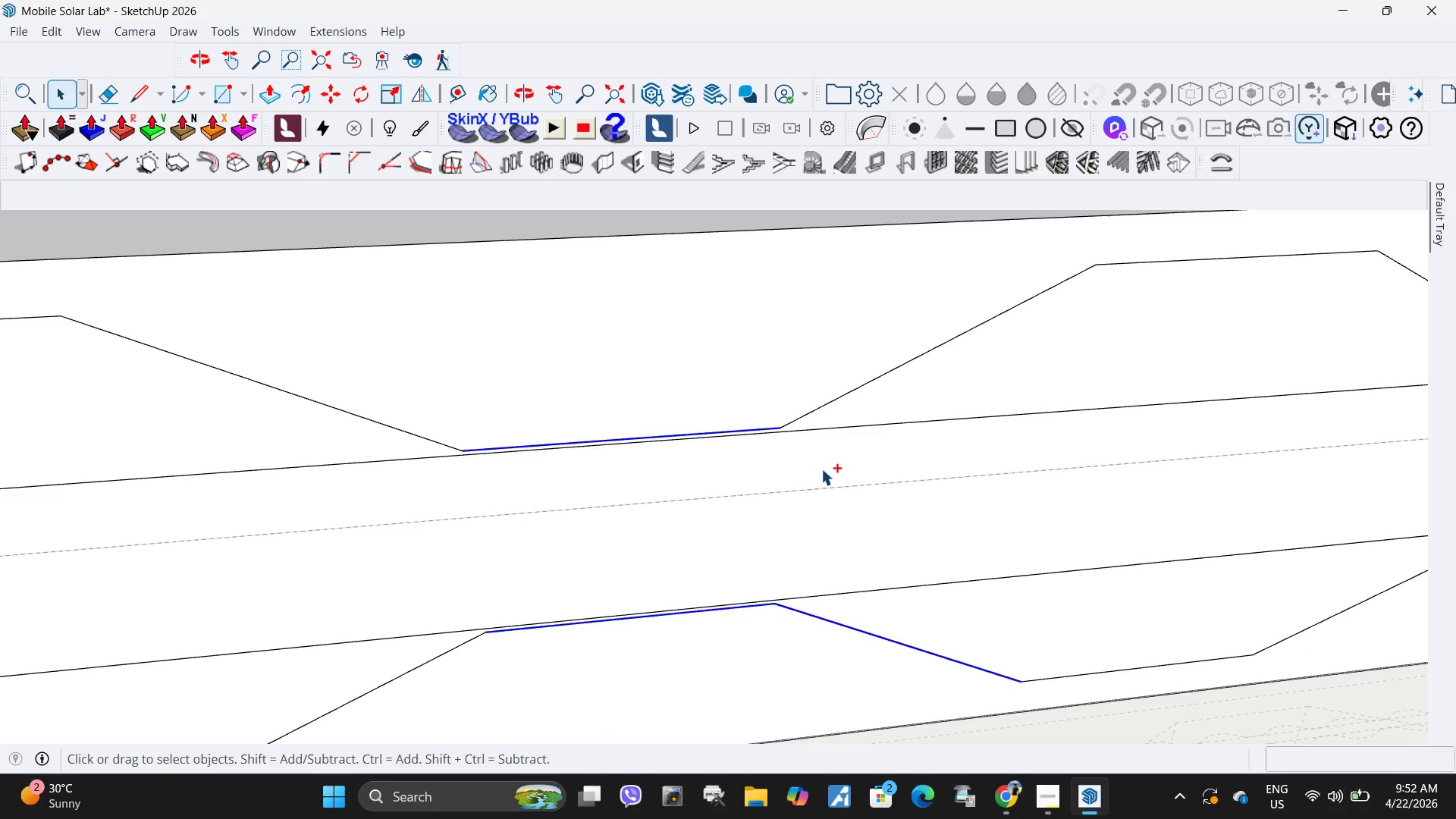 
hold_key(key=ControlLeft, duration=1.05)
left_click([831, 398])
 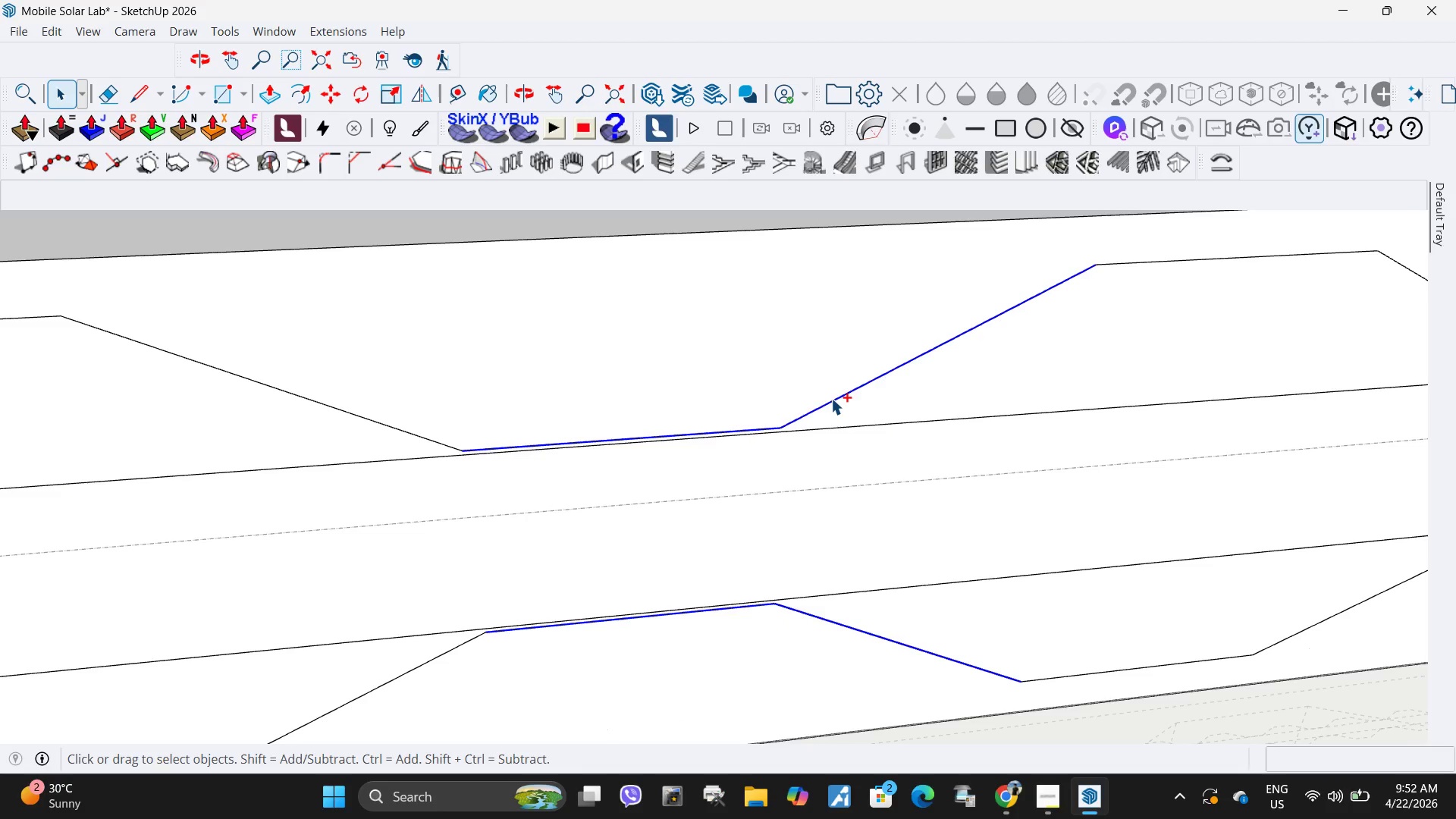 
hold_key(key=ControlLeft, duration=9.44)
scroll: coordinate [440, 428], scroll_direction: down, amount: 4.0
 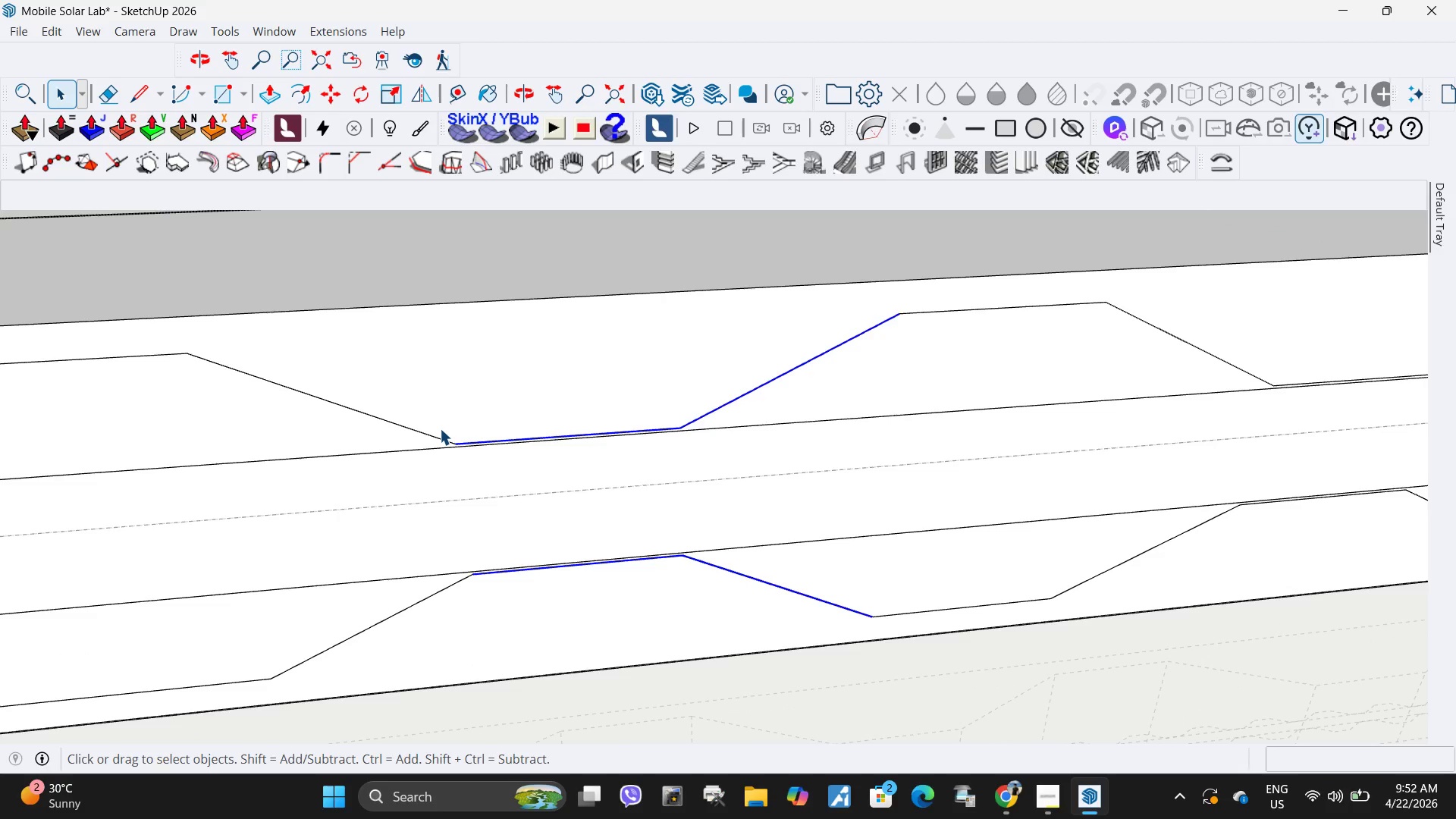 
hold_key(key=ControlLeft, duration=0.97)
left_click([1006, 308])
 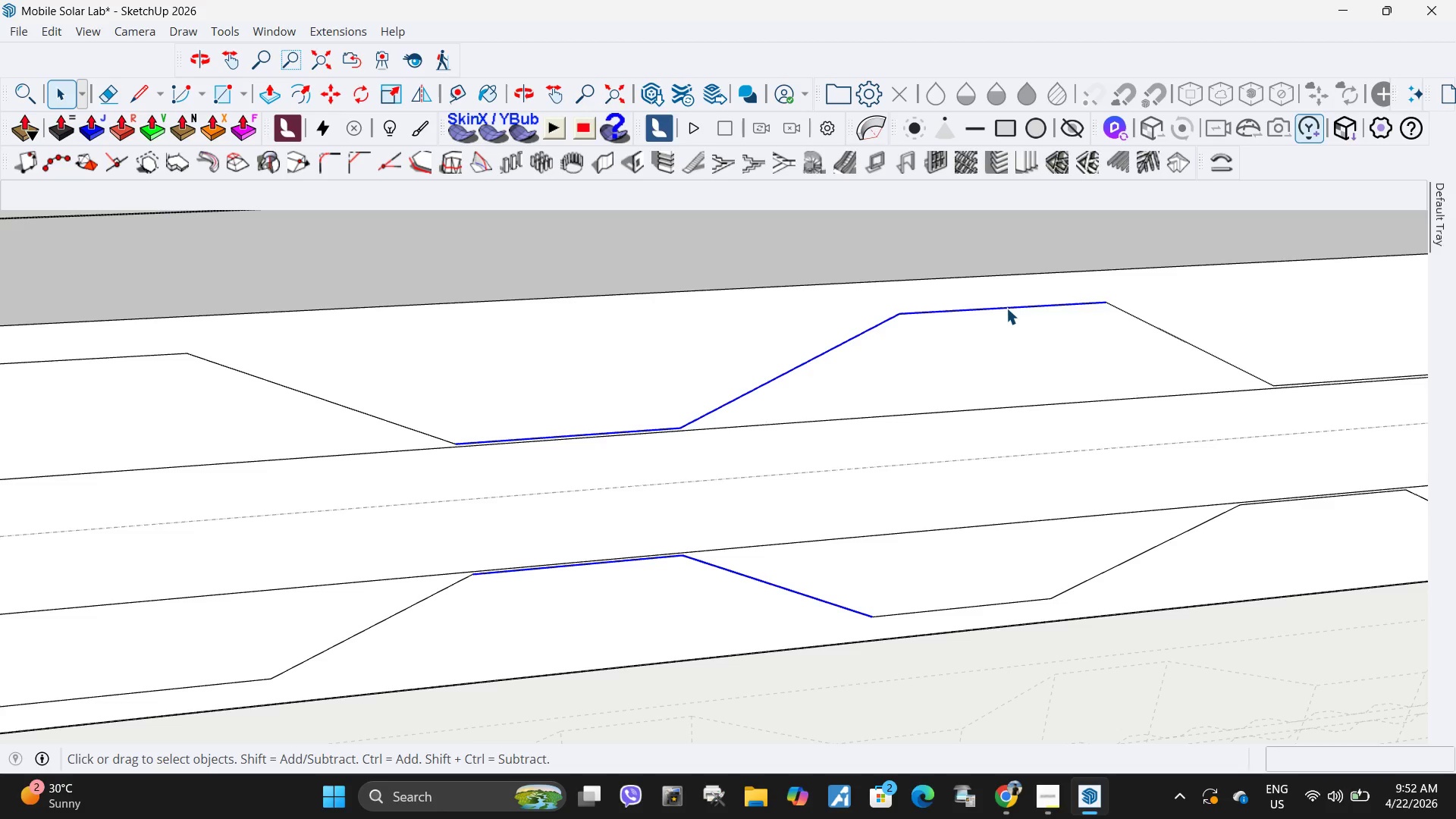 
wait(7.55)
 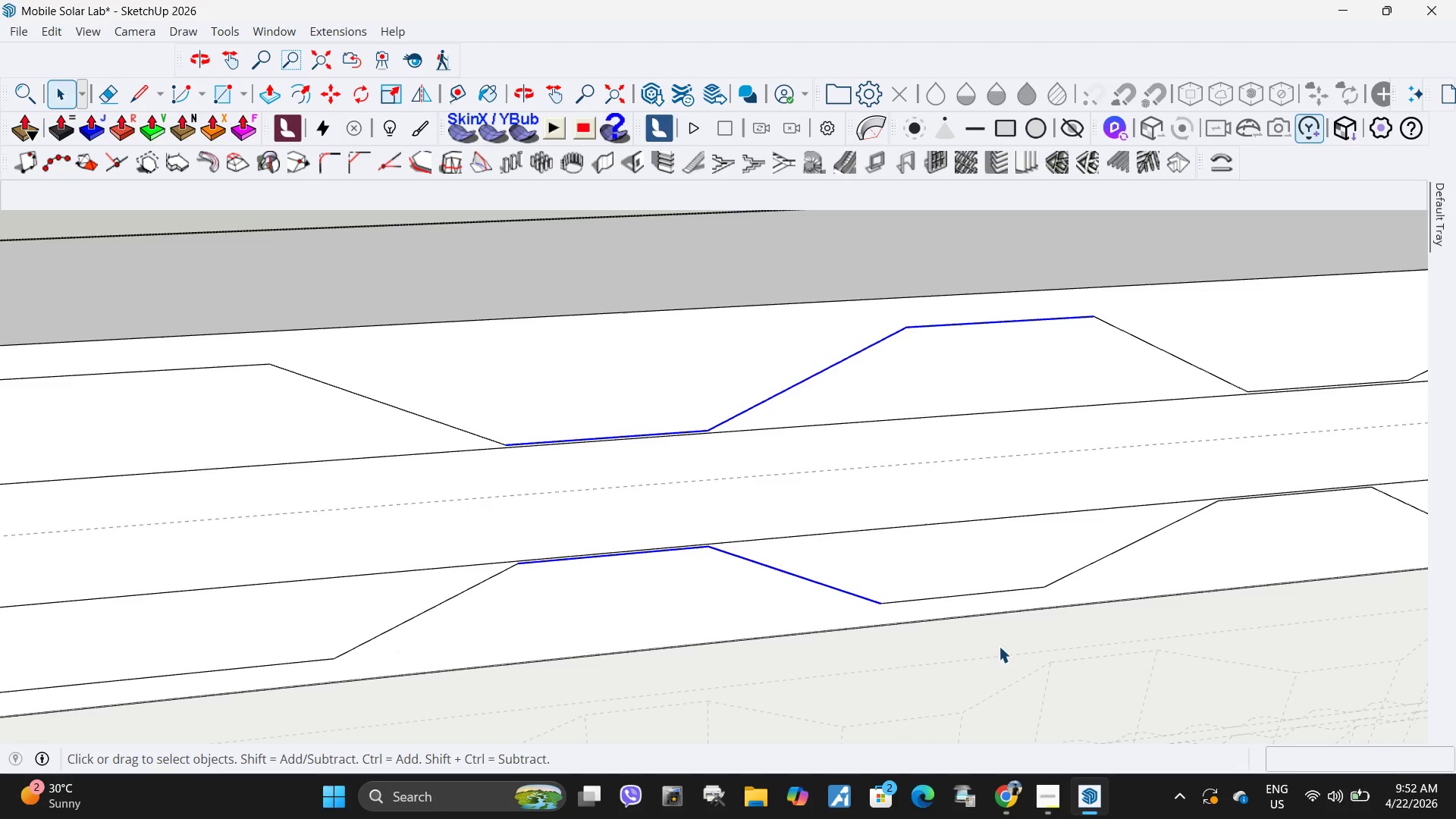 
hold_key(key=ControlLeft, duration=1.5)
 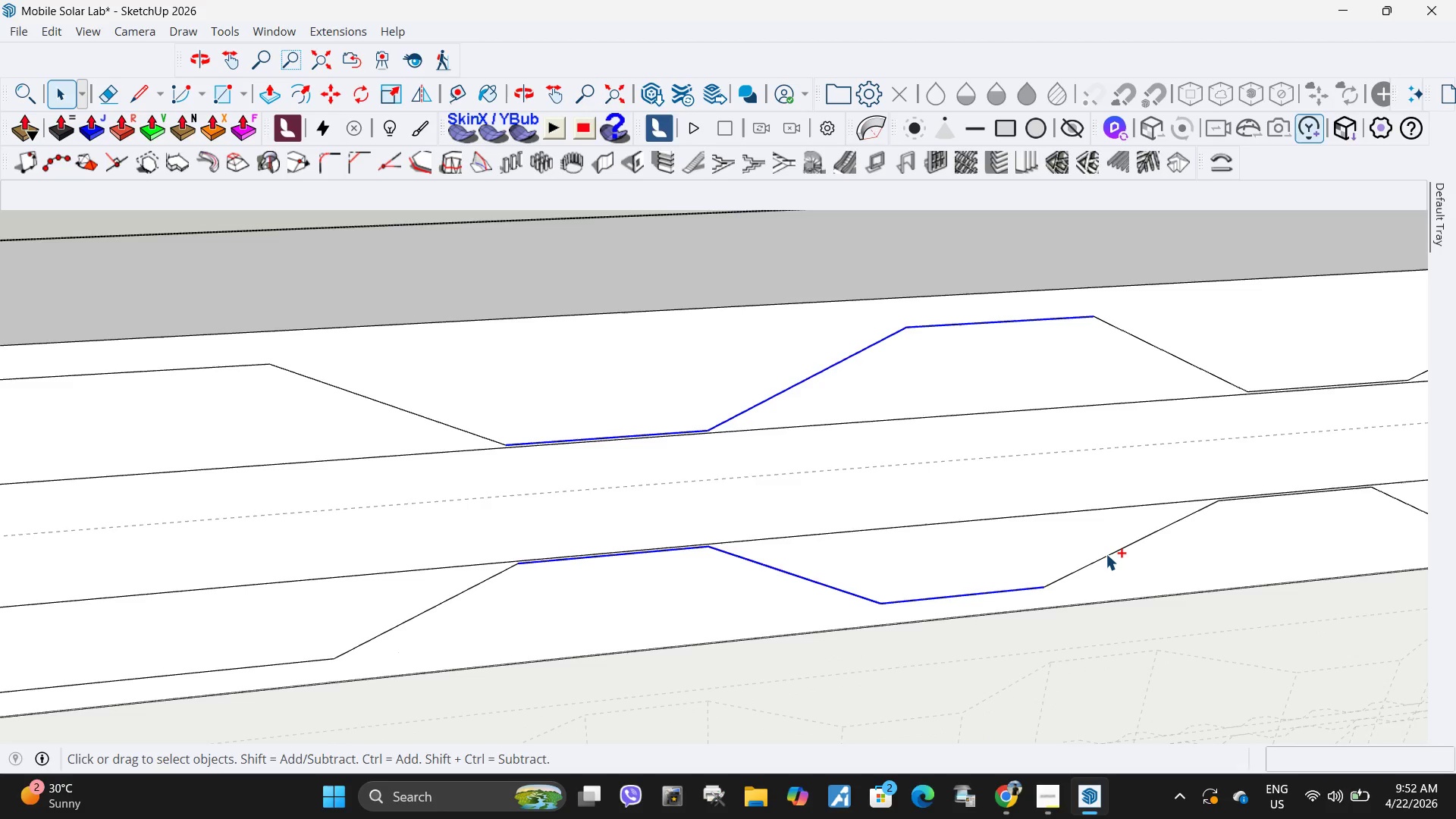 
scroll: coordinate [972, 454], scroll_direction: down, amount: 1.0
 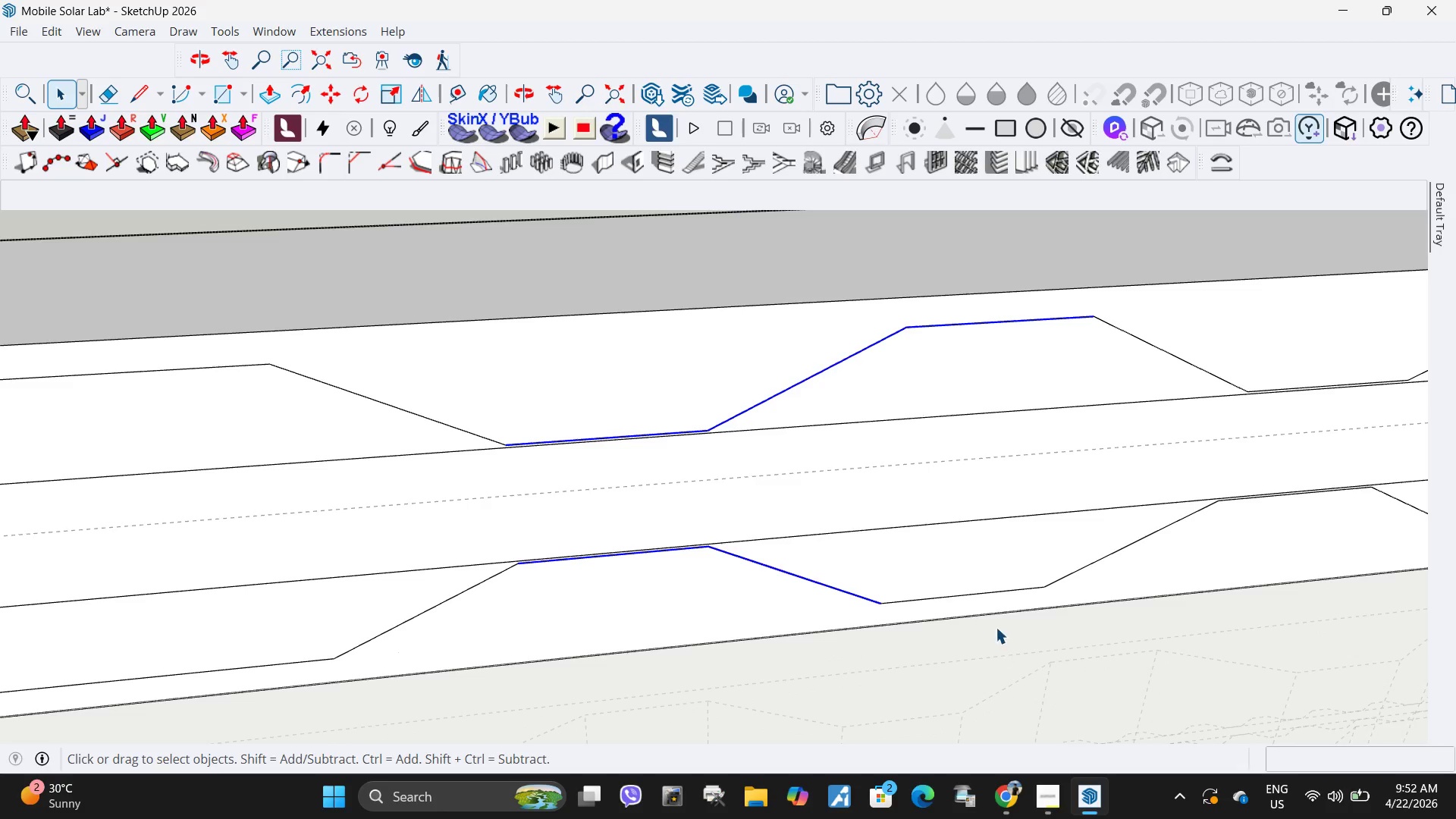 
left_click([977, 593])
 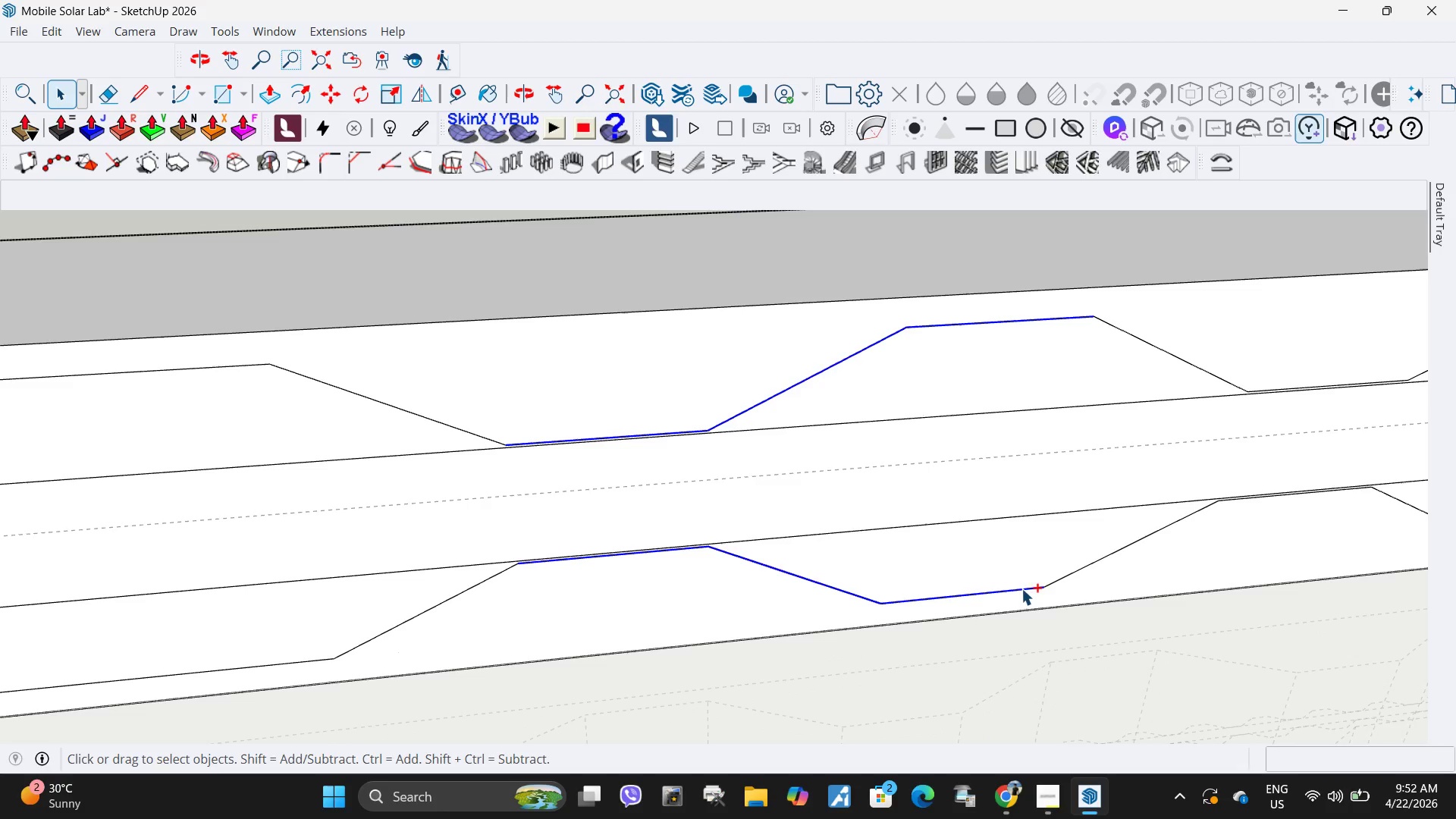 
hold_key(key=ControlLeft, duration=1.14)
left_click([1106, 554])
 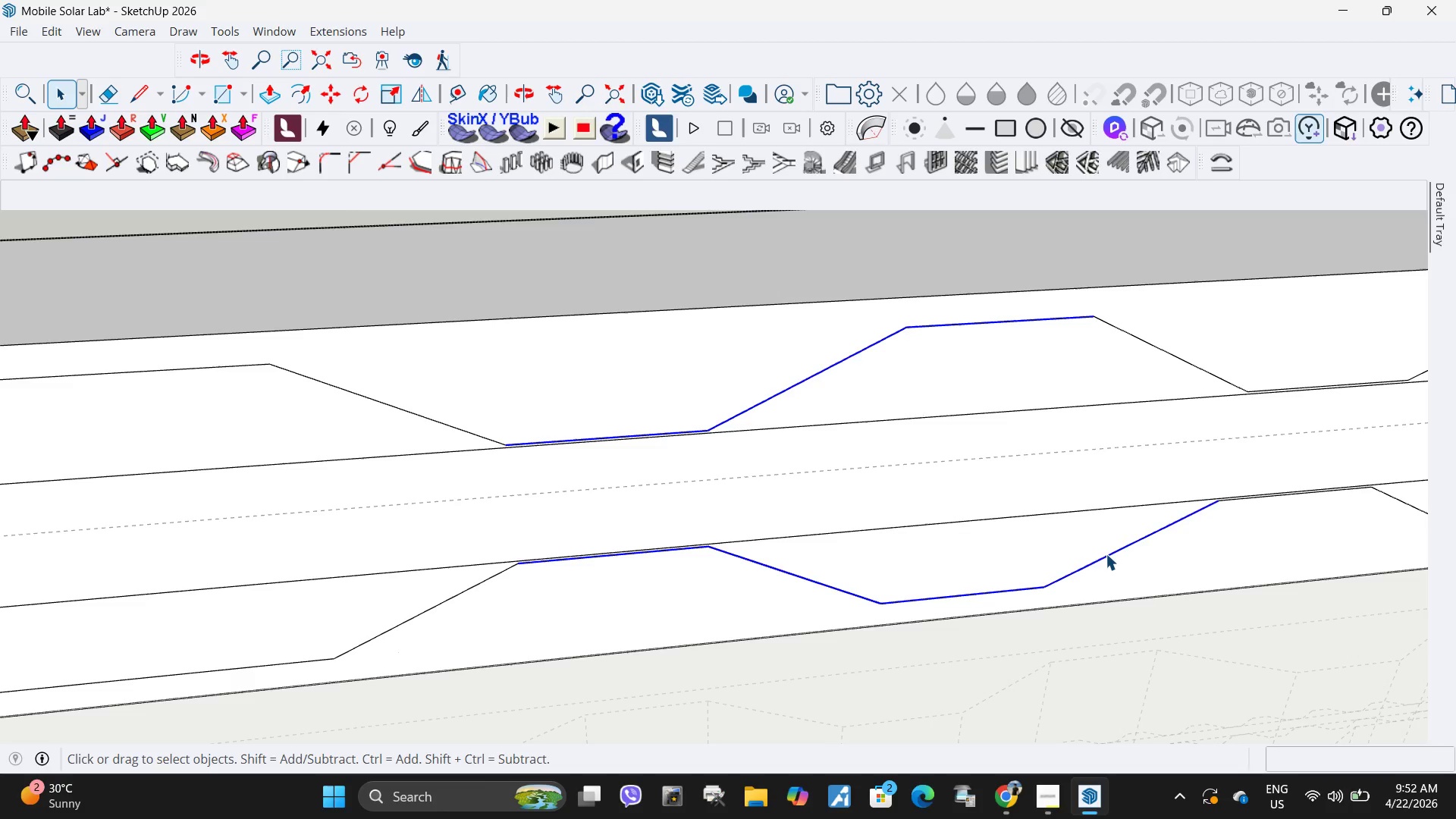 
wait(5.42)
 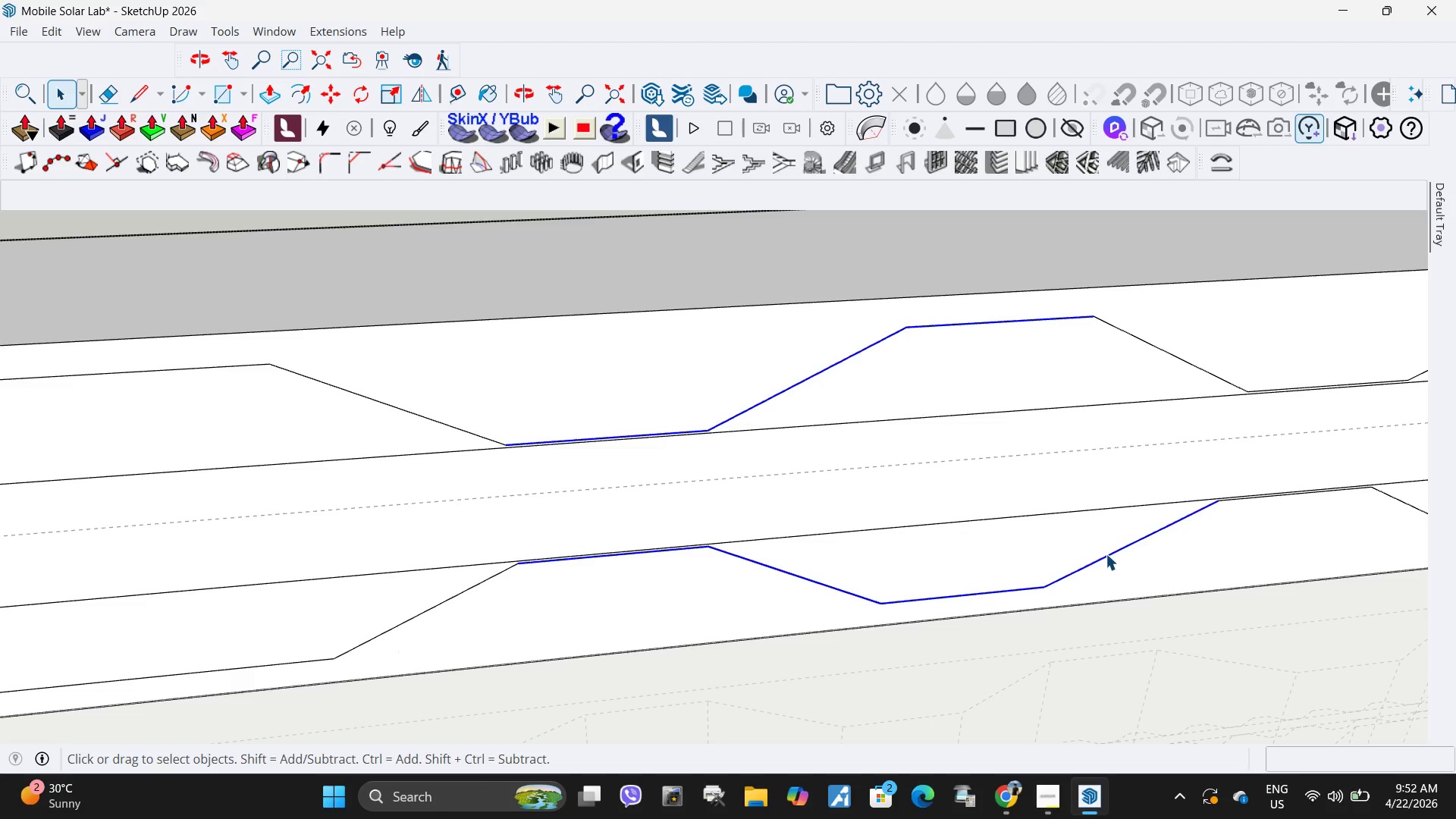 
hold_key(key=ControlLeft, duration=1.38)
left_click([1207, 371])
 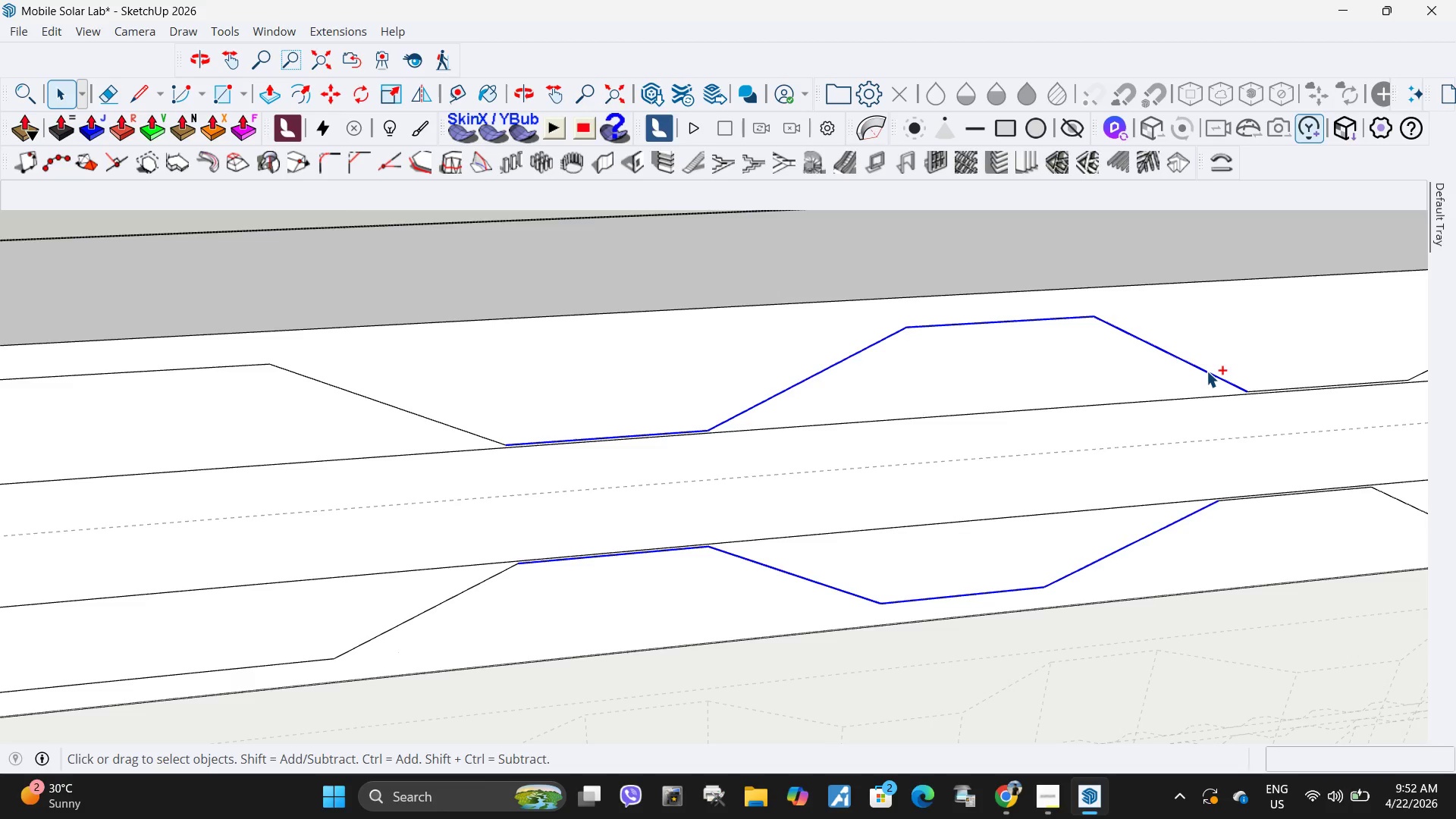 
hold_key(key=ControlLeft, duration=10.67)
scroll: coordinate [1033, 403], scroll_direction: down, amount: 5.0
 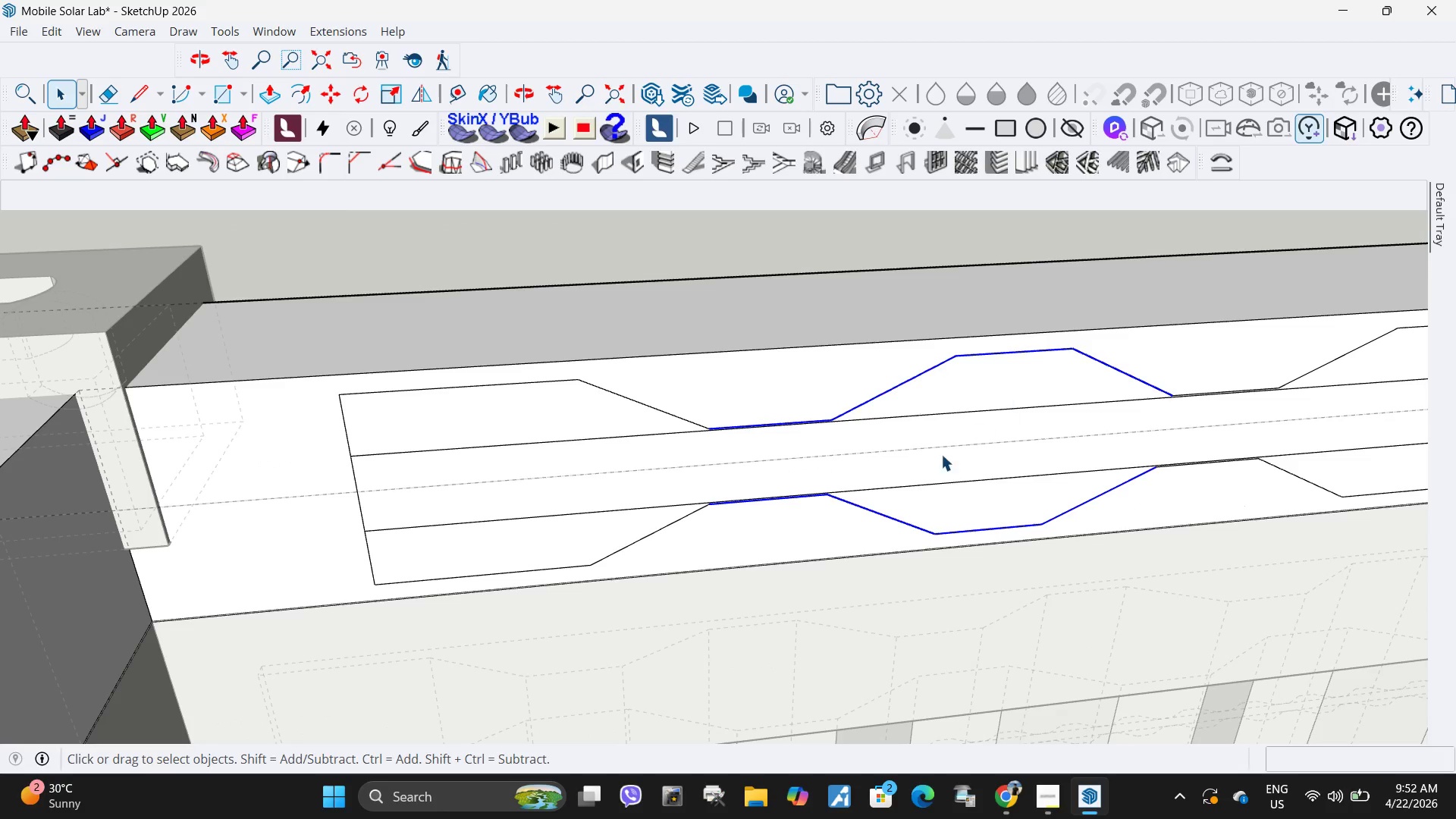 
key(M)
 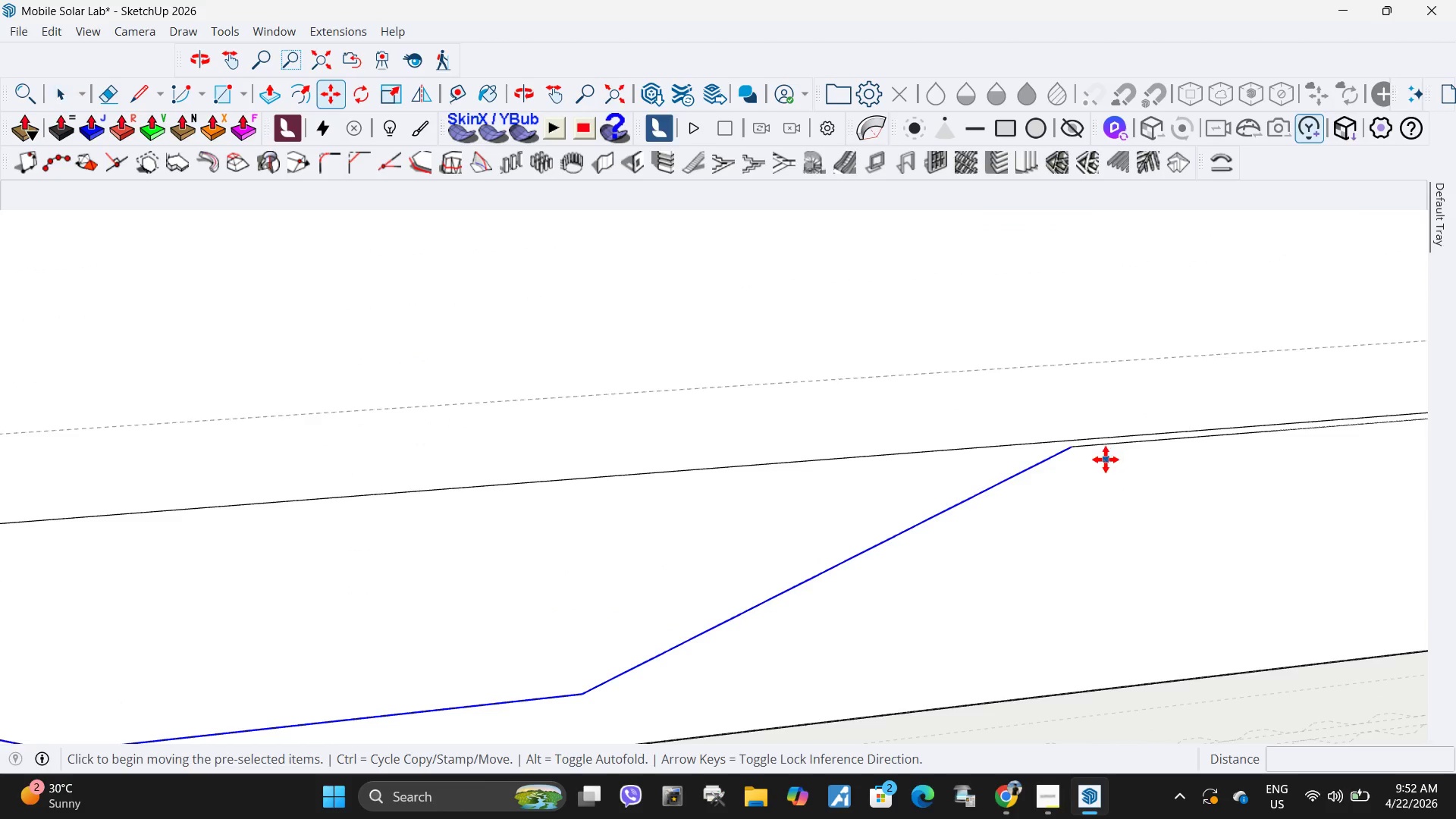 
scroll: coordinate [1106, 460], scroll_direction: up, amount: 18.0
 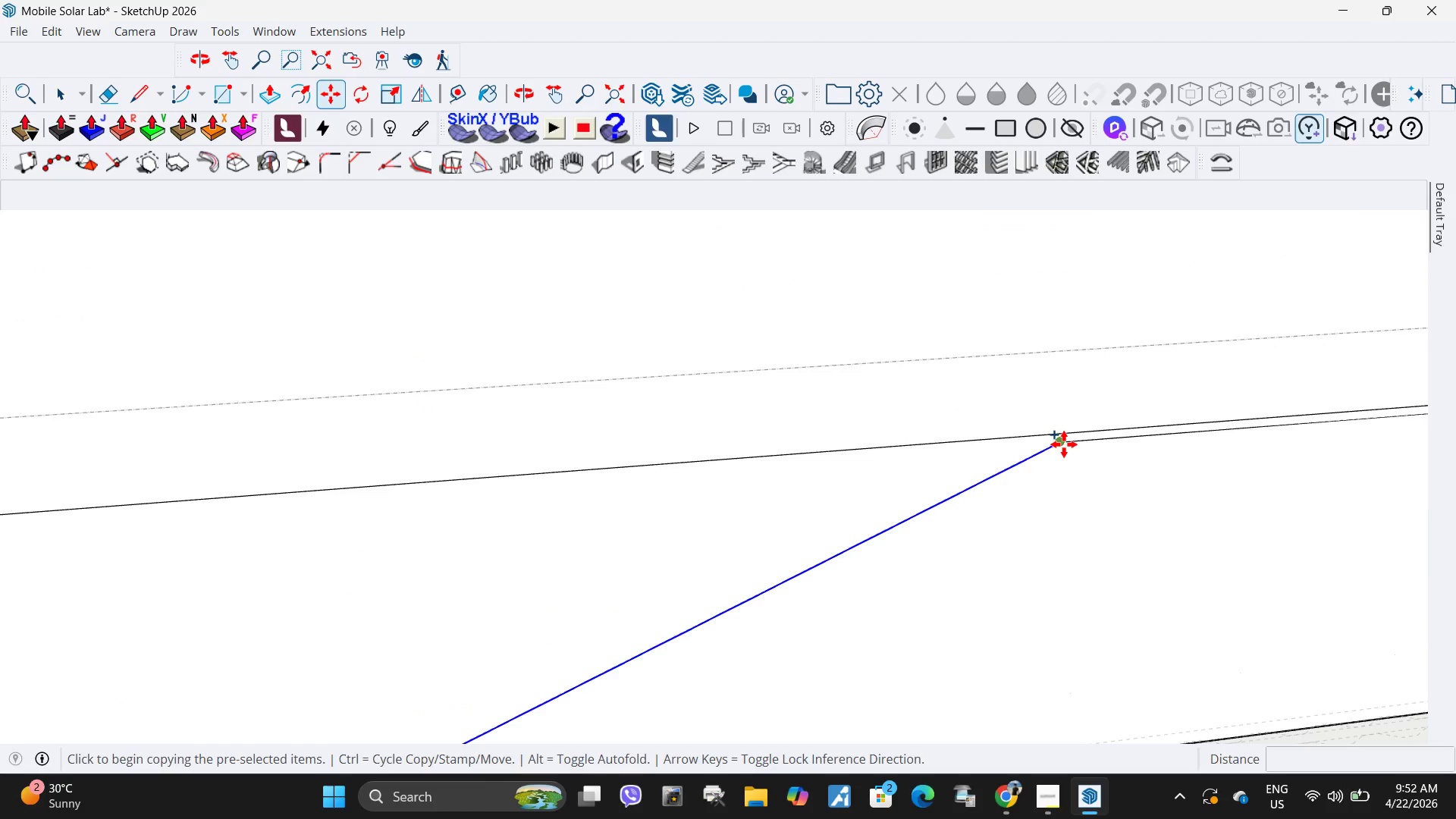 
left_click([1063, 444])
 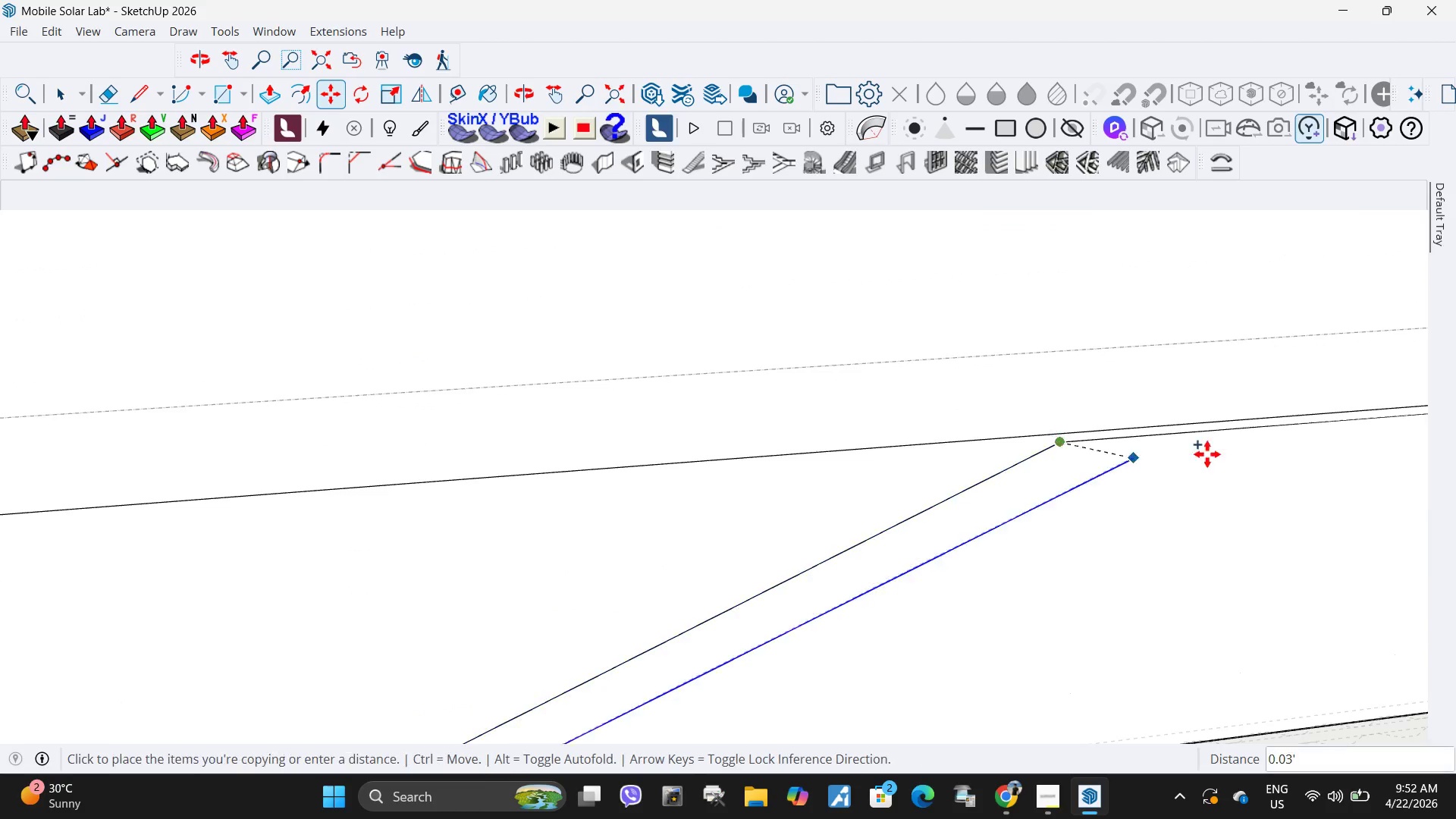 
scroll: coordinate [1241, 441], scroll_direction: down, amount: 26.0
 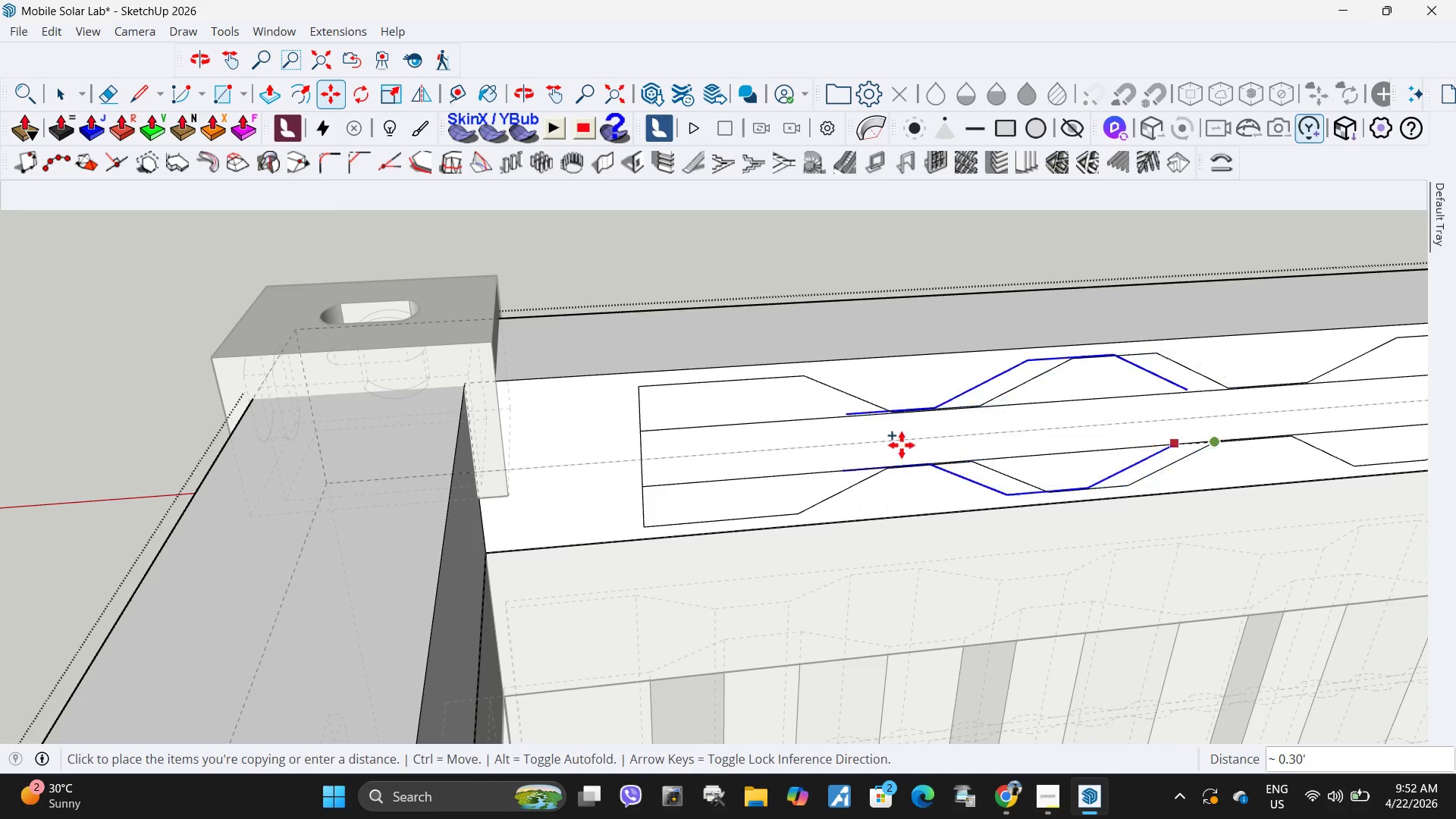 
scroll: coordinate [884, 483], scroll_direction: up, amount: 8.0
 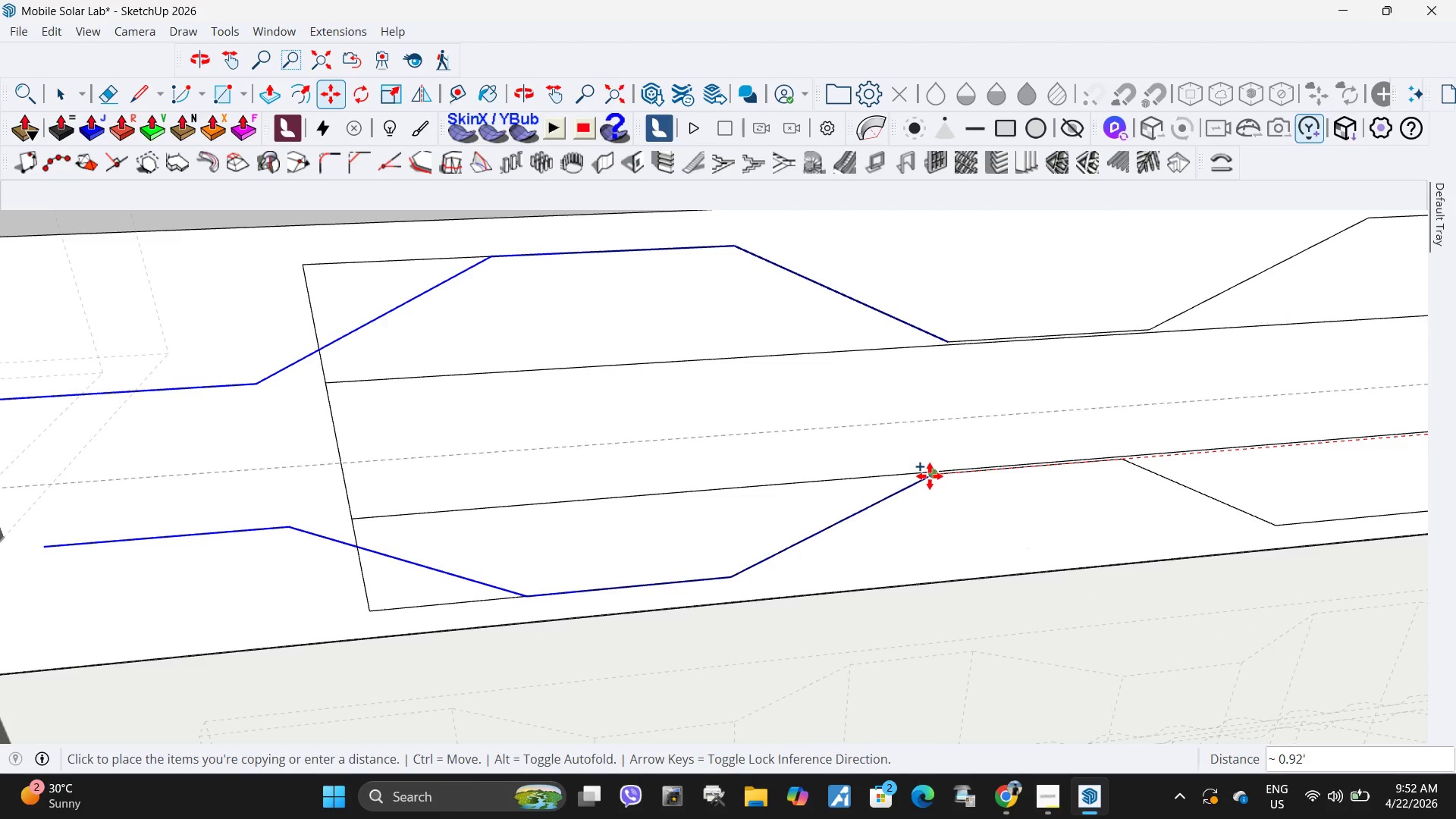 
left_click([930, 476])
 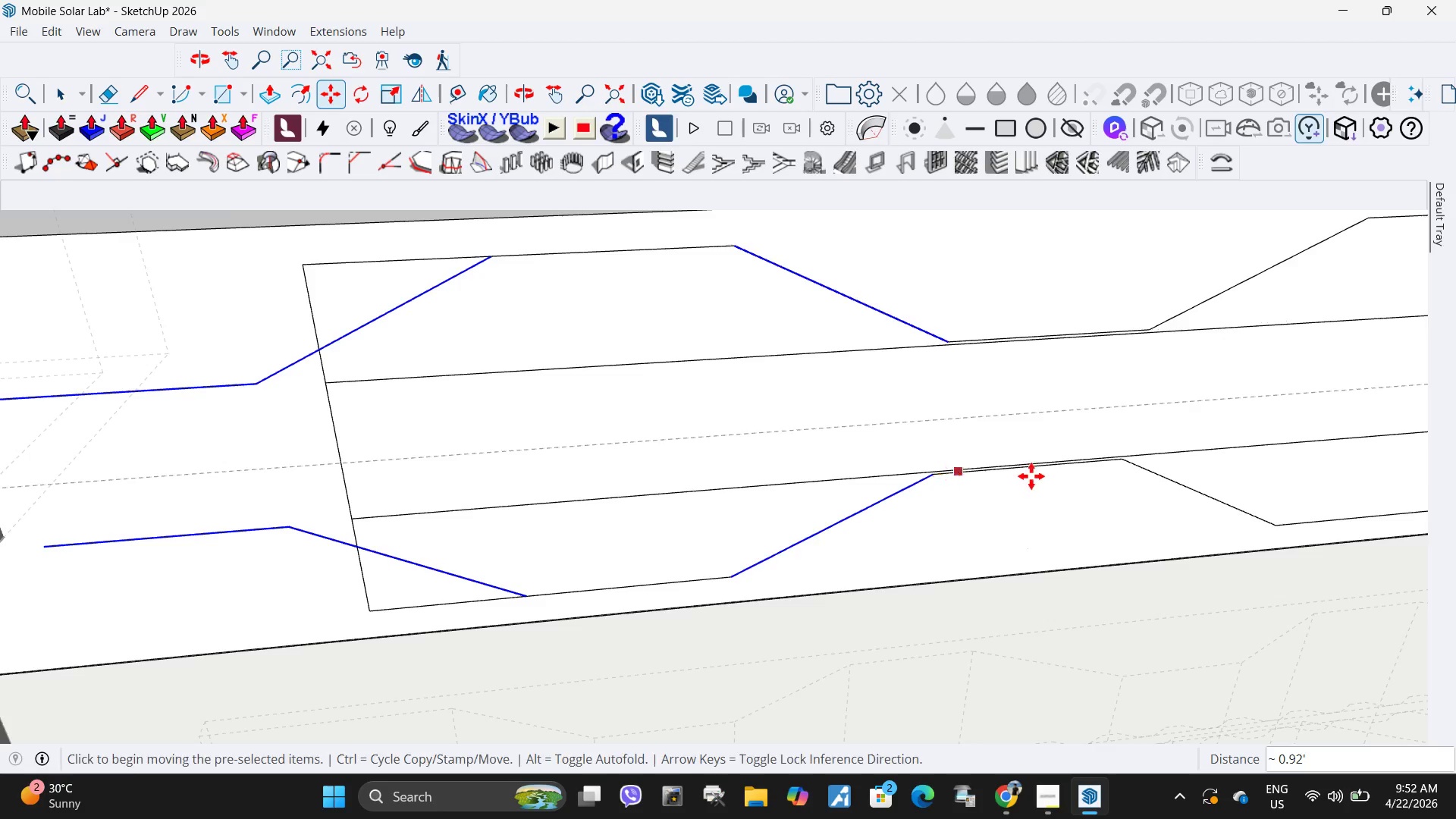 
scroll: coordinate [792, 494], scroll_direction: down, amount: 8.0
 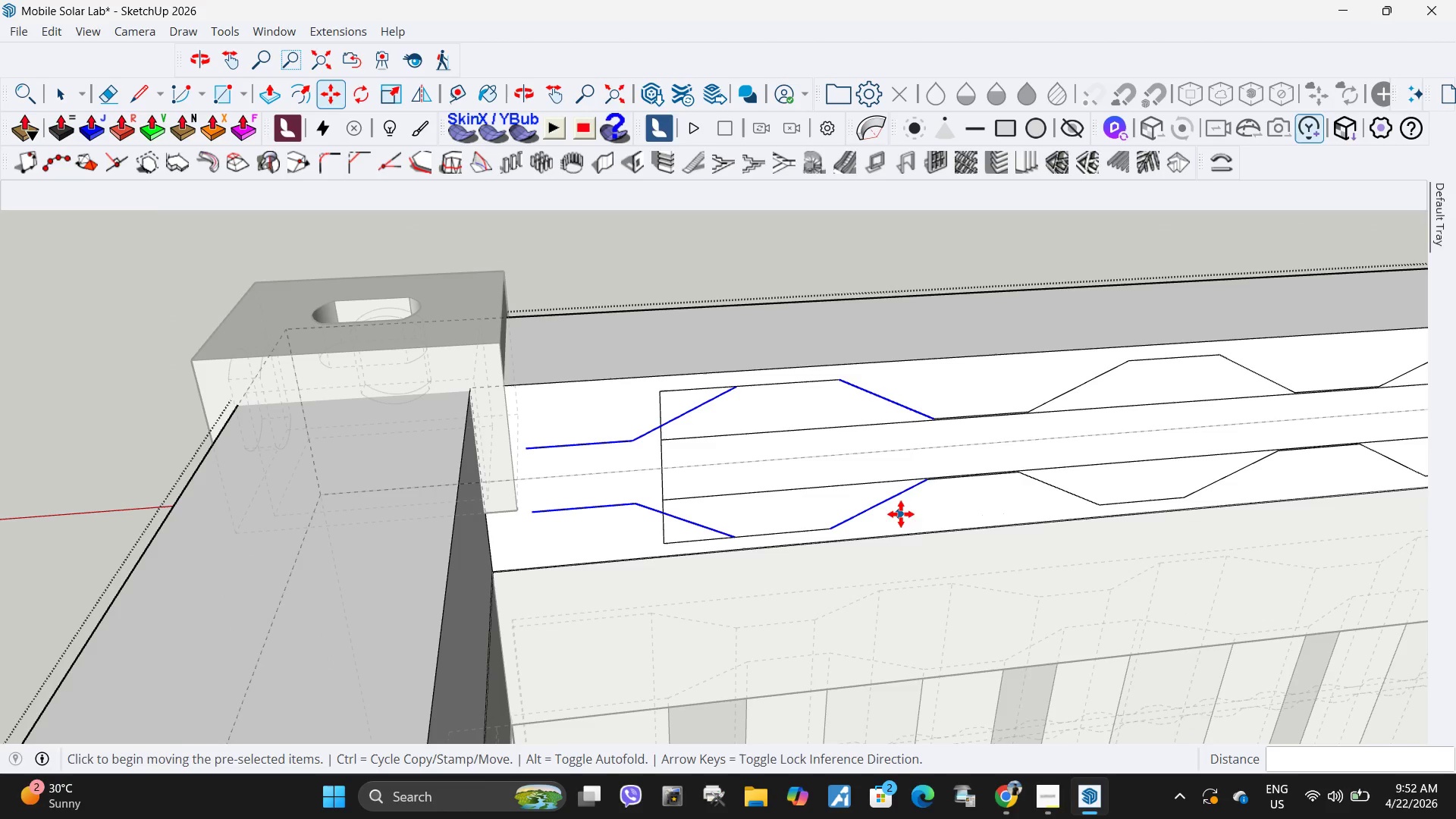 
scroll: coordinate [928, 491], scroll_direction: up, amount: 6.0
 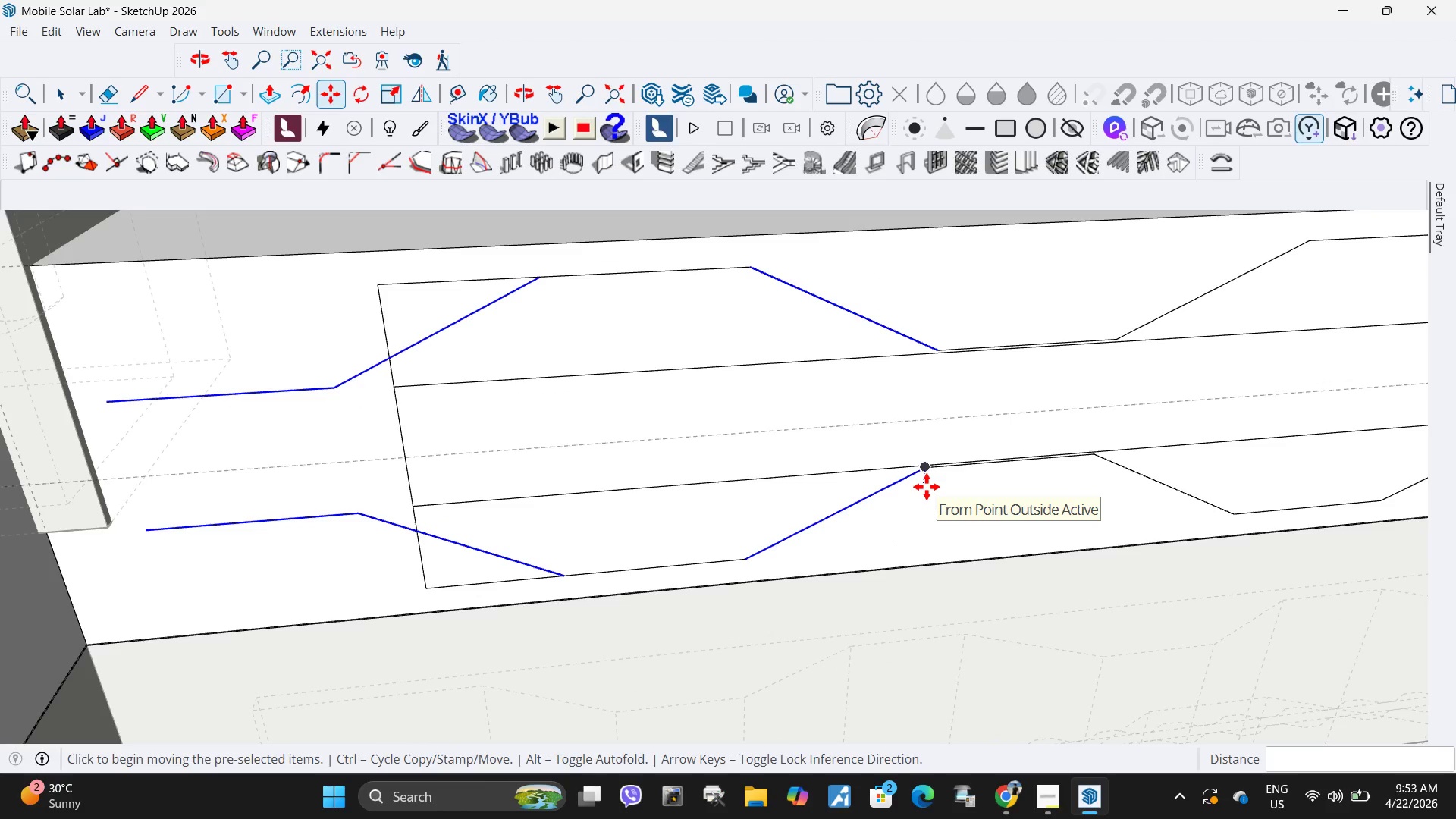 
scroll: coordinate [924, 491], scroll_direction: down, amount: 11.0
 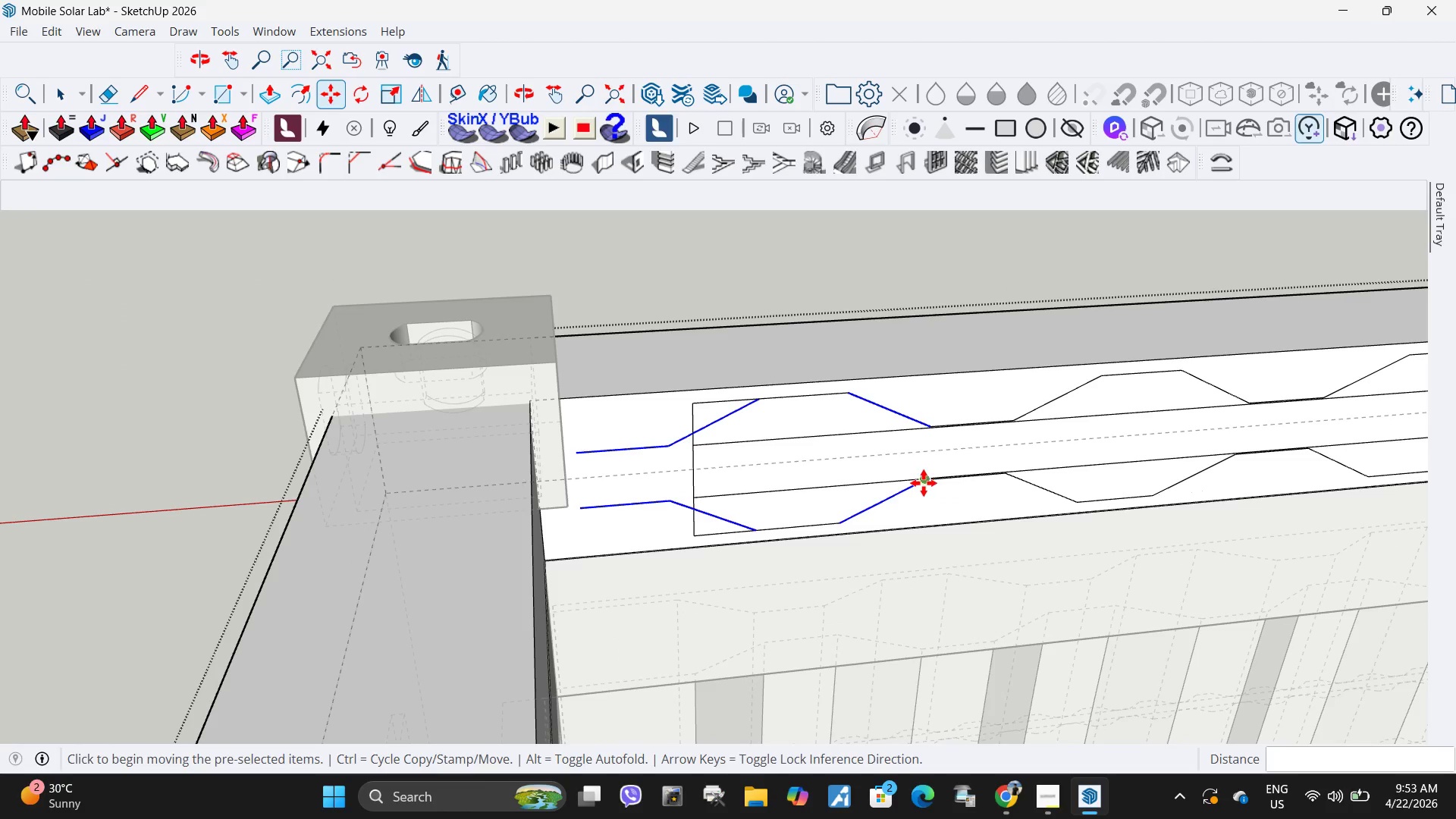 
key(Space)
 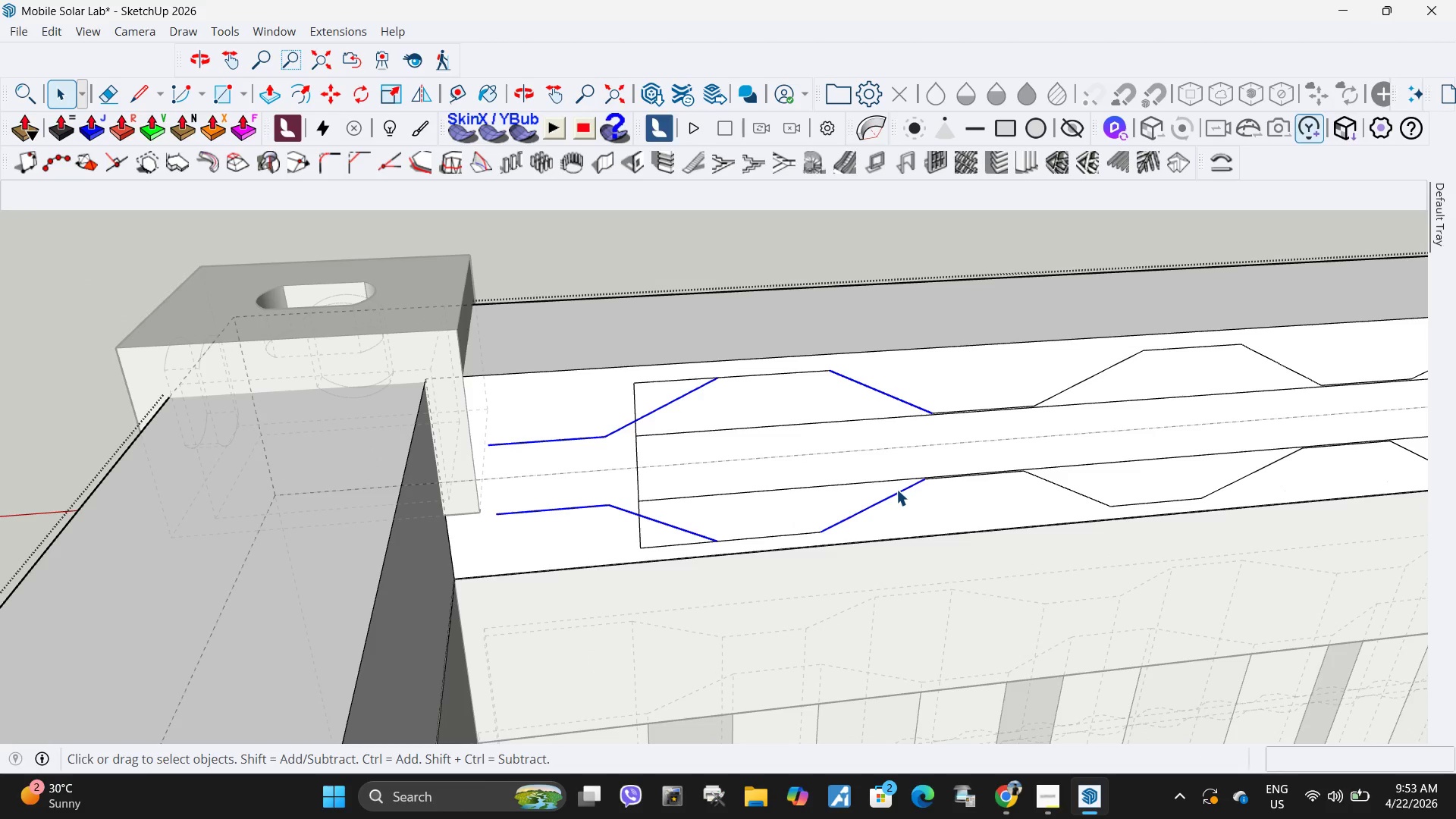 
scroll: coordinate [924, 483], scroll_direction: up, amount: 2.0
 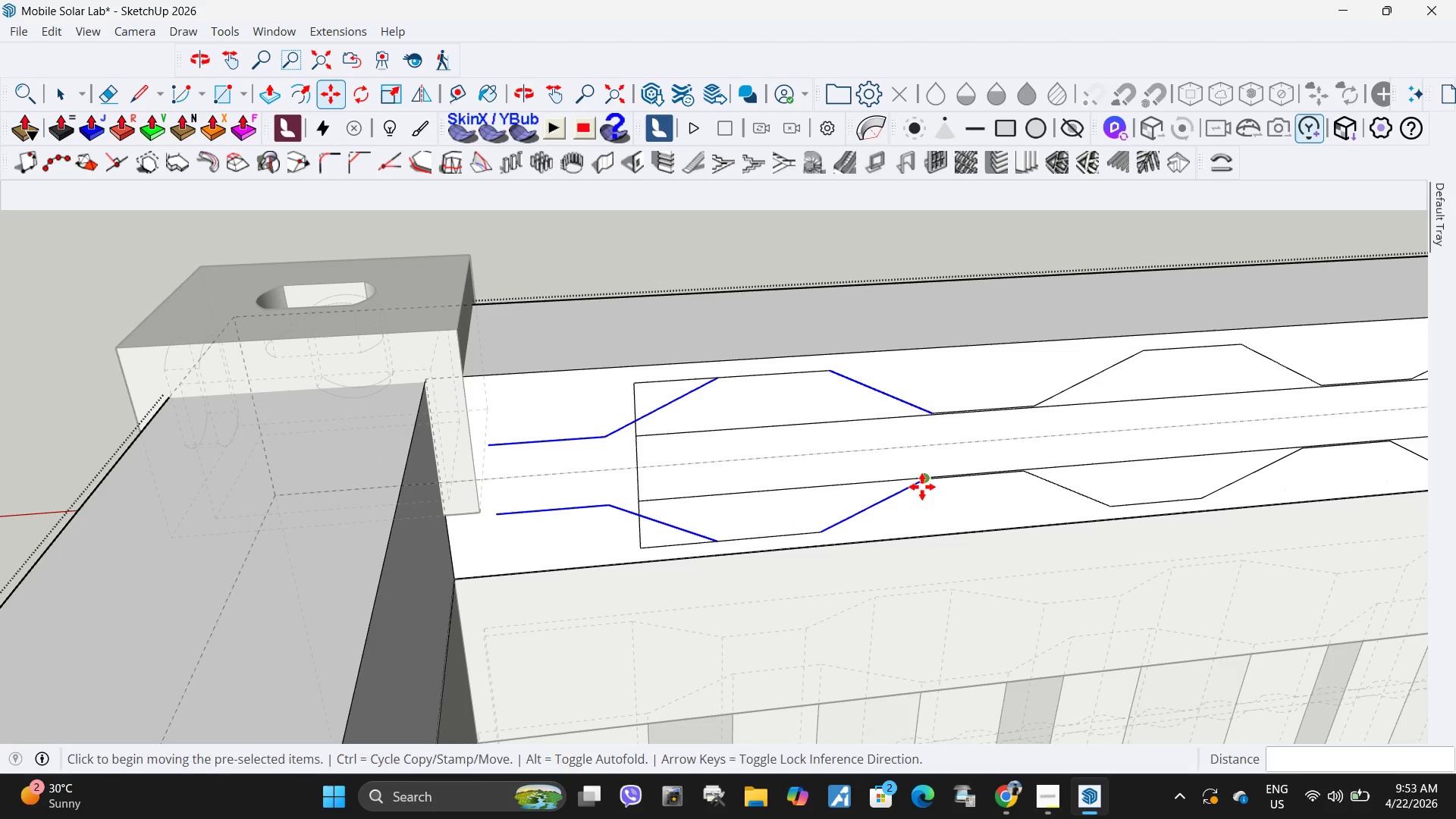 
left_click([896, 489])
 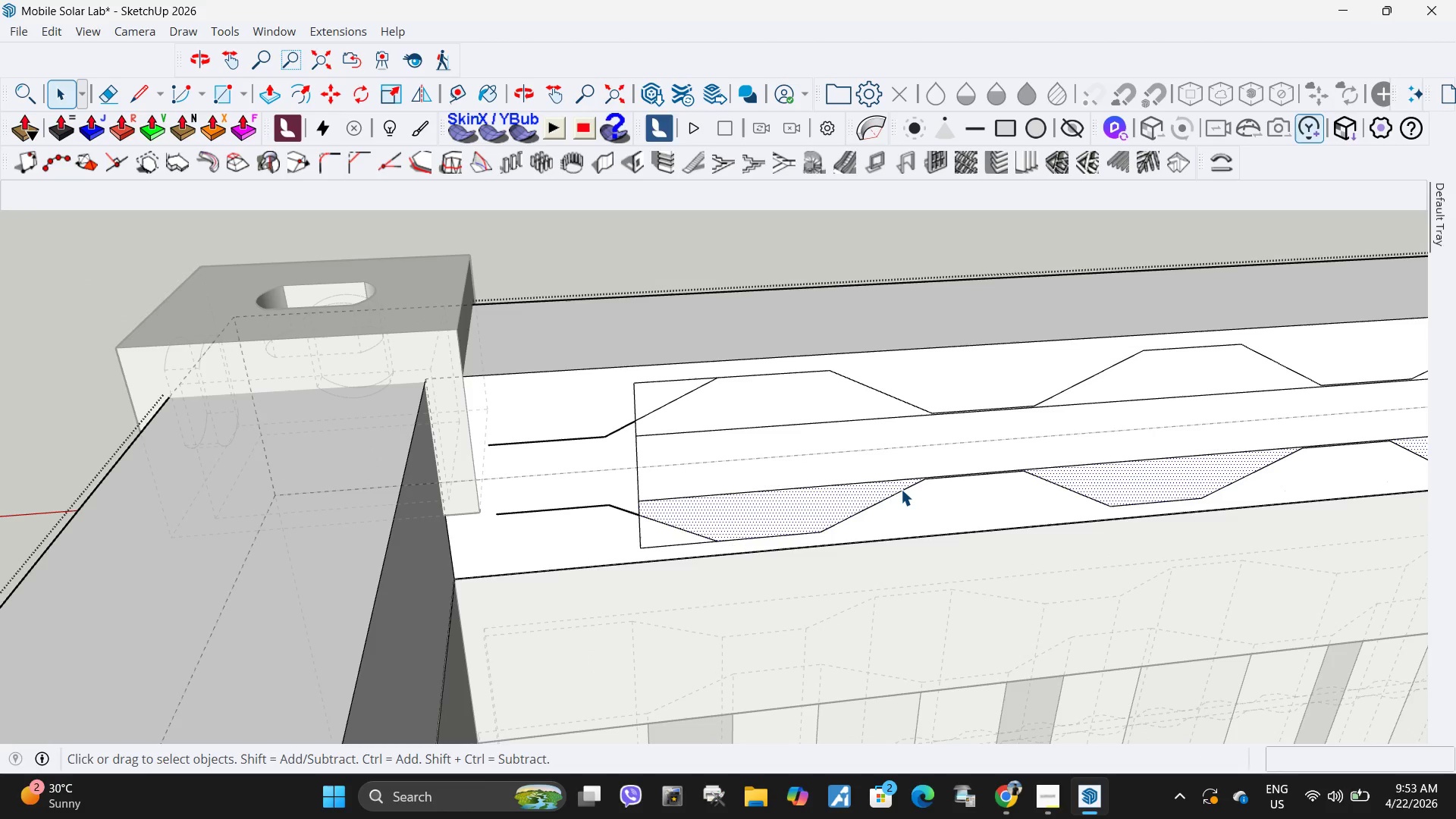 
left_click([901, 489])
 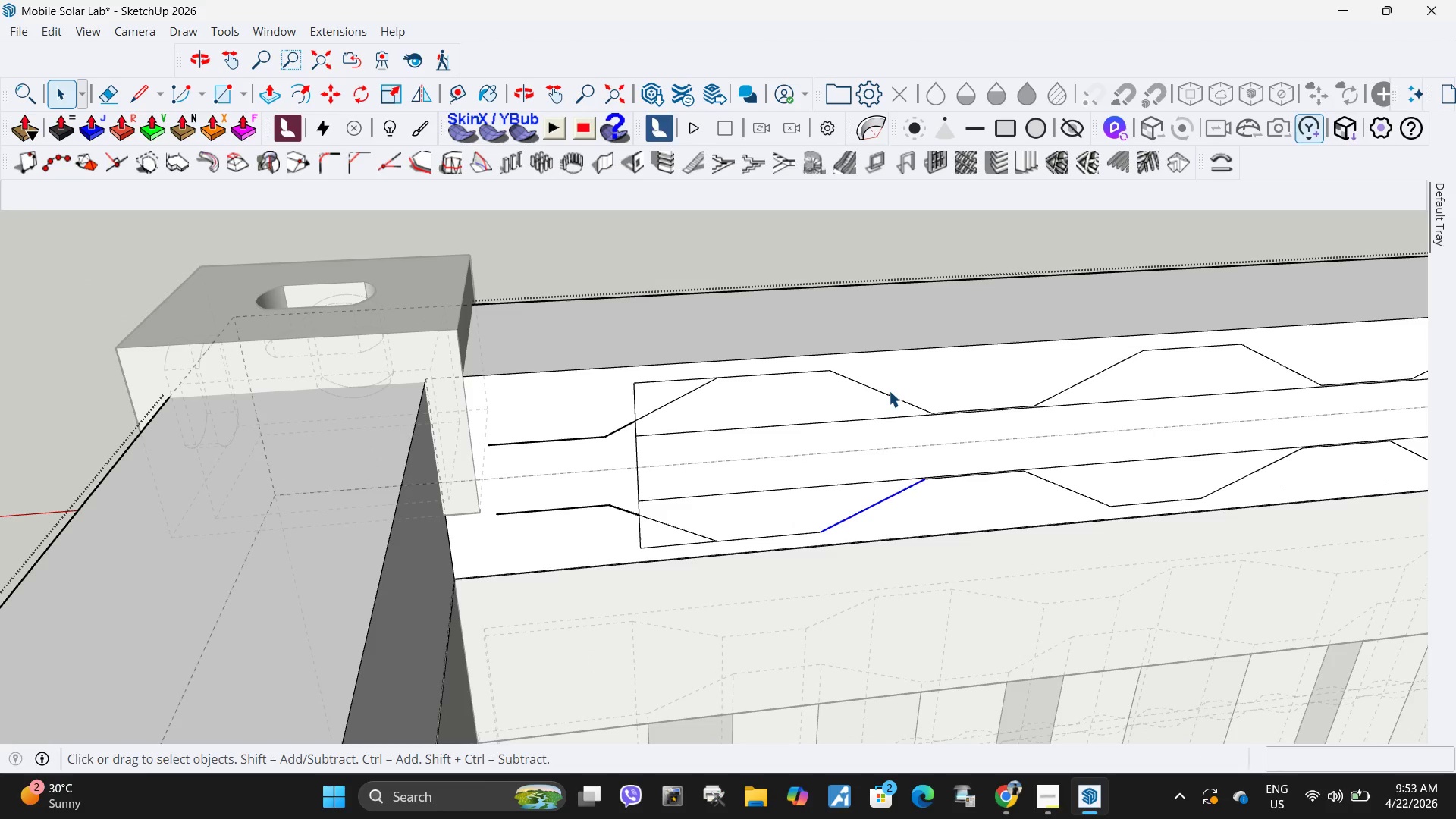 
hold_key(key=ControlLeft, duration=1.19)
left_click([892, 394])
 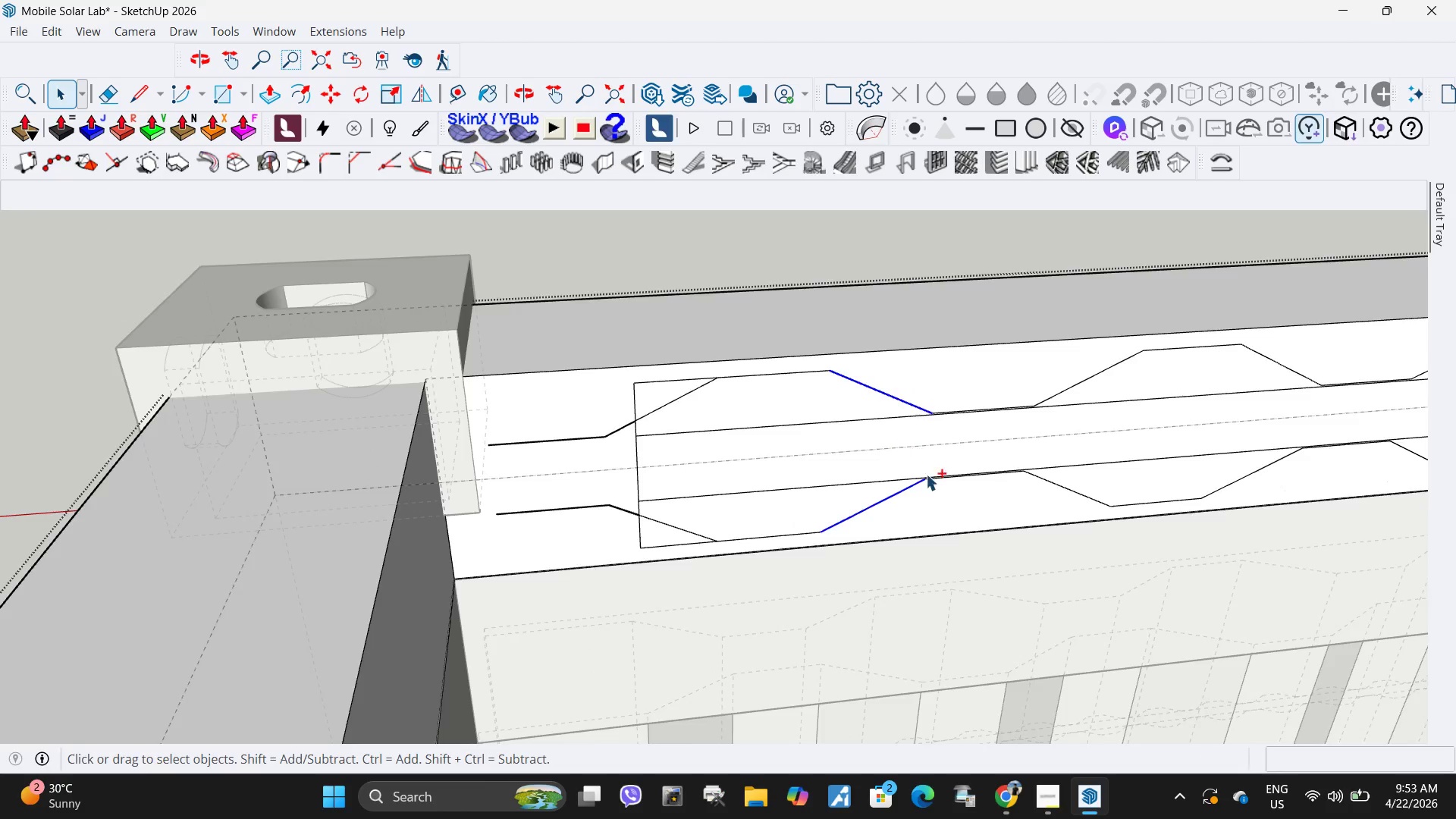 
key(M)
 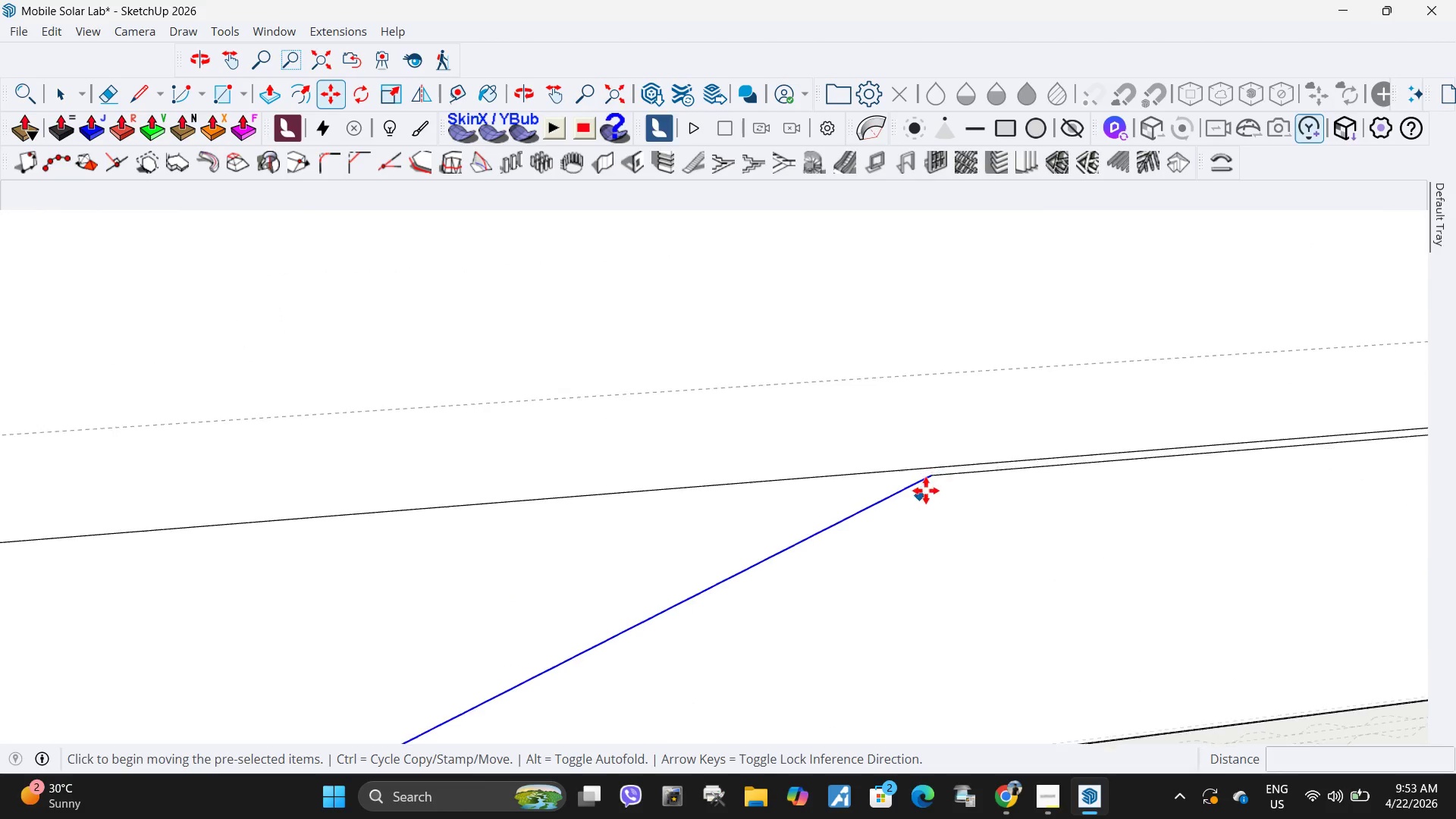 
key(Control+ControlLeft)
 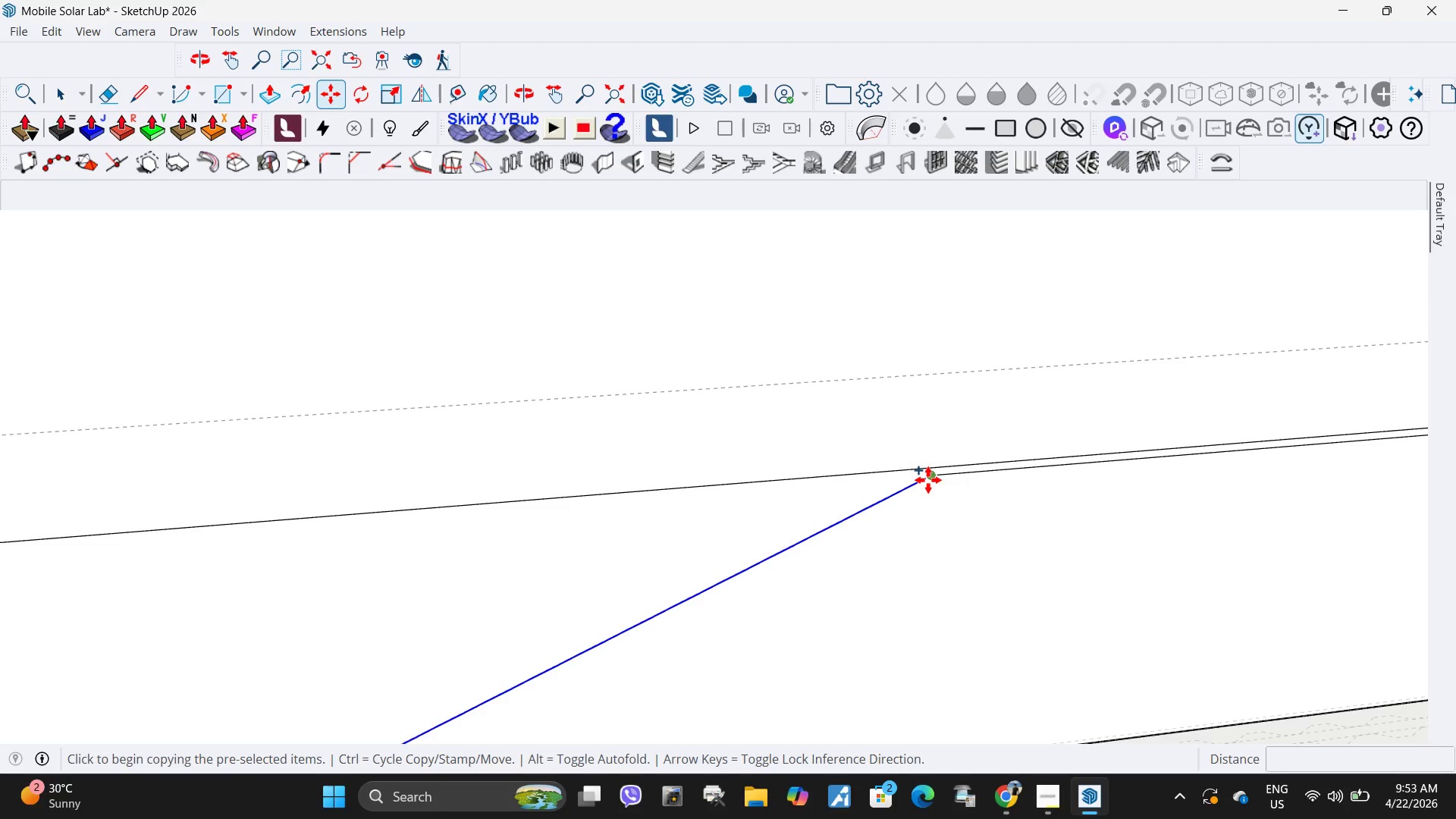 
scroll: coordinate [919, 497], scroll_direction: up, amount: 17.0
 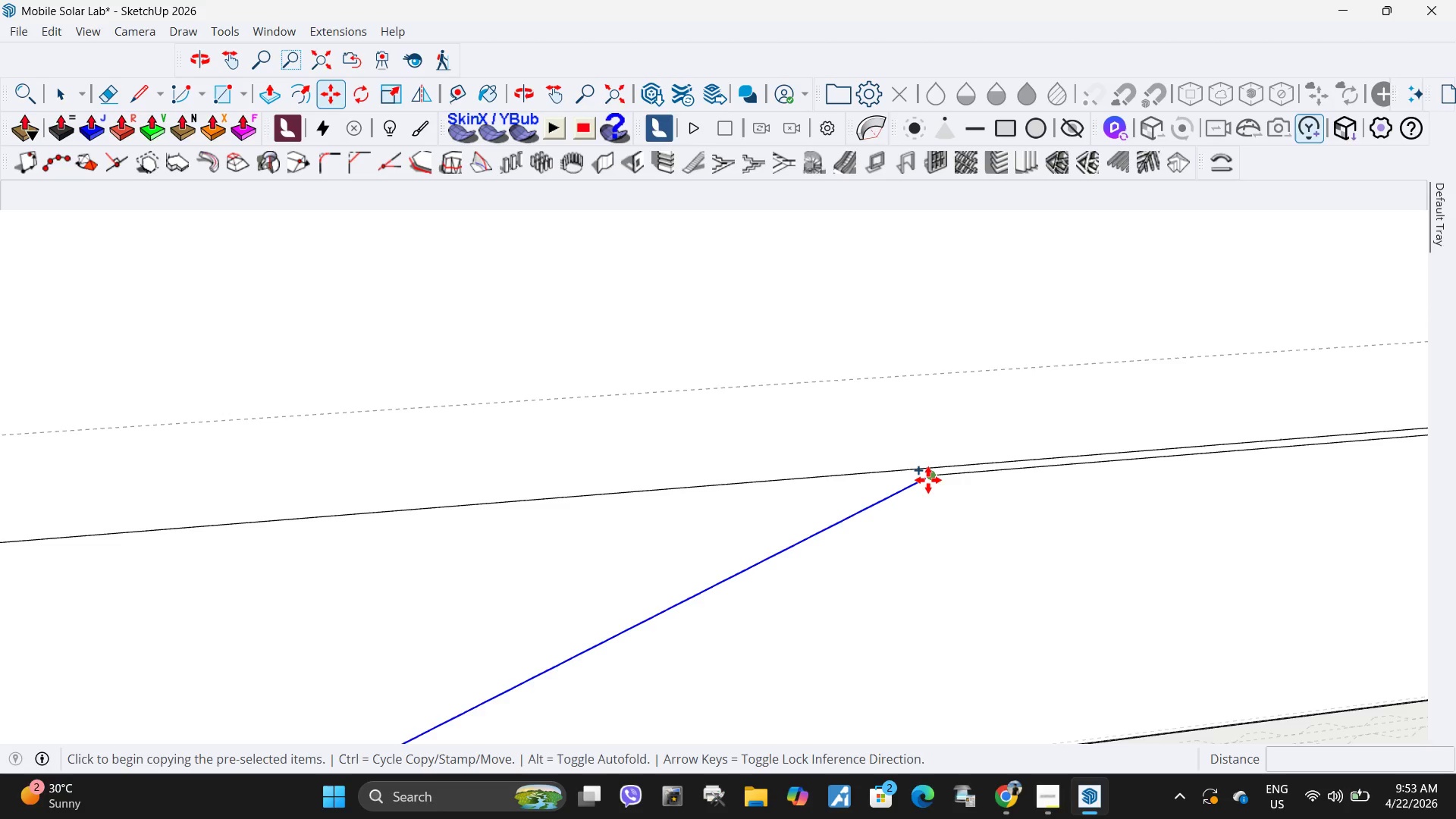 
left_click([928, 480])
 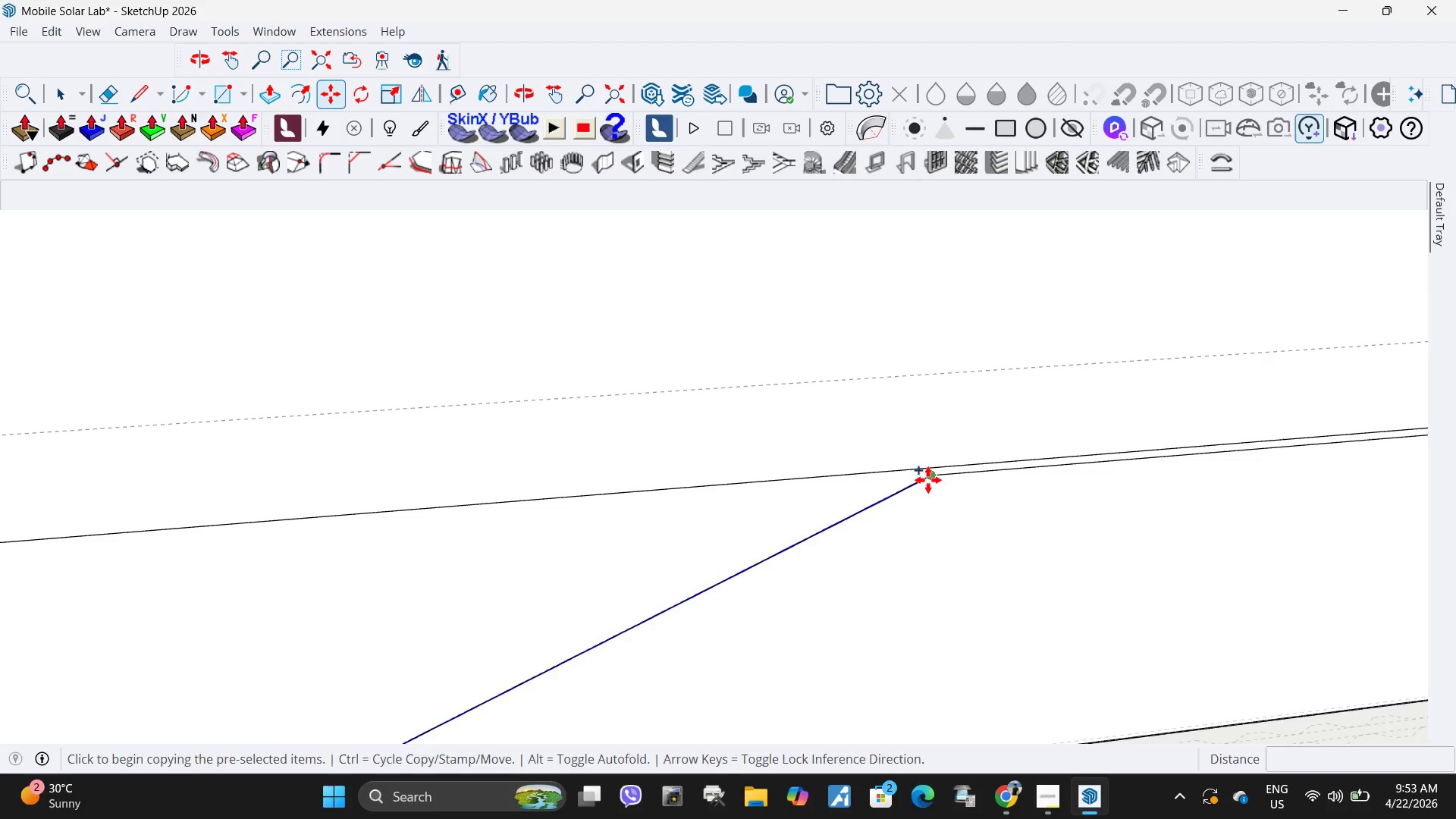 
scroll: coordinate [607, 485], scroll_direction: down, amount: 14.0
 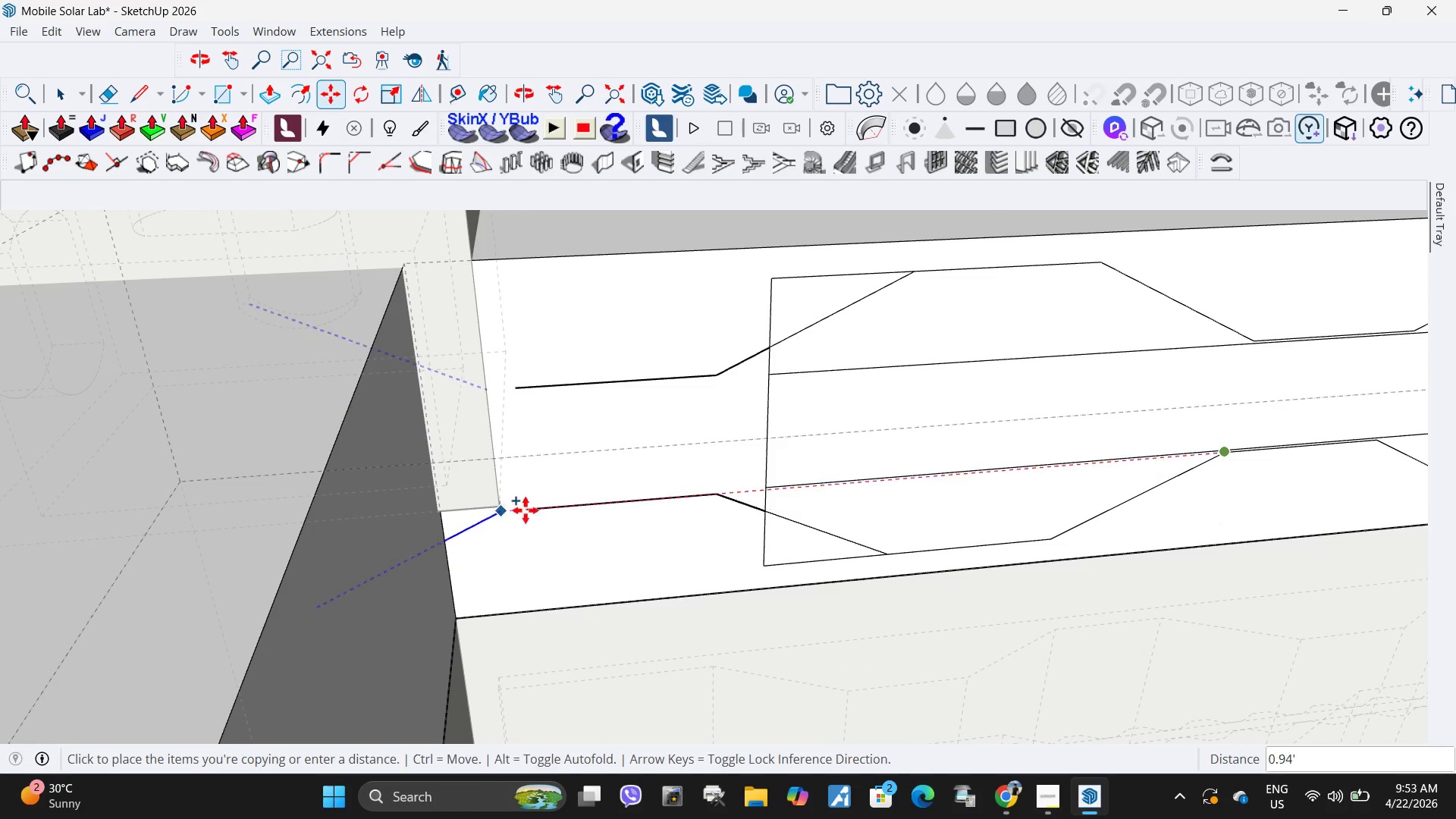 
left_click([529, 516])
 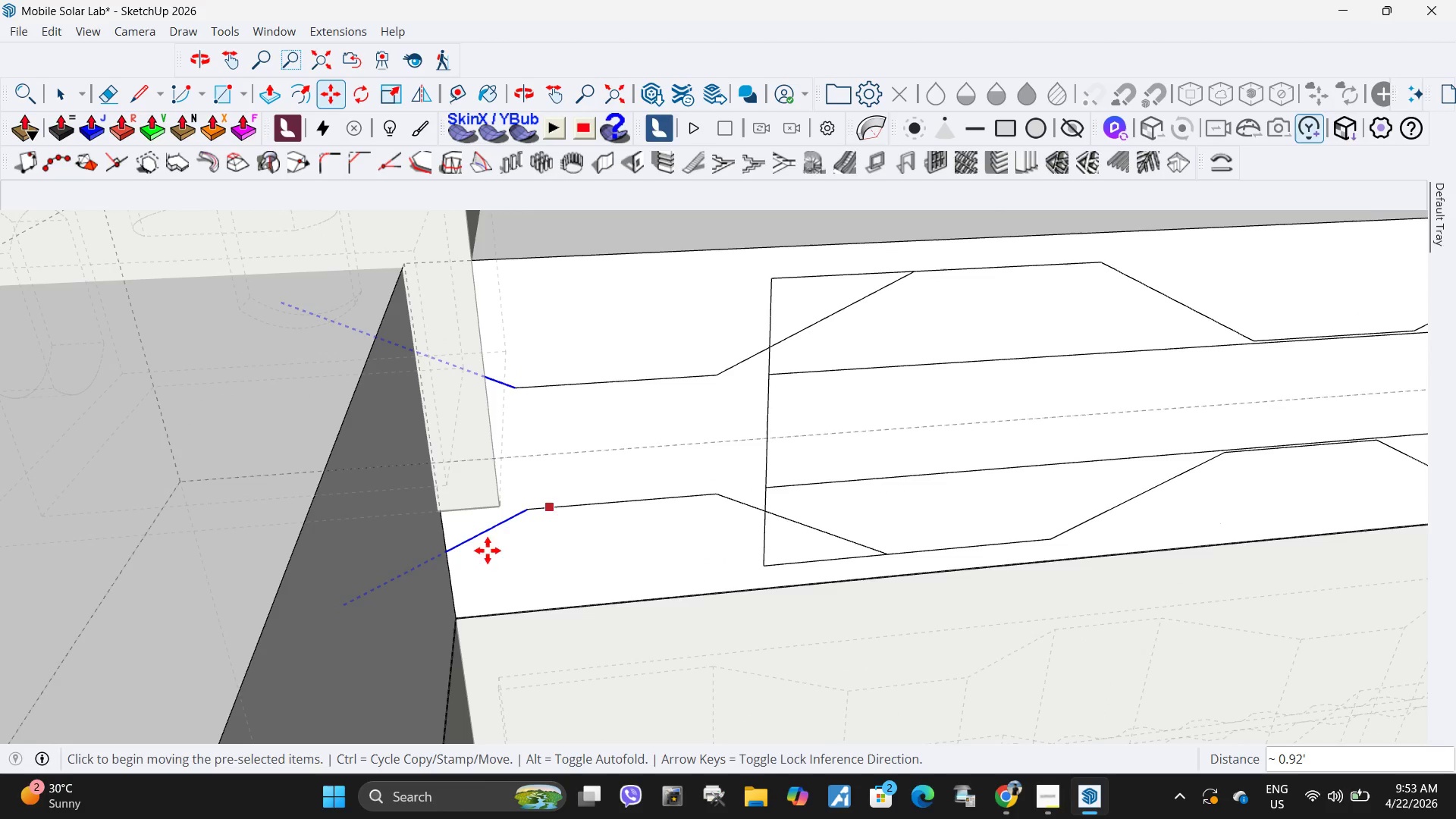 
key(Space)
 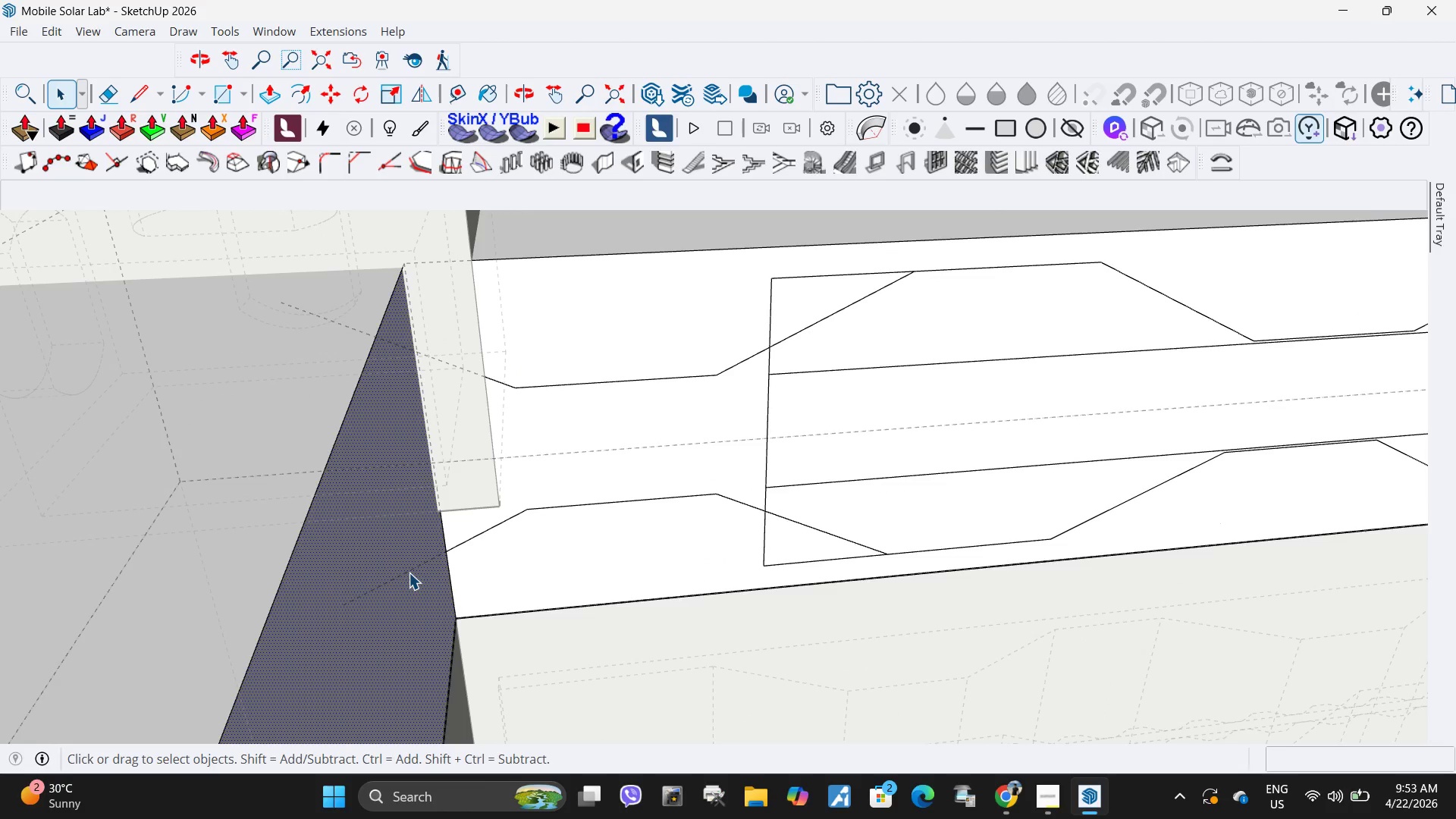 
double_click([409, 573])
 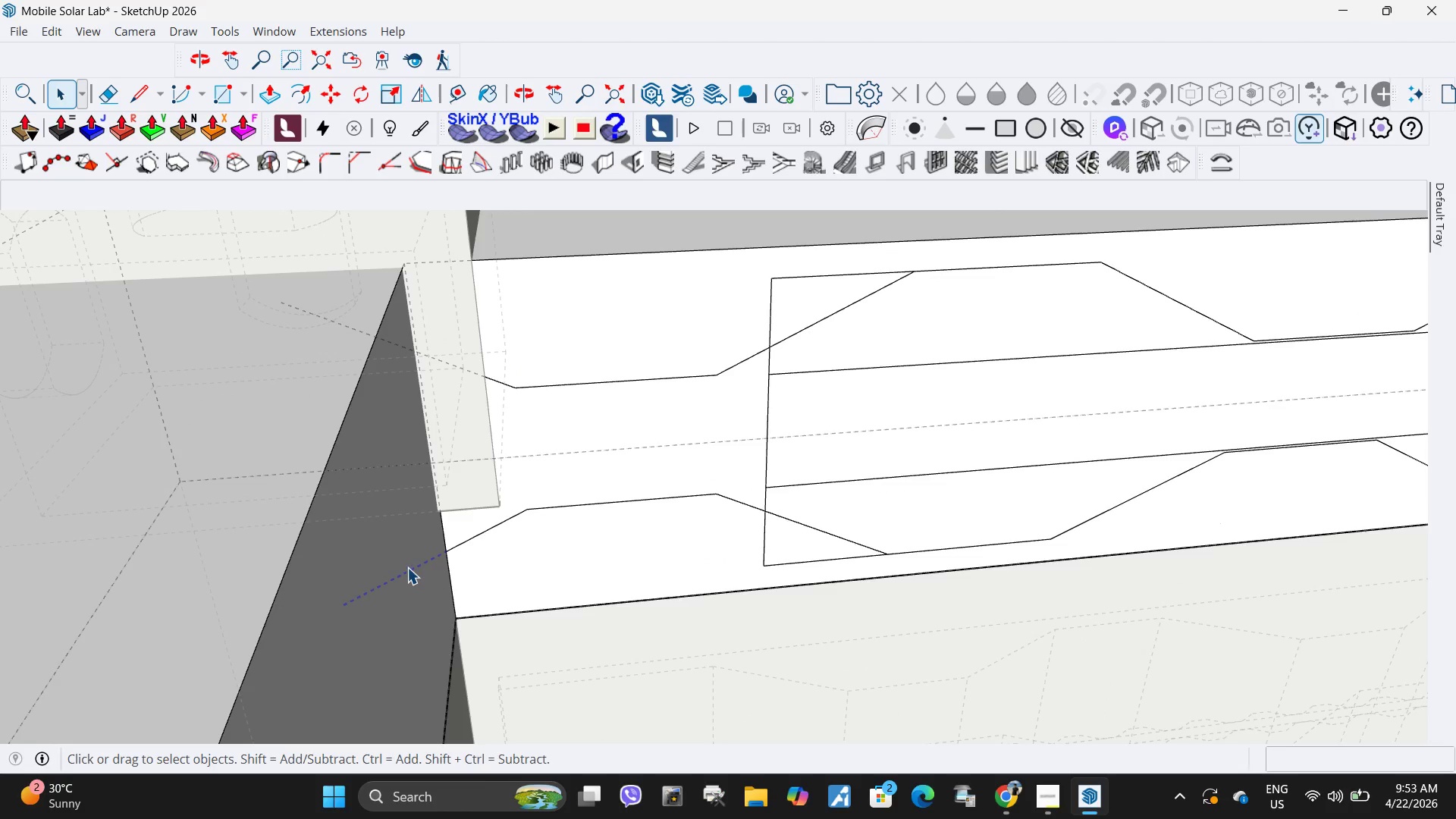 
key(Delete)
 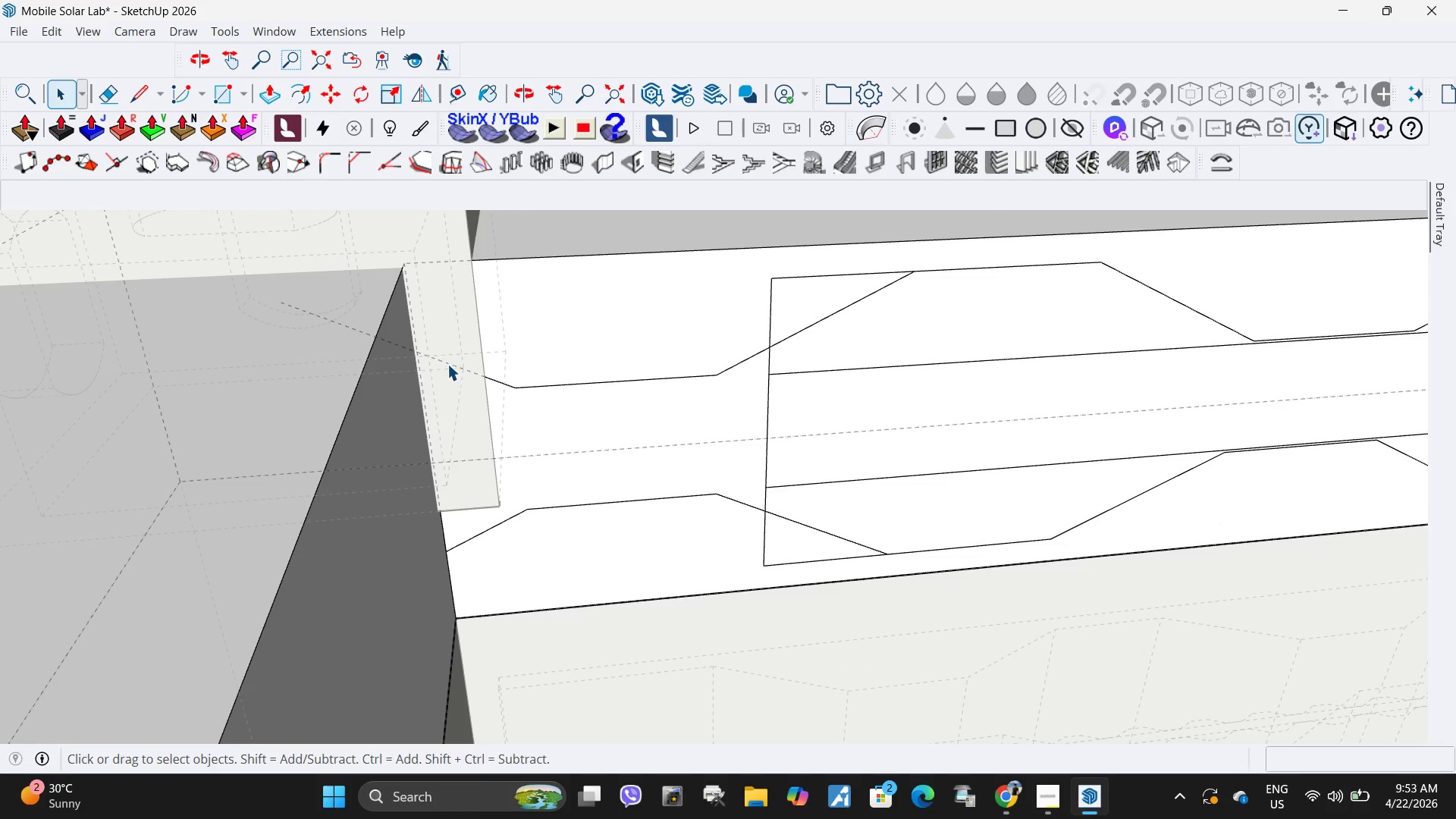 
left_click([447, 364])
 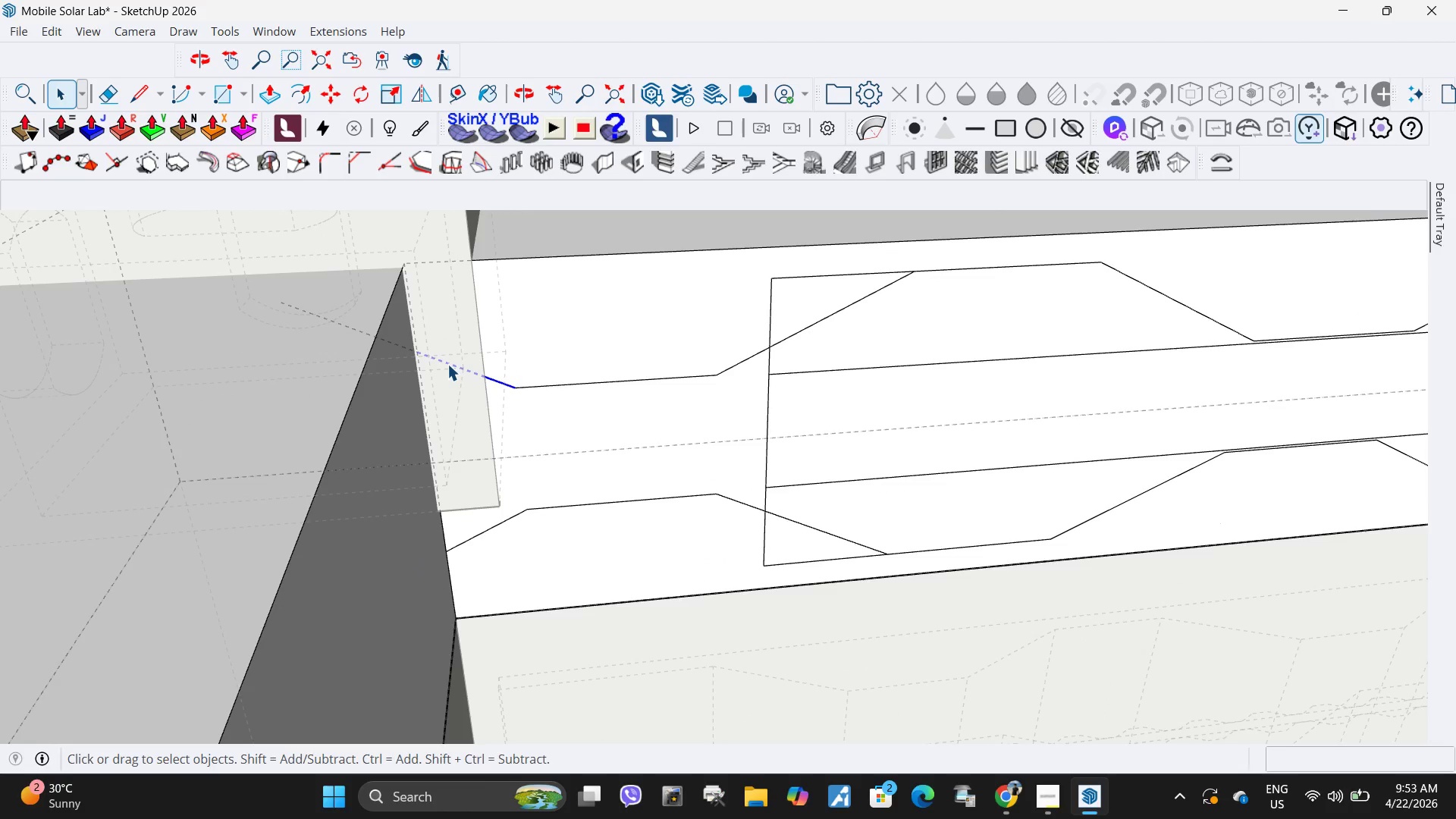 
key(Delete)
 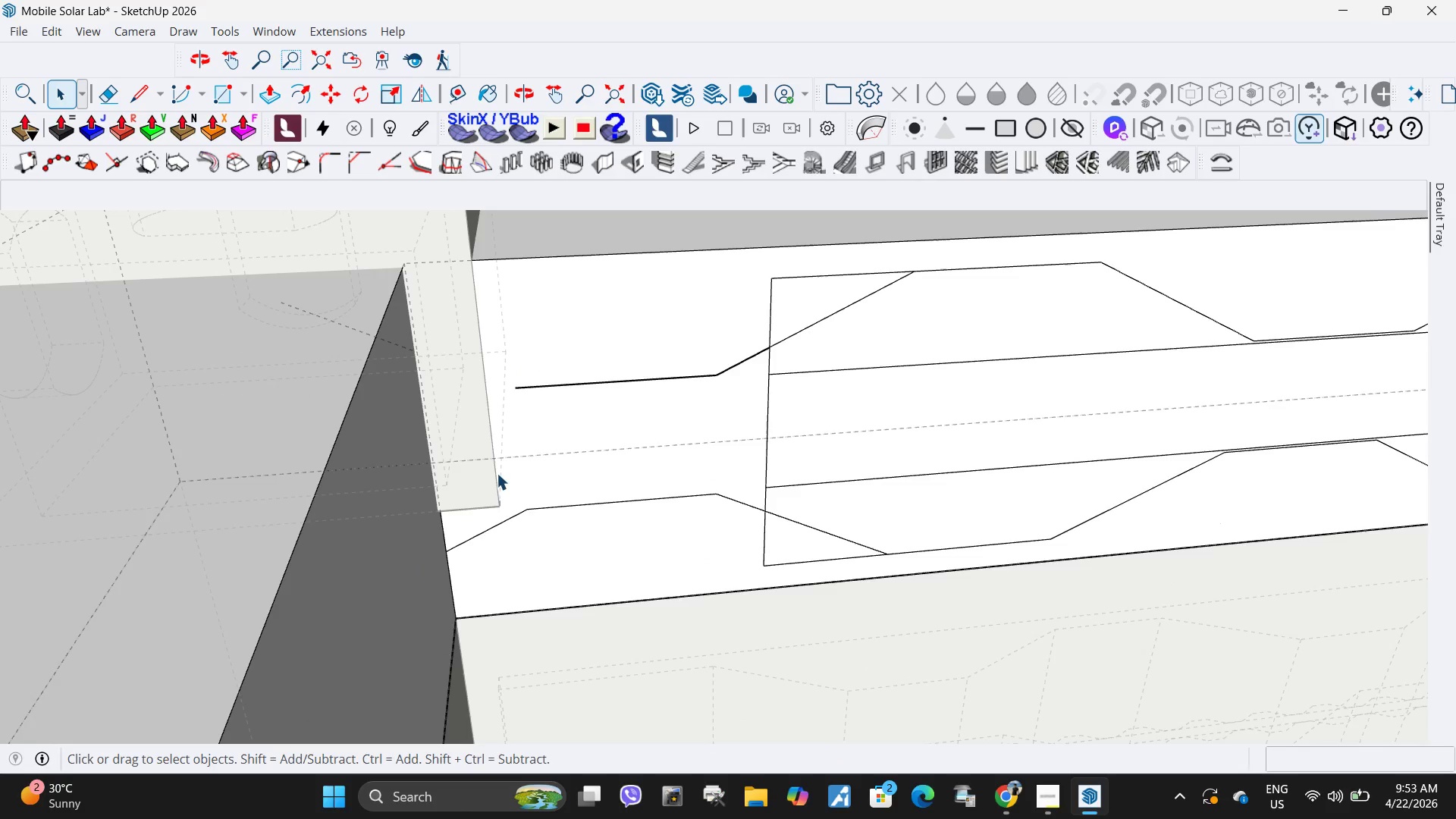 
key(Control+ControlLeft)
 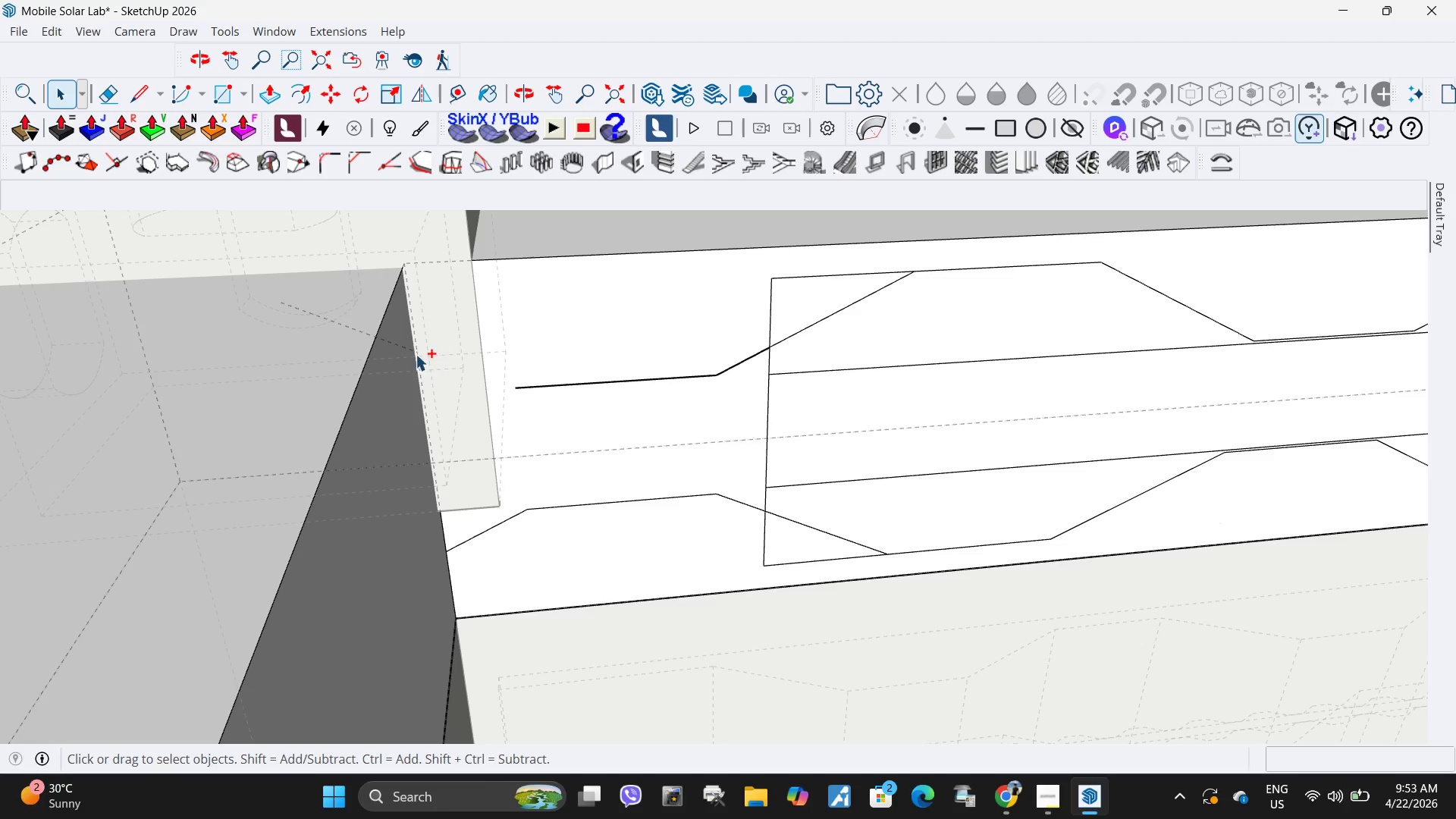 
key(Control+Z)
 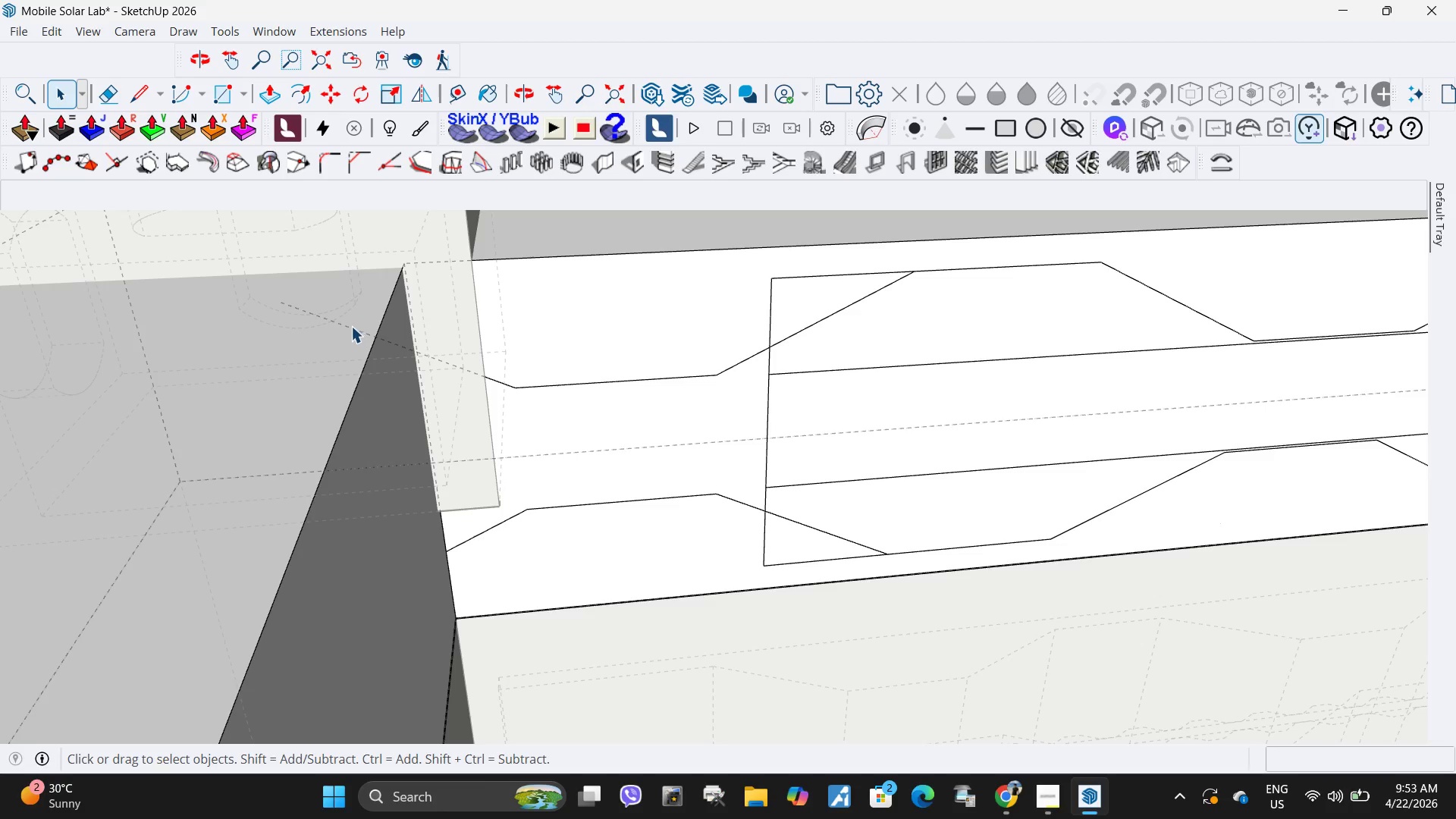 
left_click([350, 327])
 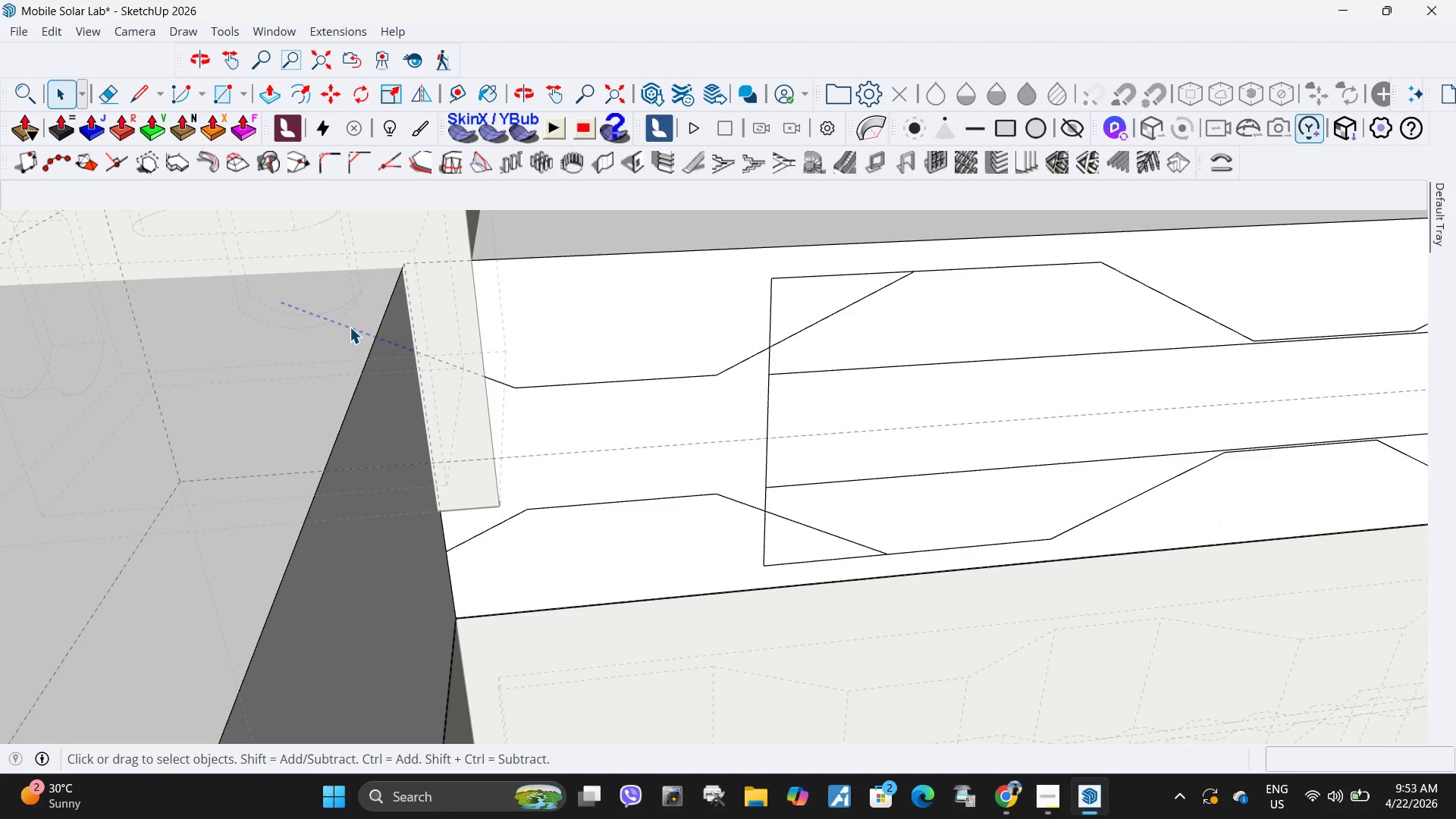 
key(Delete)
 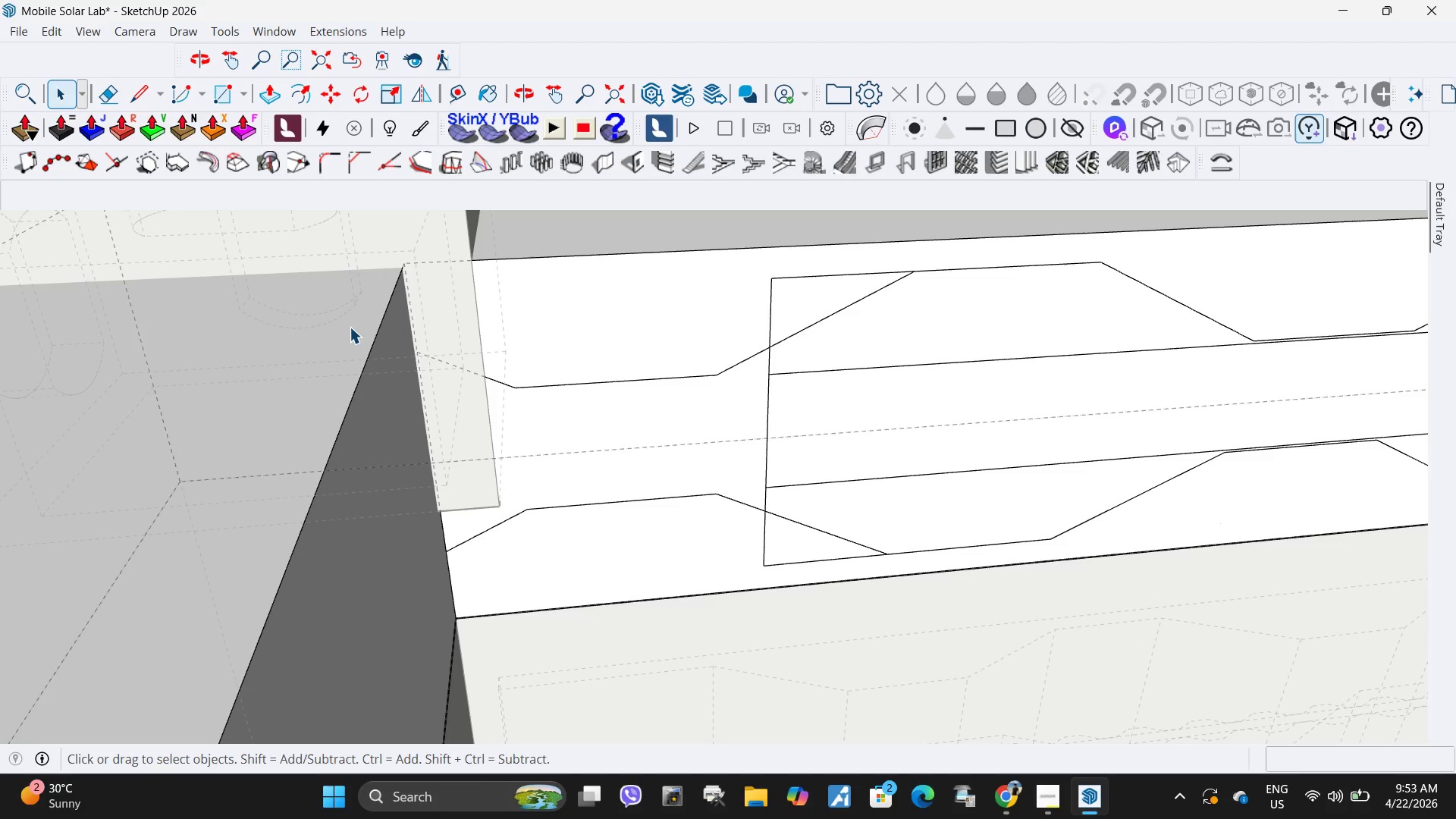 
scroll: coordinate [351, 428], scroll_direction: down, amount: 5.0
 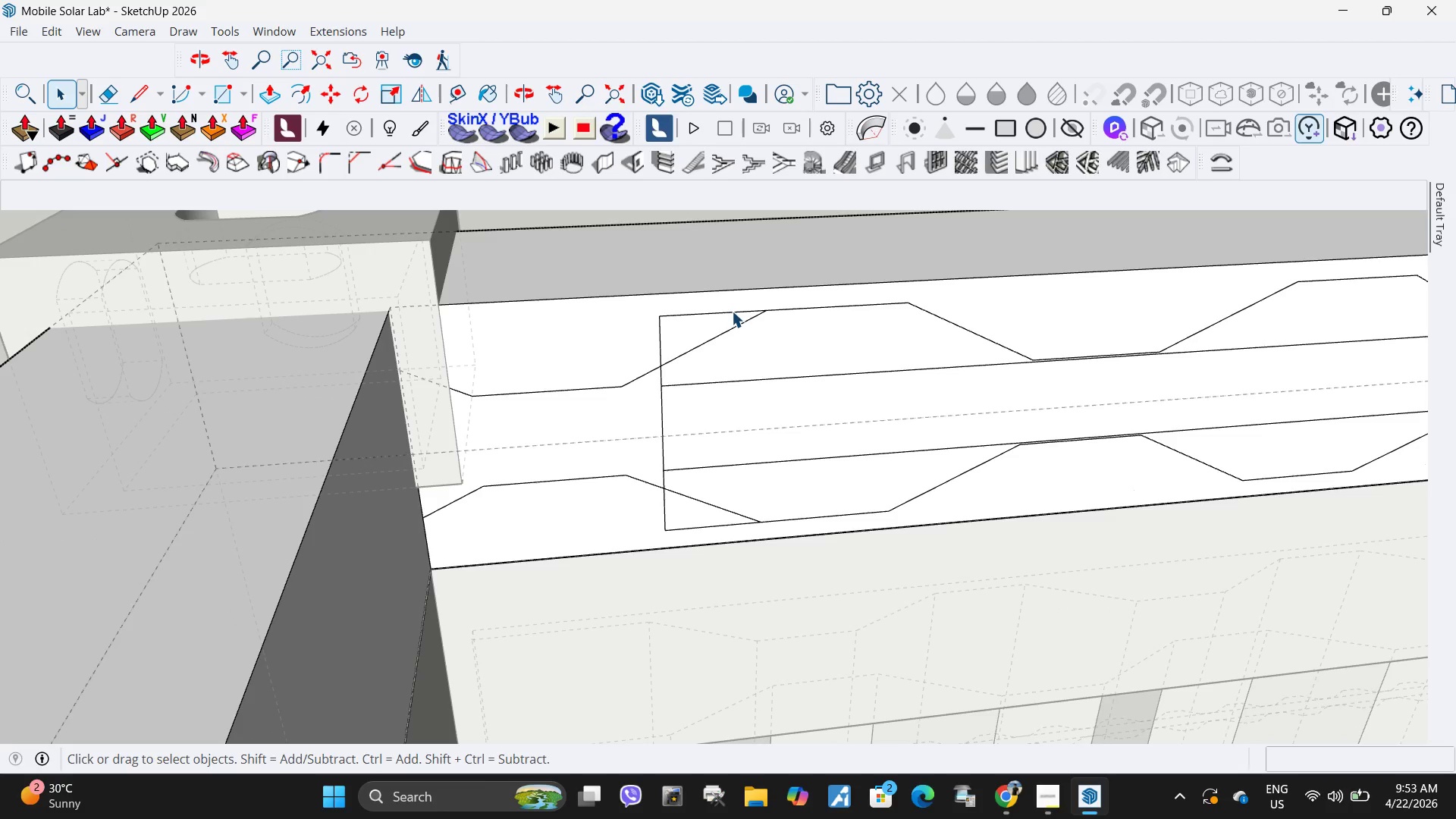 
left_click([732, 311])
 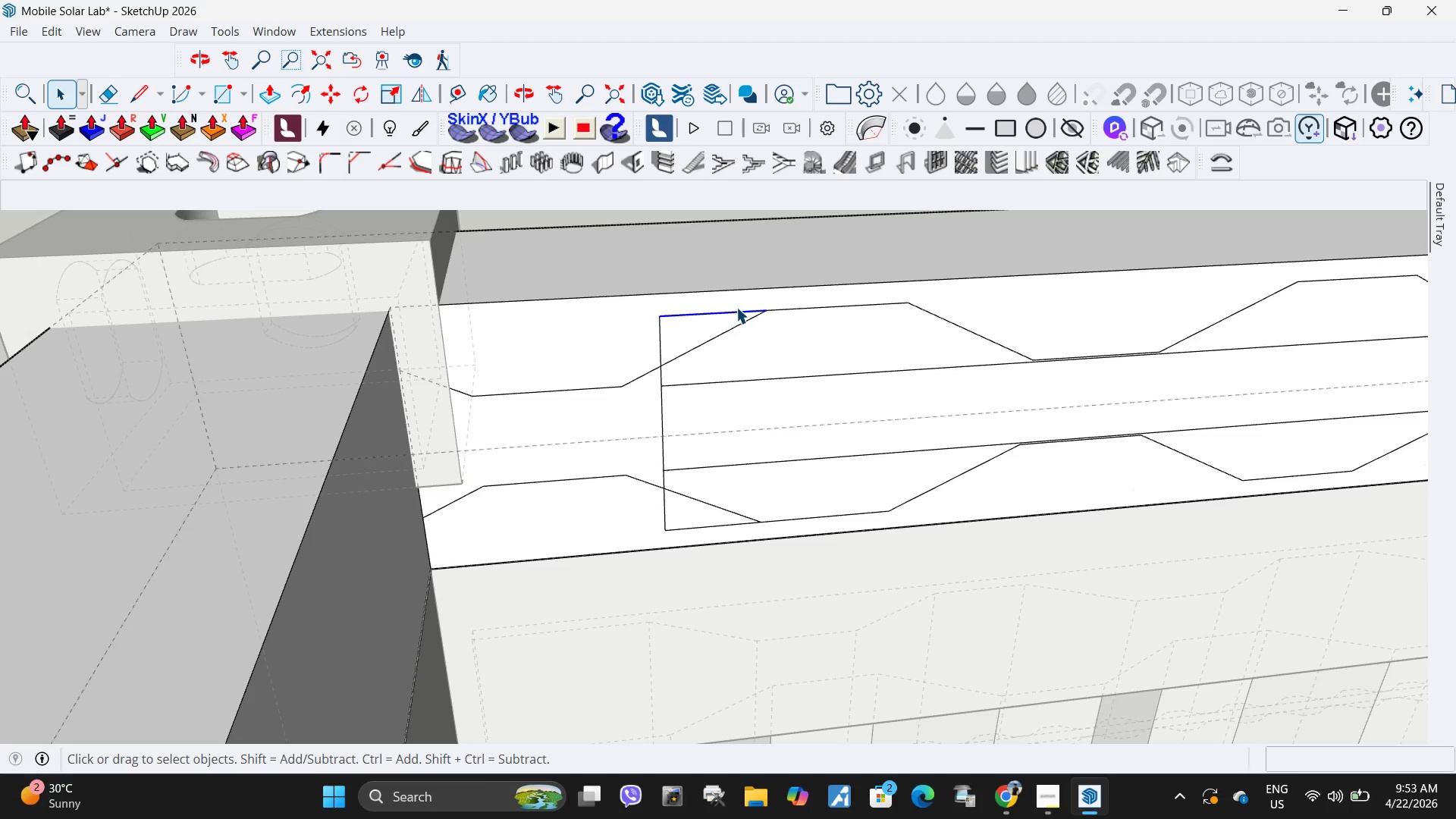 
key(Delete)
 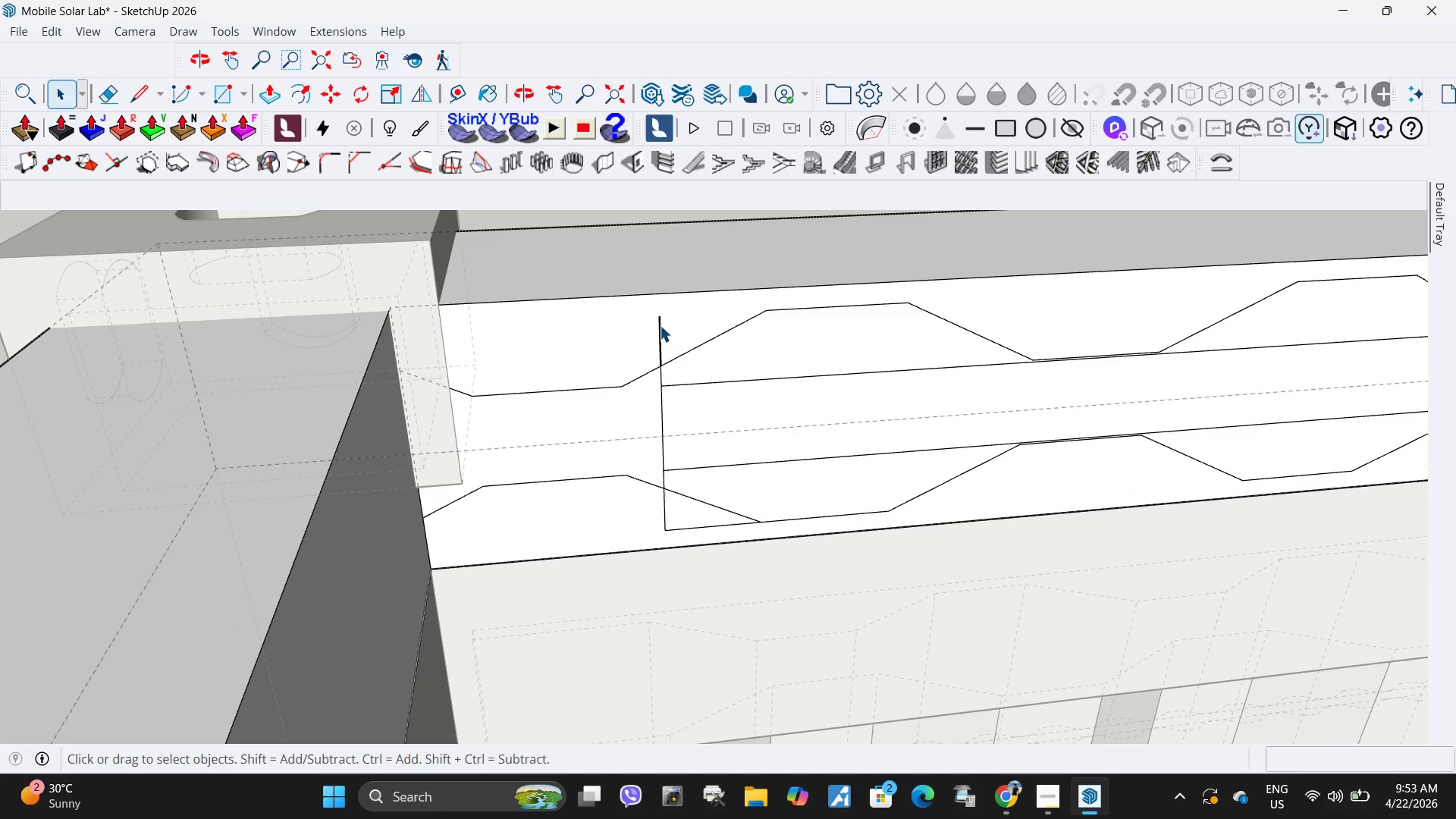 
left_click([660, 325])
 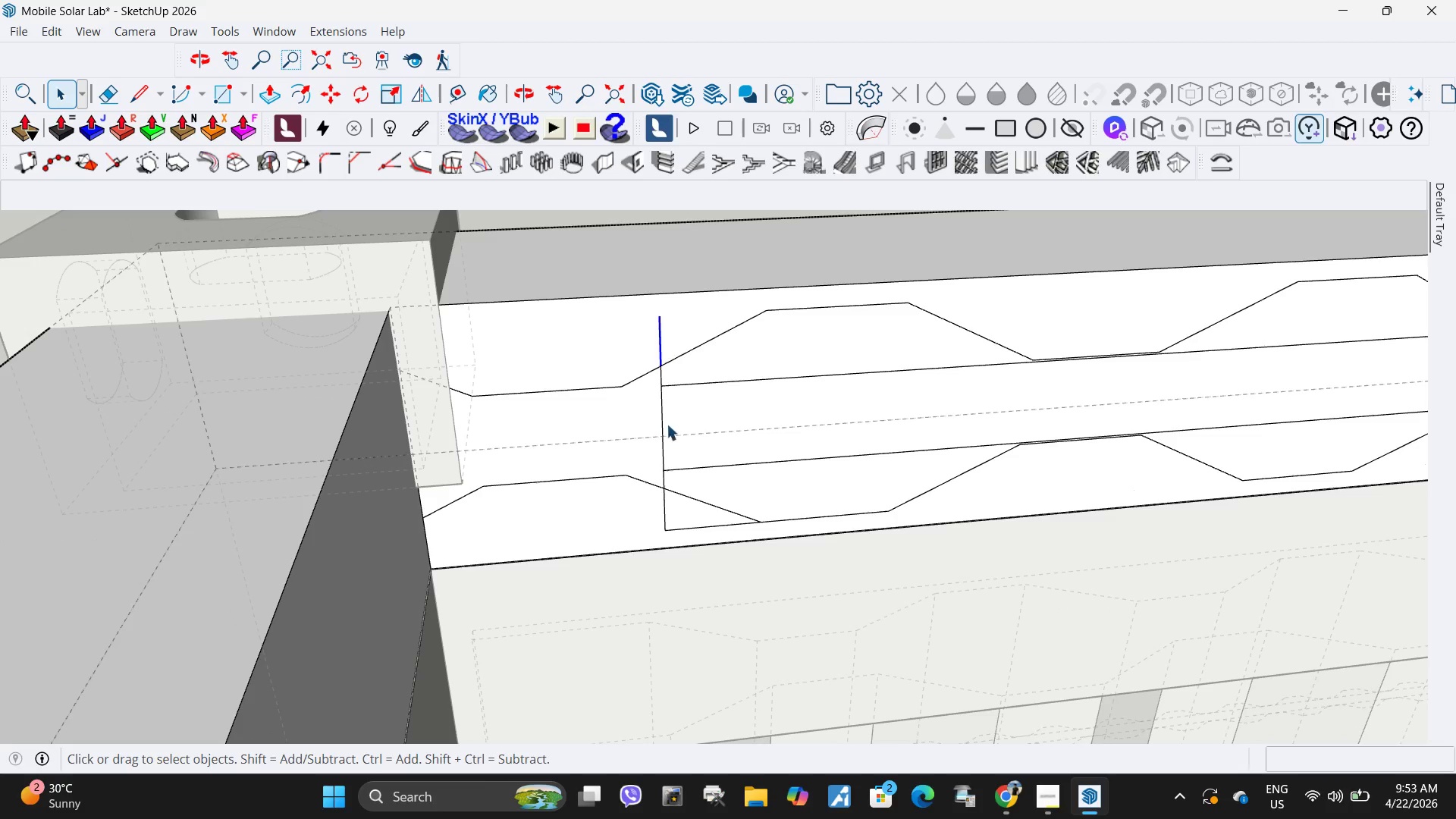 
key(Delete)
 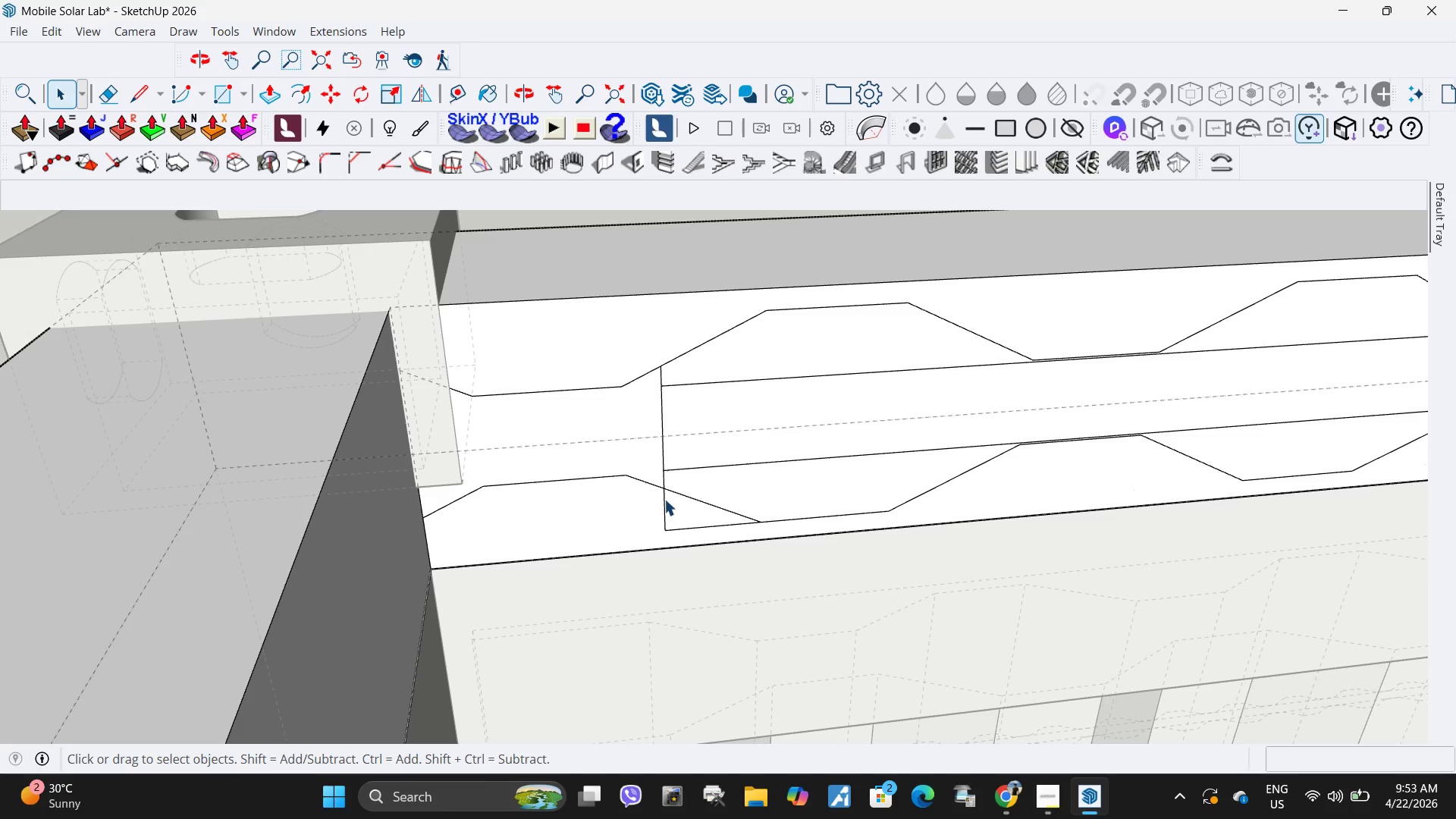 
left_click([664, 499])
 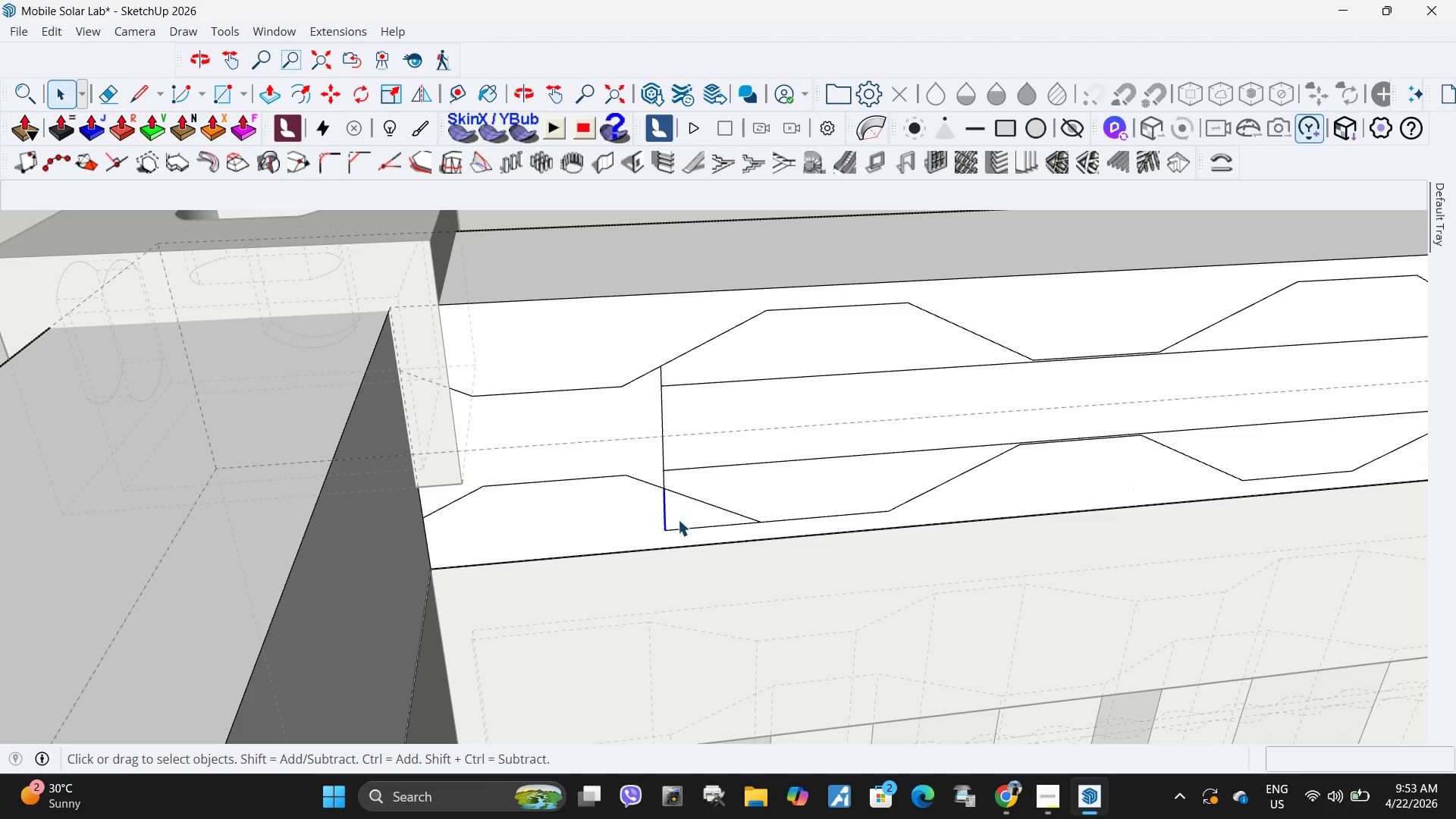 
key(Delete)
 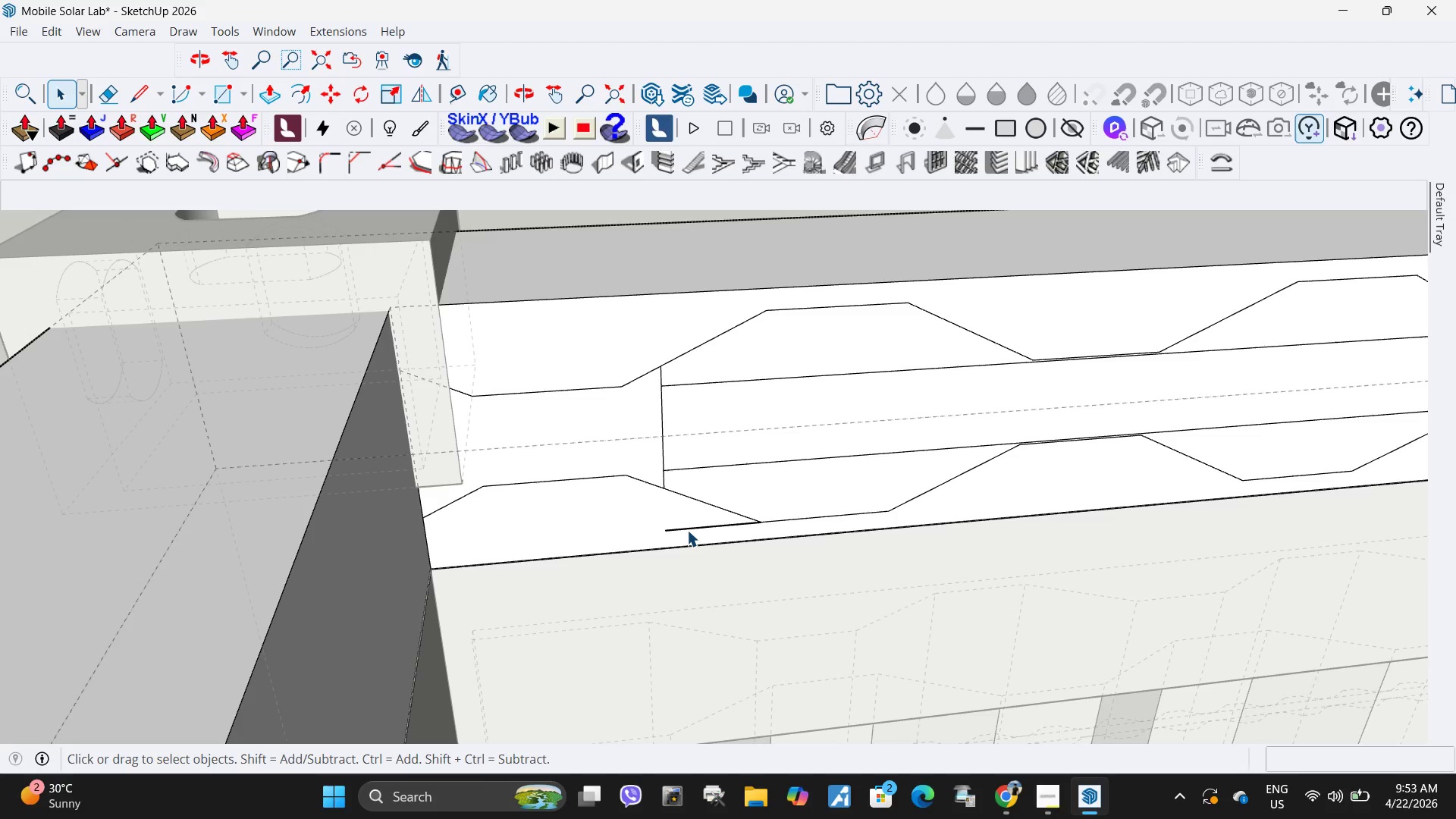 
left_click([687, 530])
 